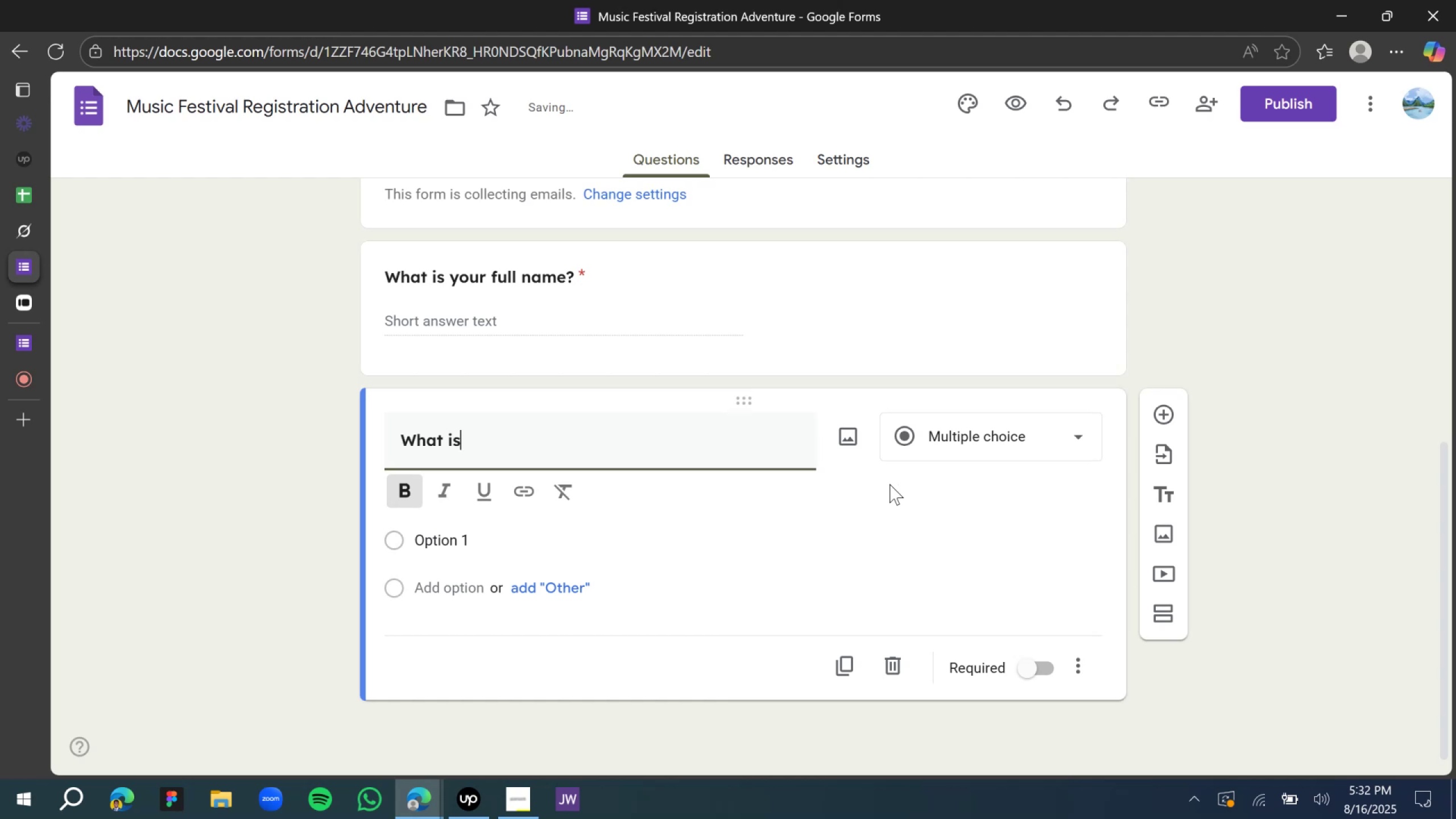 
key(Space)
 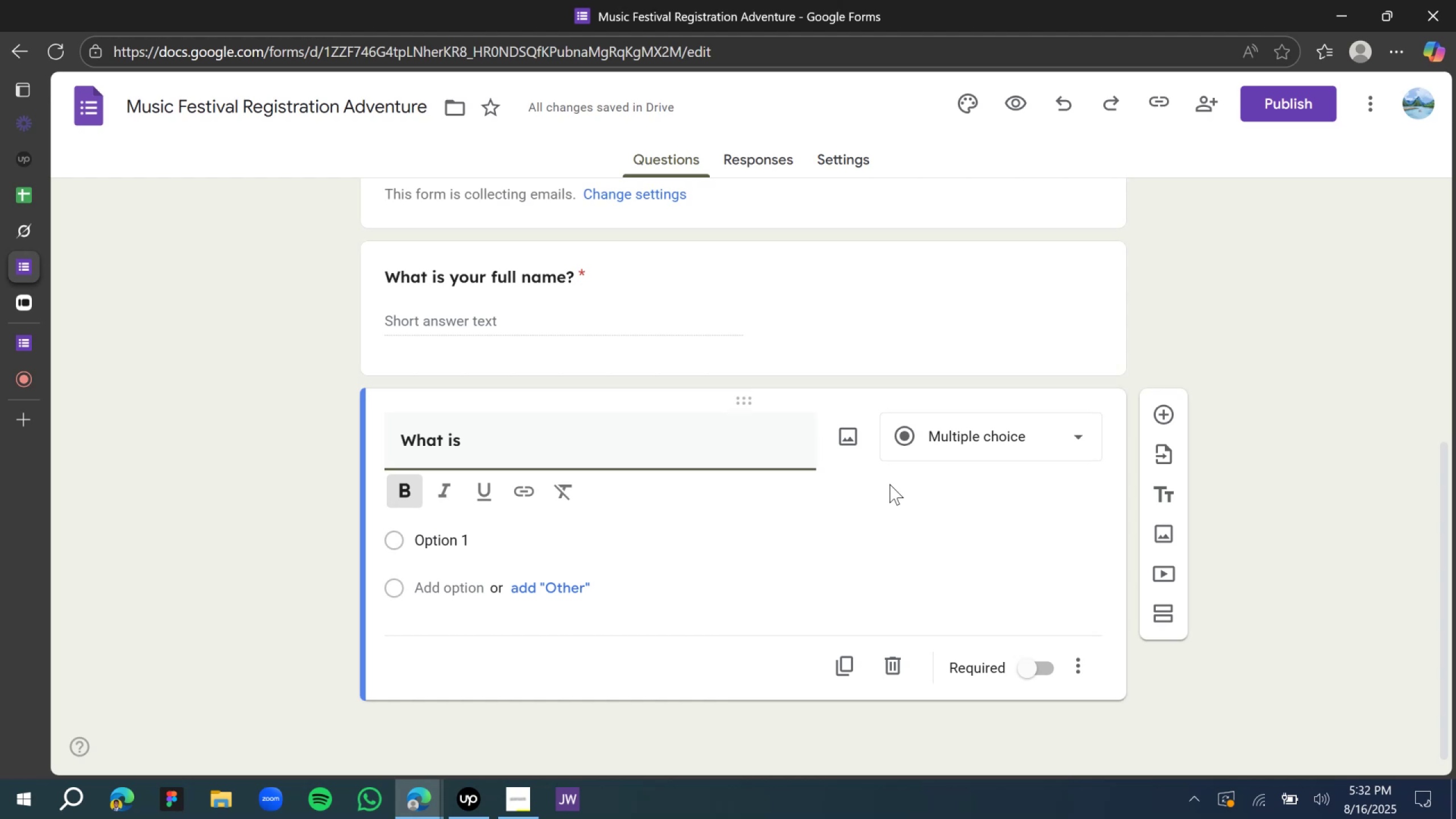 
wait(7.98)
 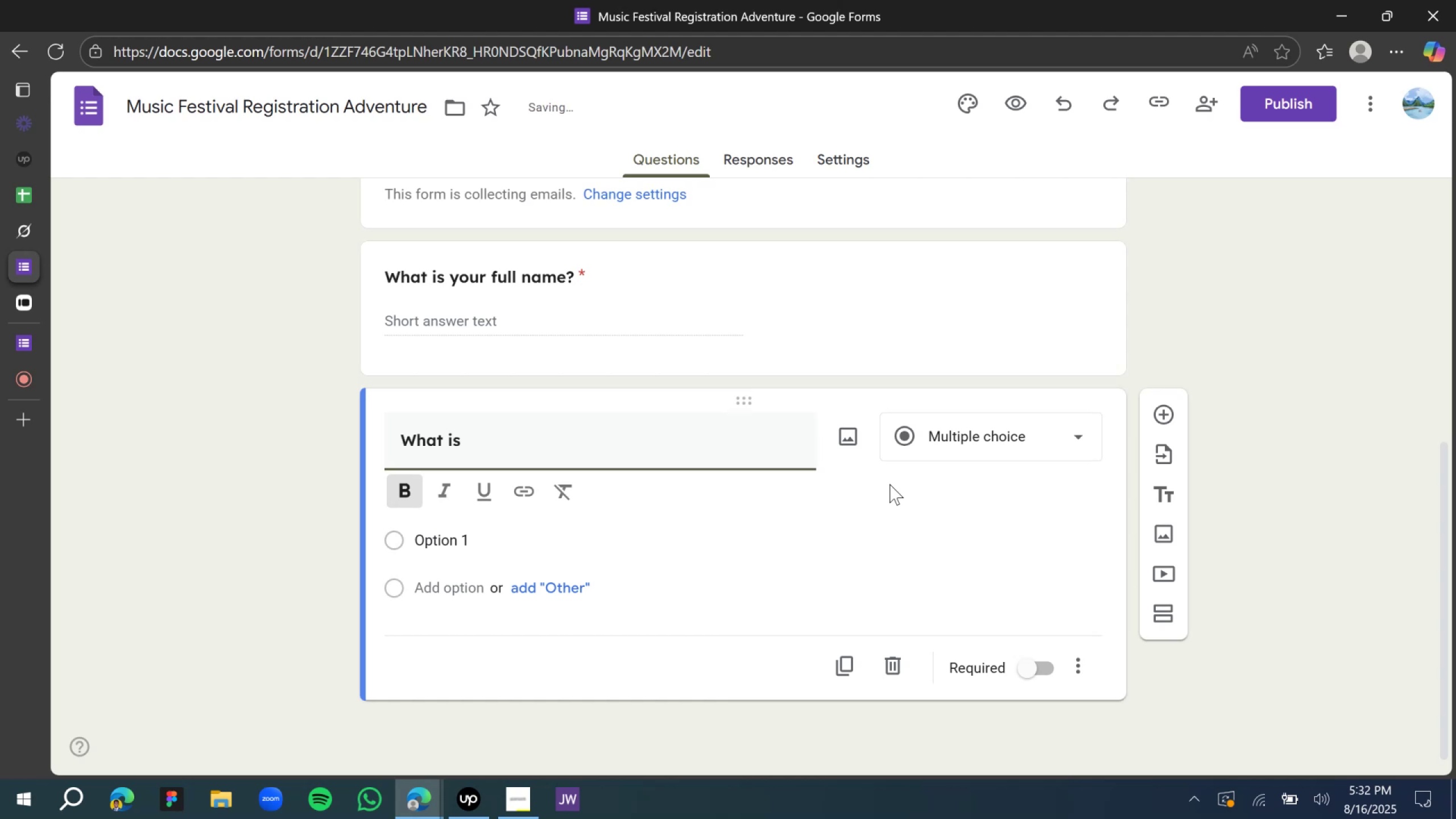 
type(yout )
key(Backspace)
key(Backspace)
type(r badge )
key(Backspace)
key(Backspace)
key(Backspace)
key(Backspace)
key(Backspace)
type( badge )
key(Tab)
 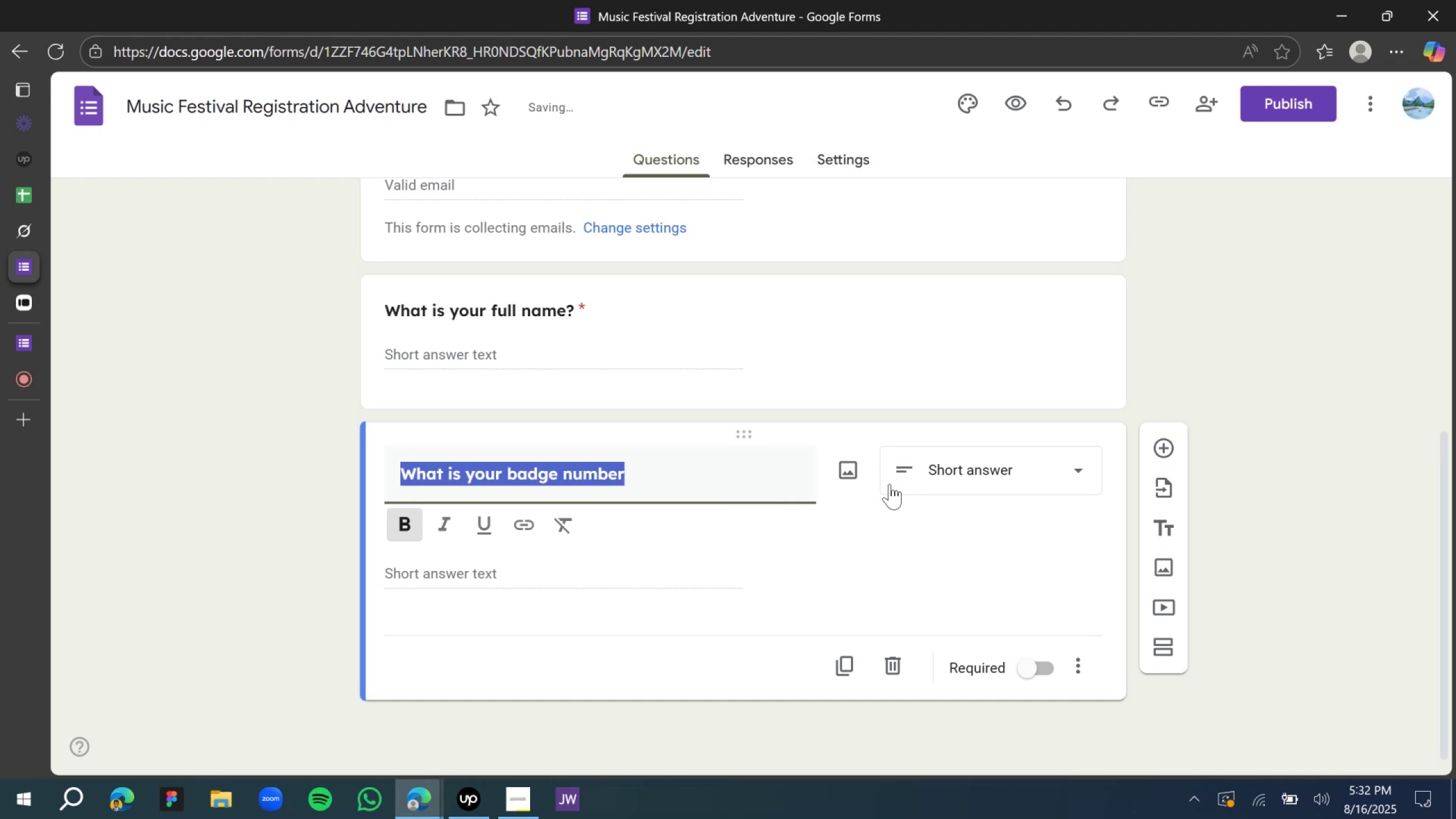 
key(ArrowRight)
 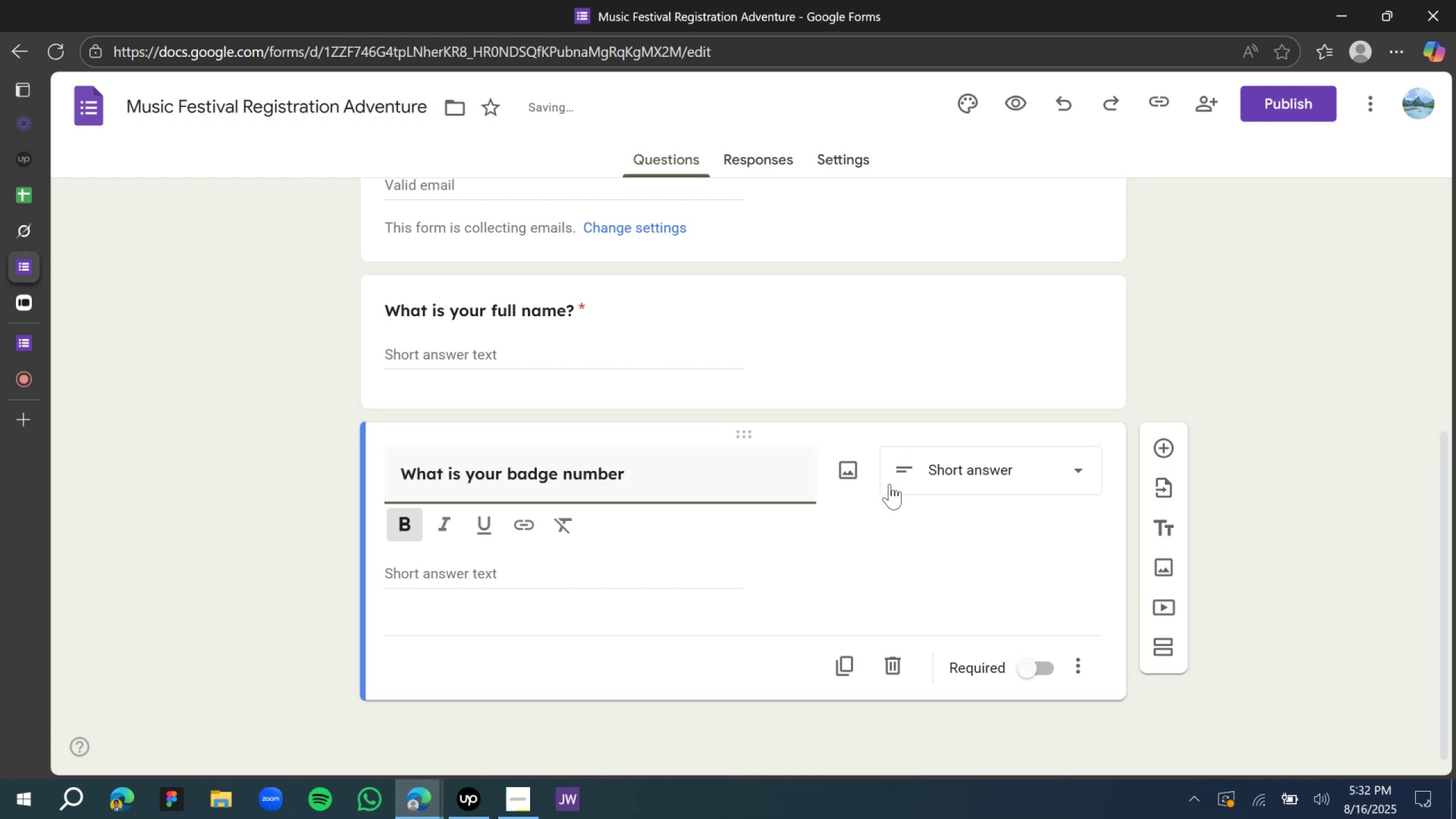 
key(Shift+Slash)
 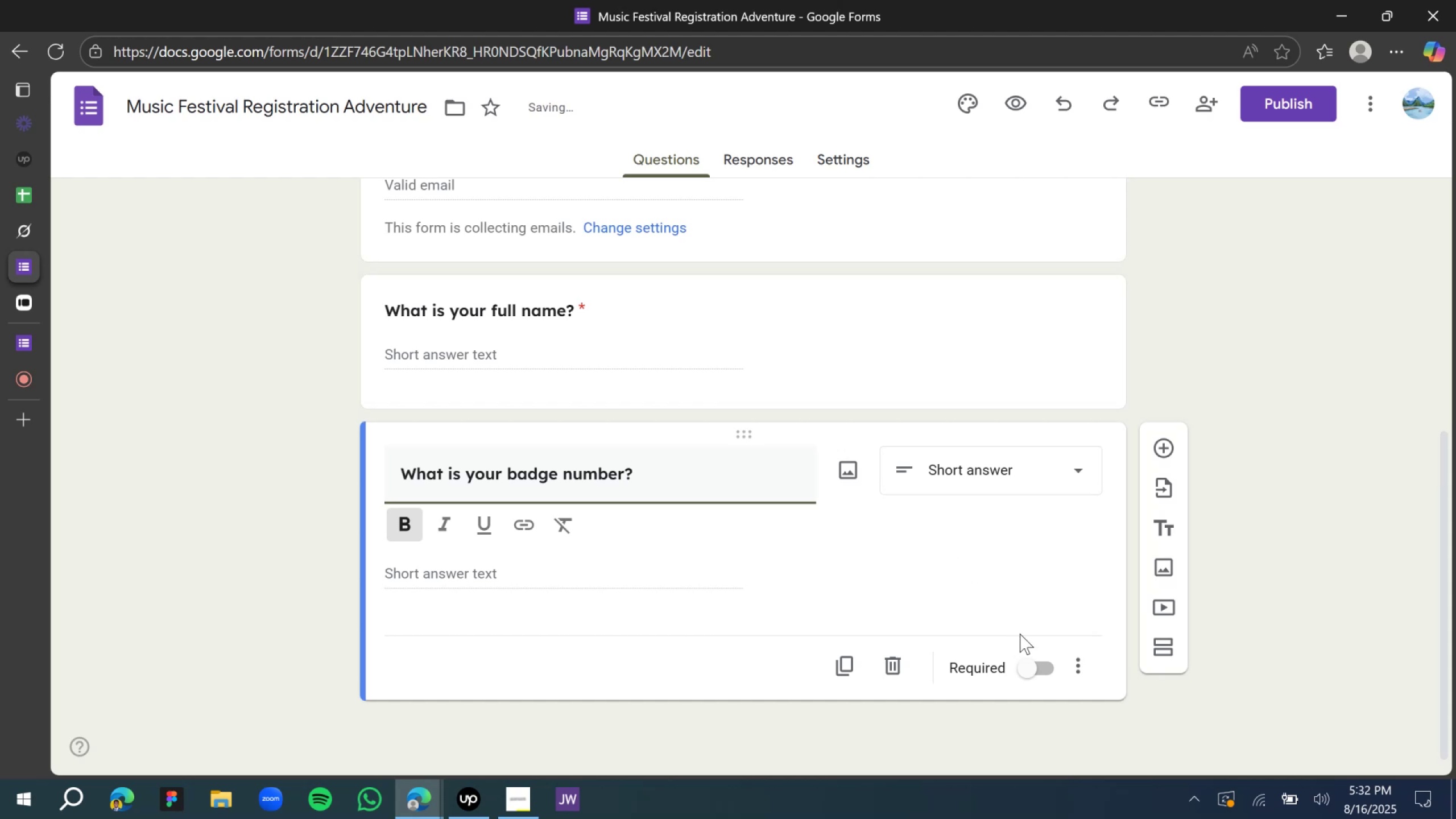 
left_click([1023, 671])
 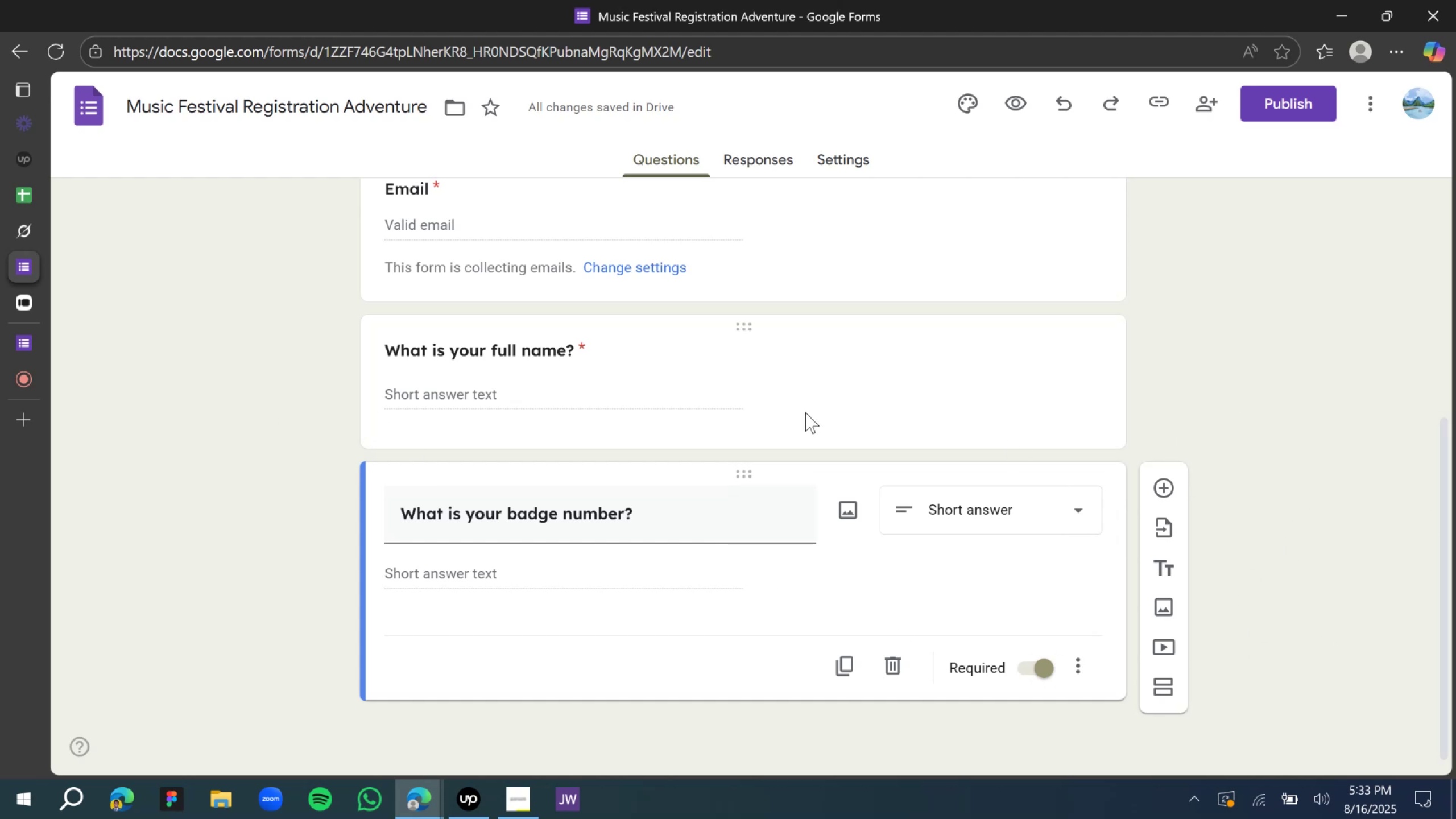 
wait(34.3)
 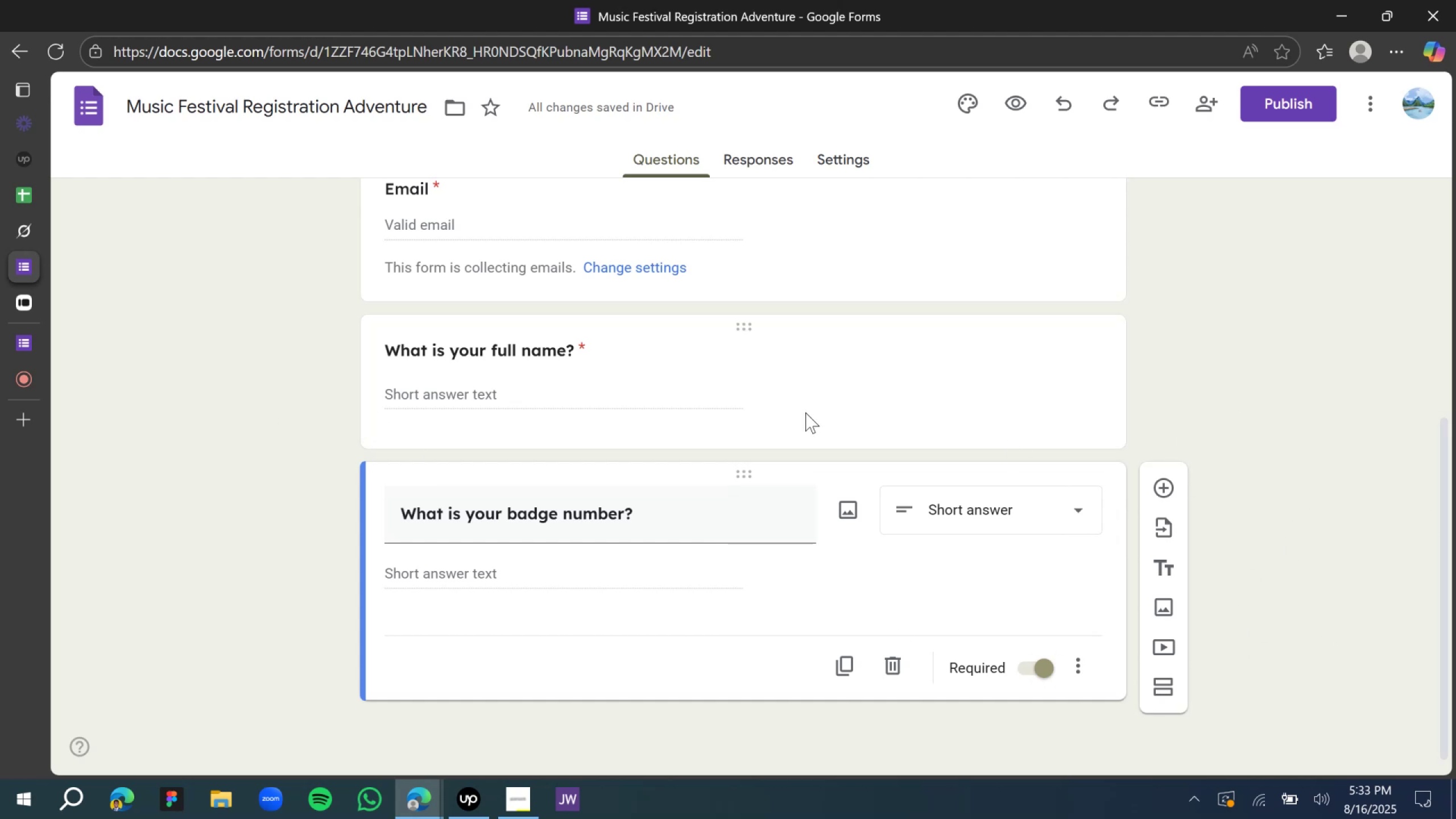 
scroll: coordinate [615, 390], scroll_direction: up, amount: 3.0
 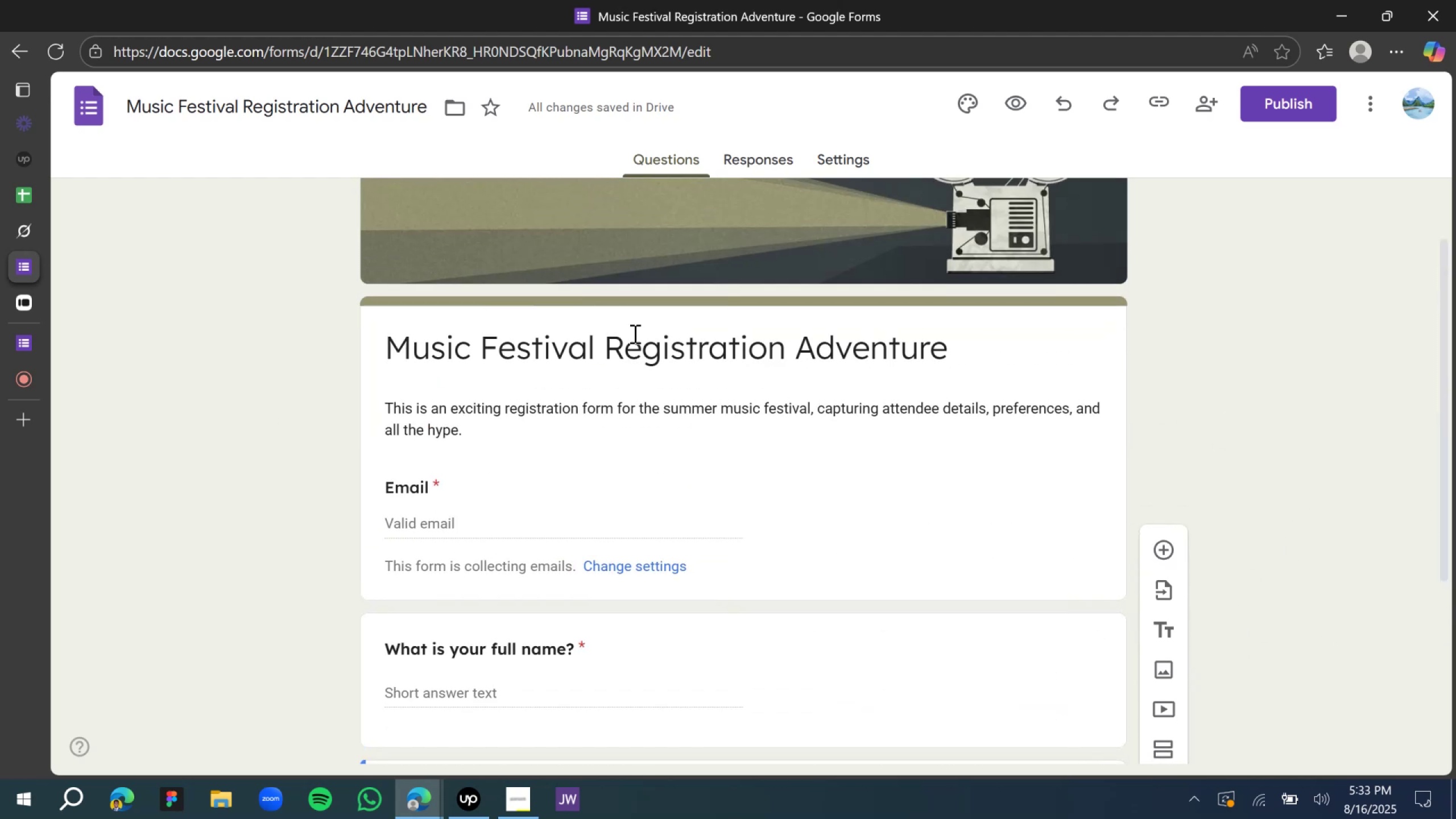 
double_click([634, 333])
 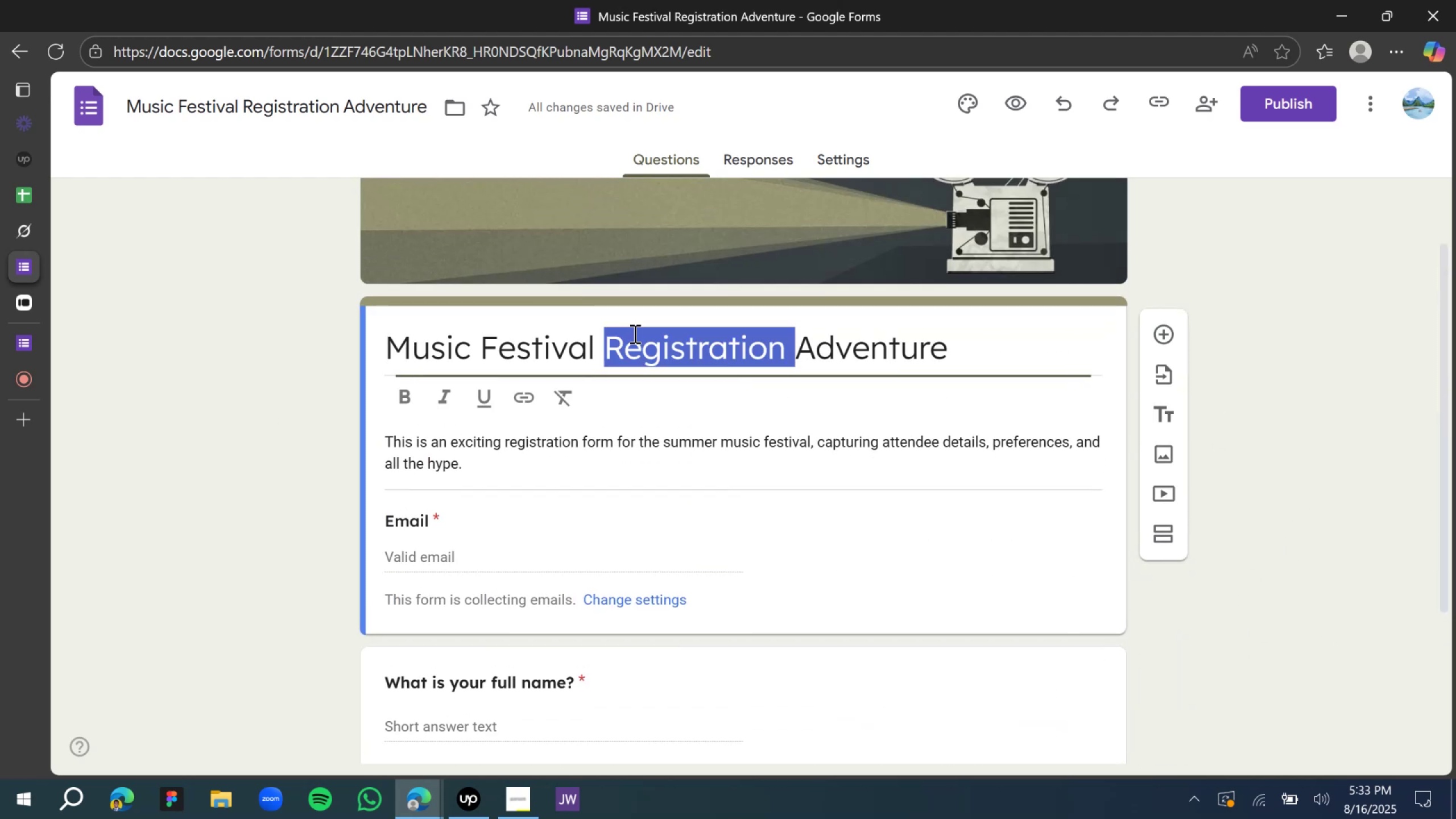 
triple_click([634, 333])
 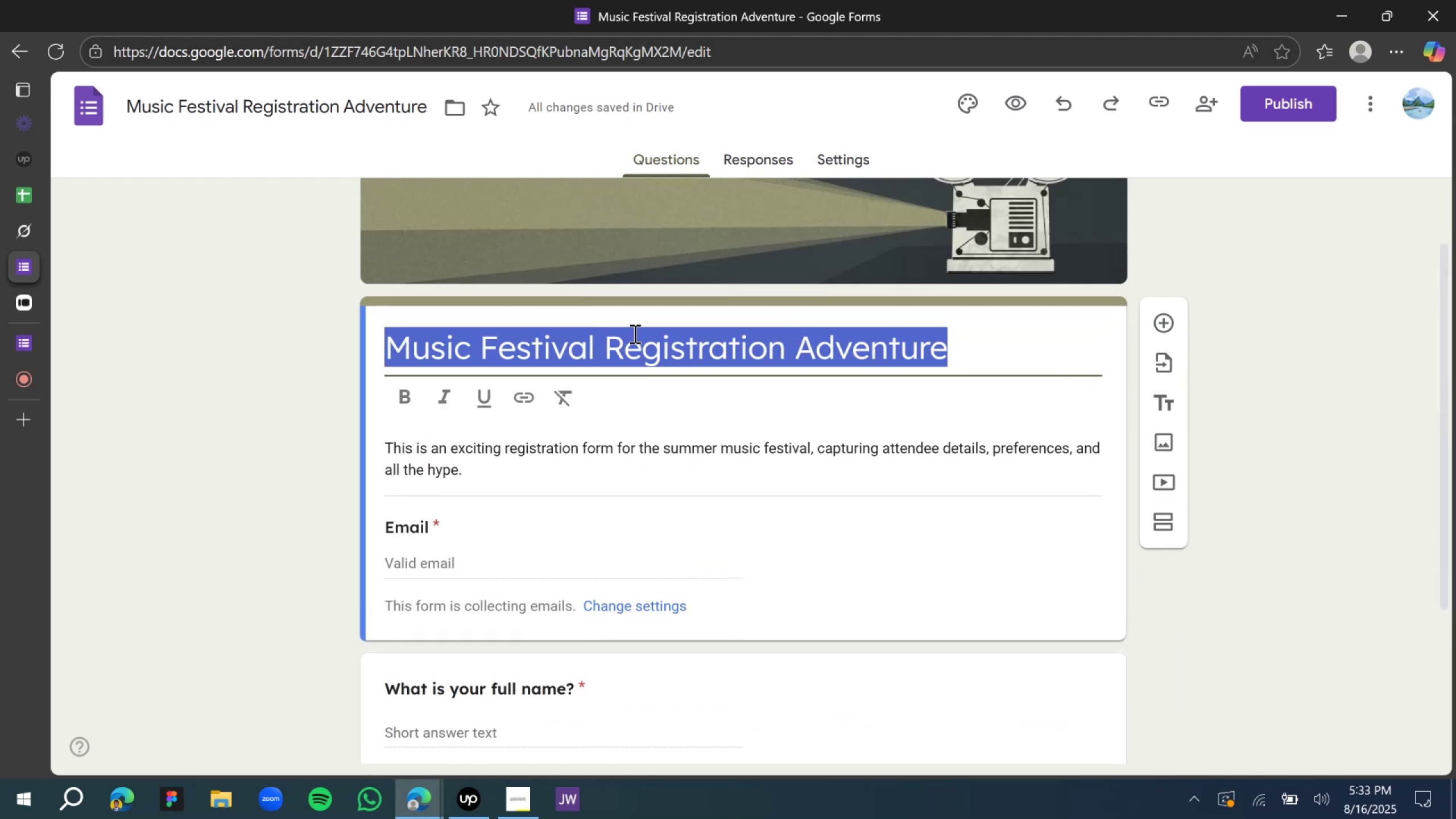 
key(Control+ControlLeft)
 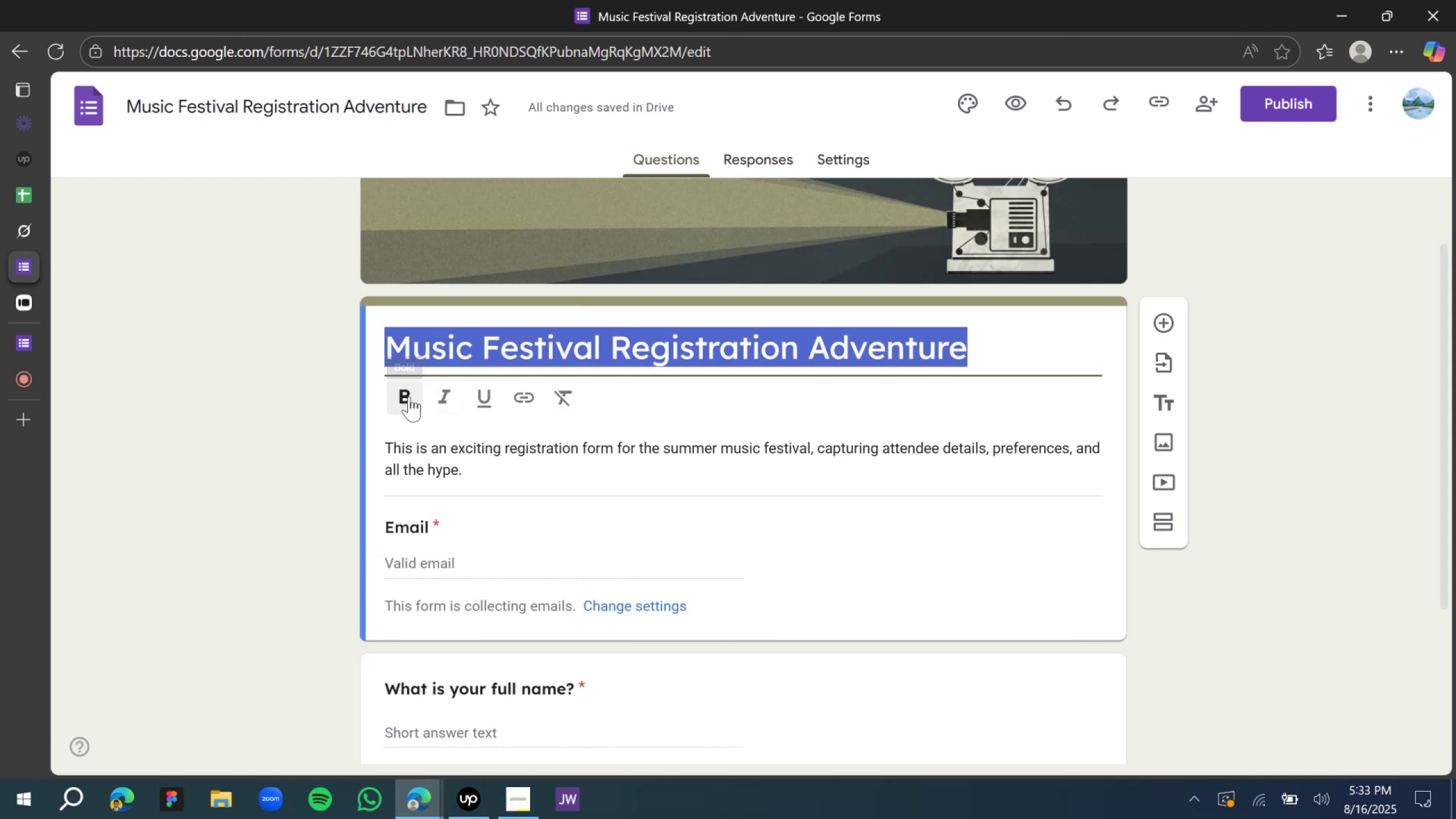 
left_click([334, 419])
 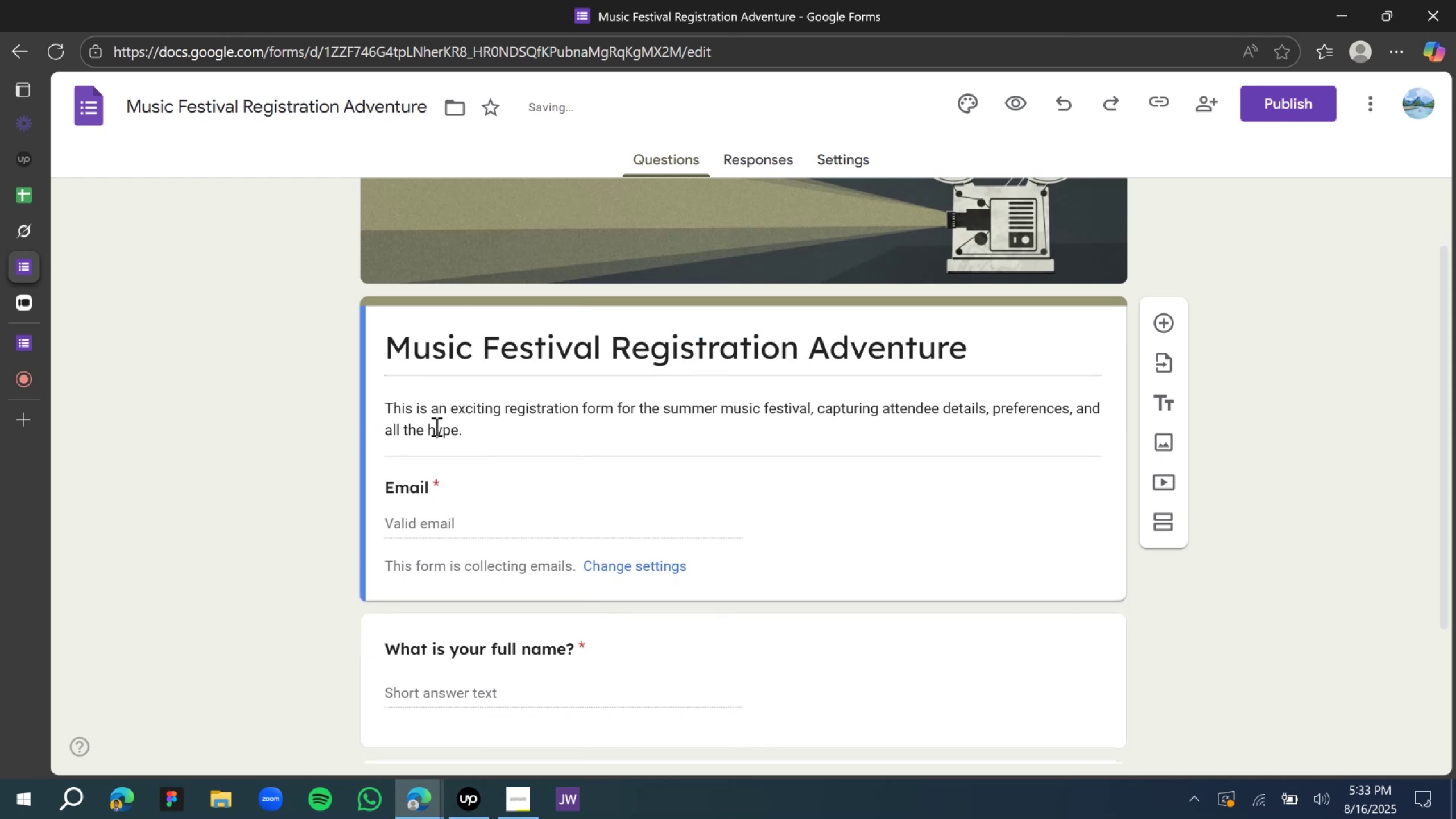 
double_click([435, 426])
 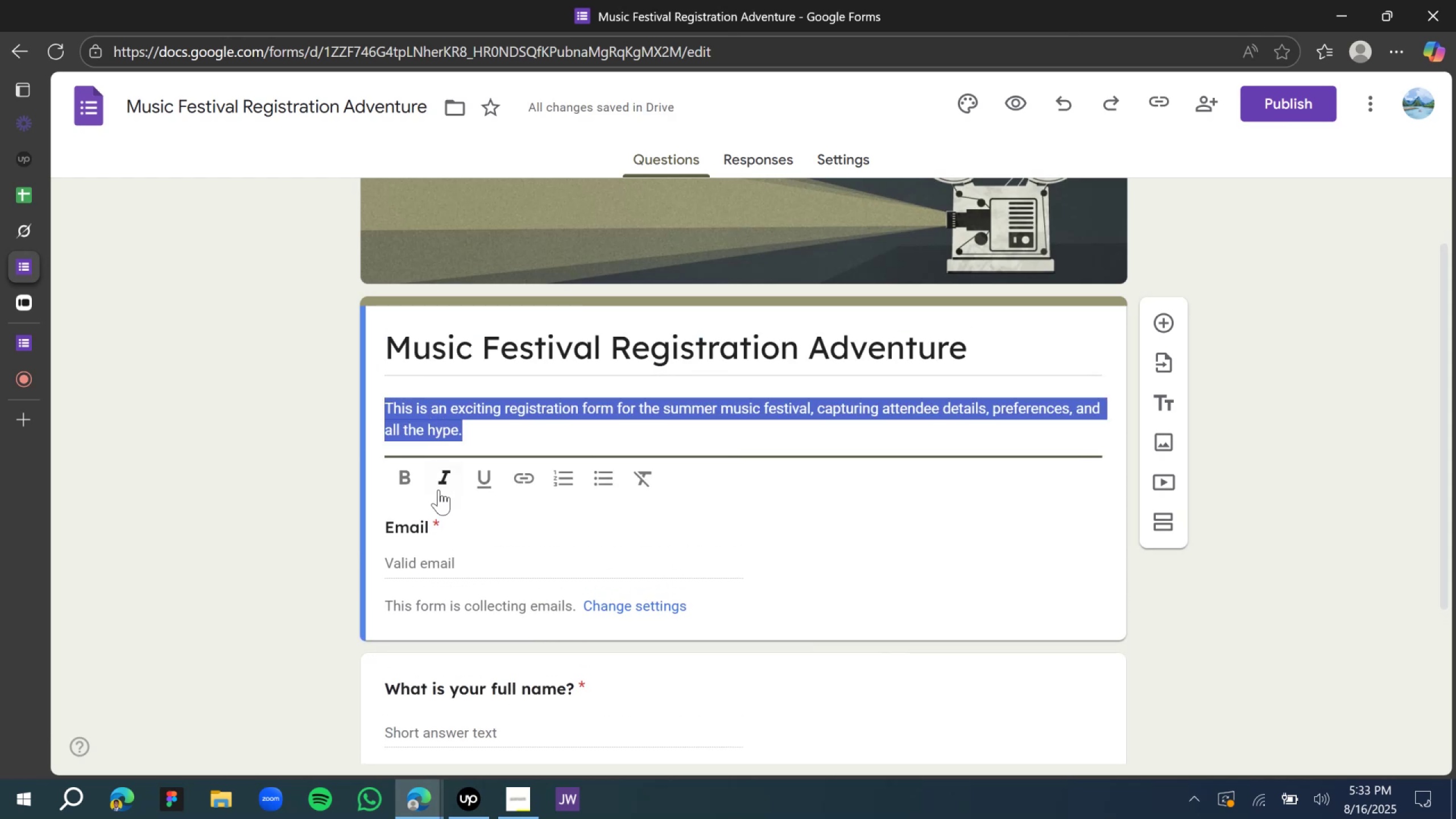 
left_click([444, 485])
 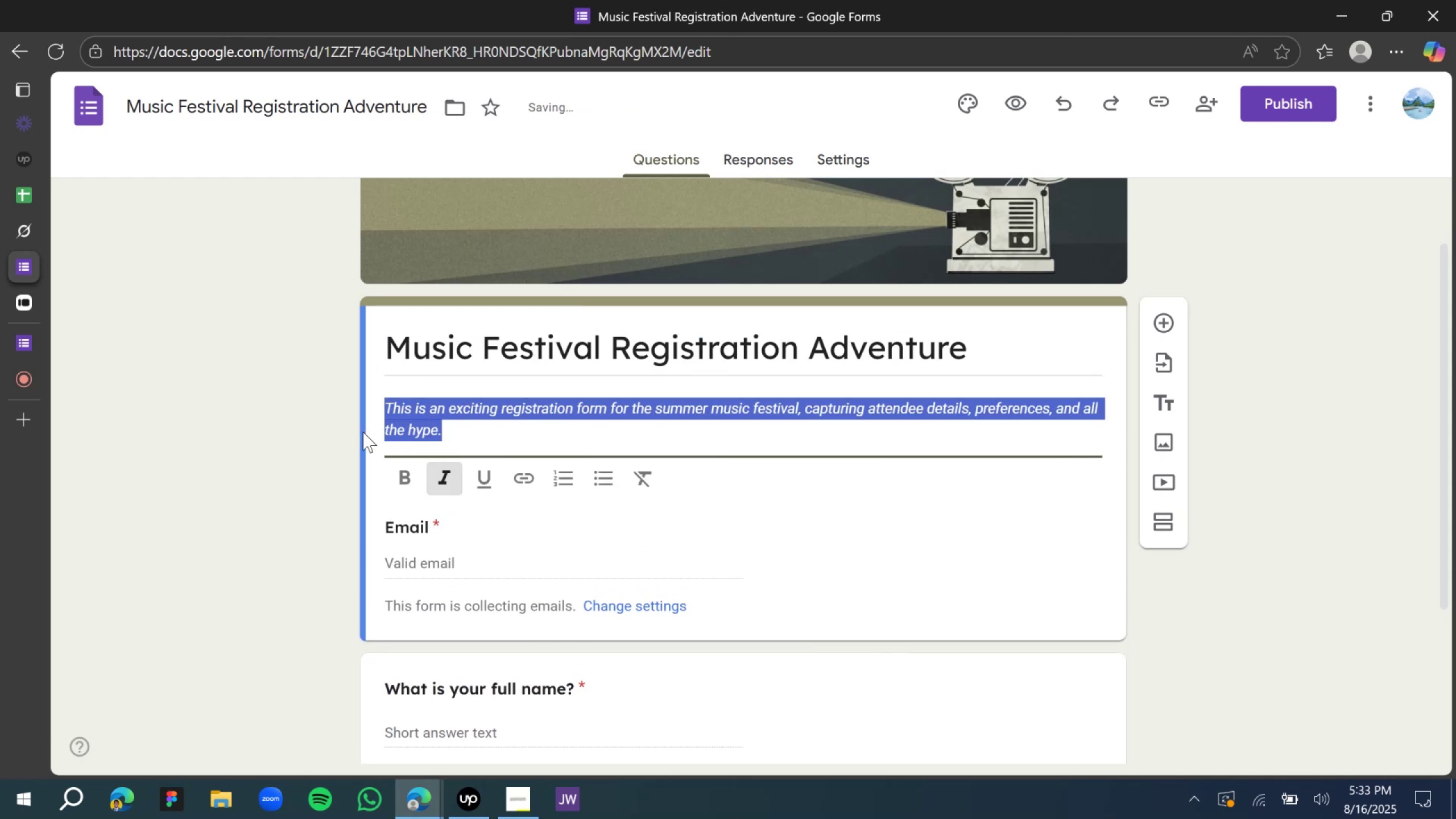 
left_click([338, 421])
 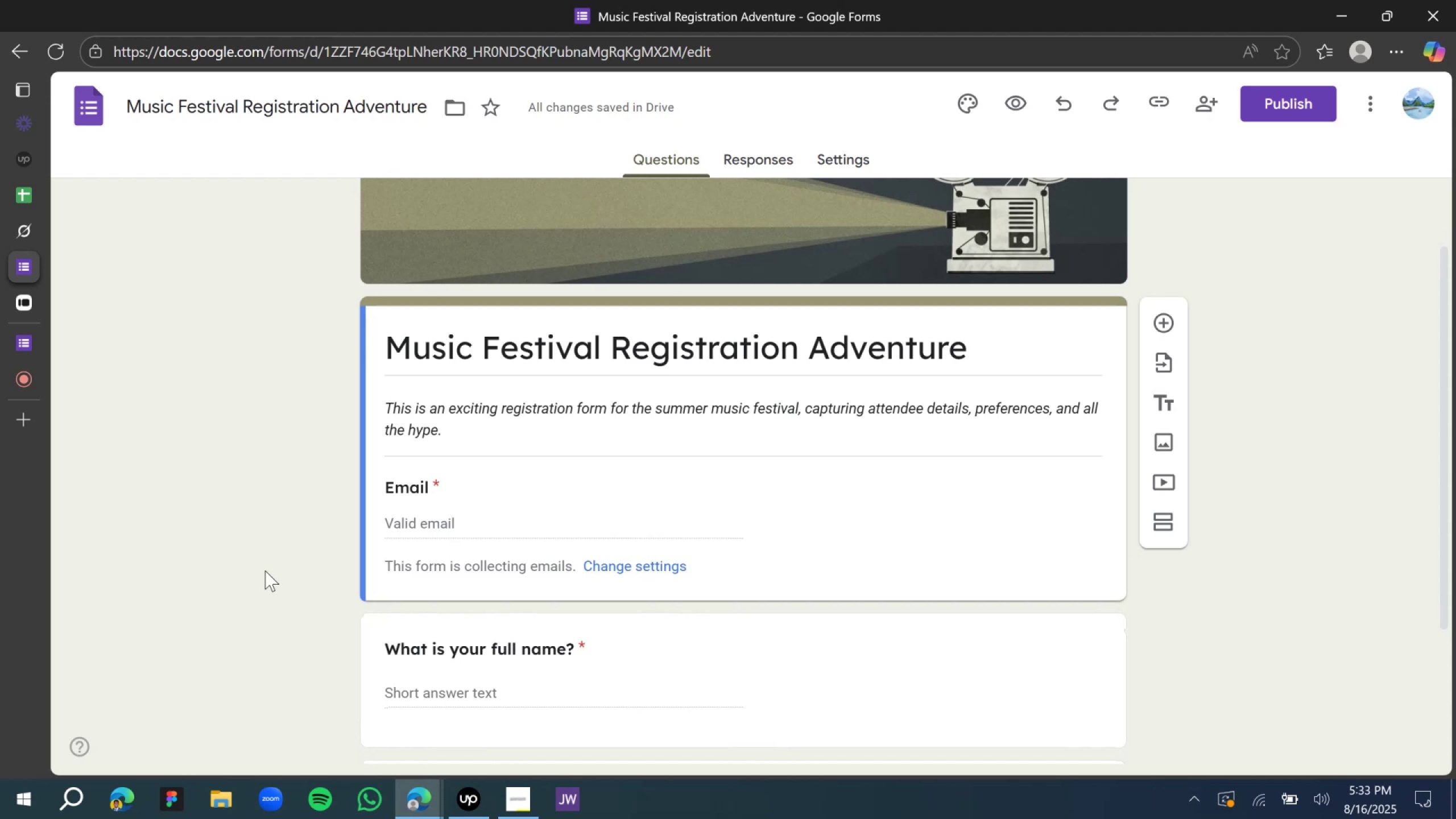 
wait(10.82)
 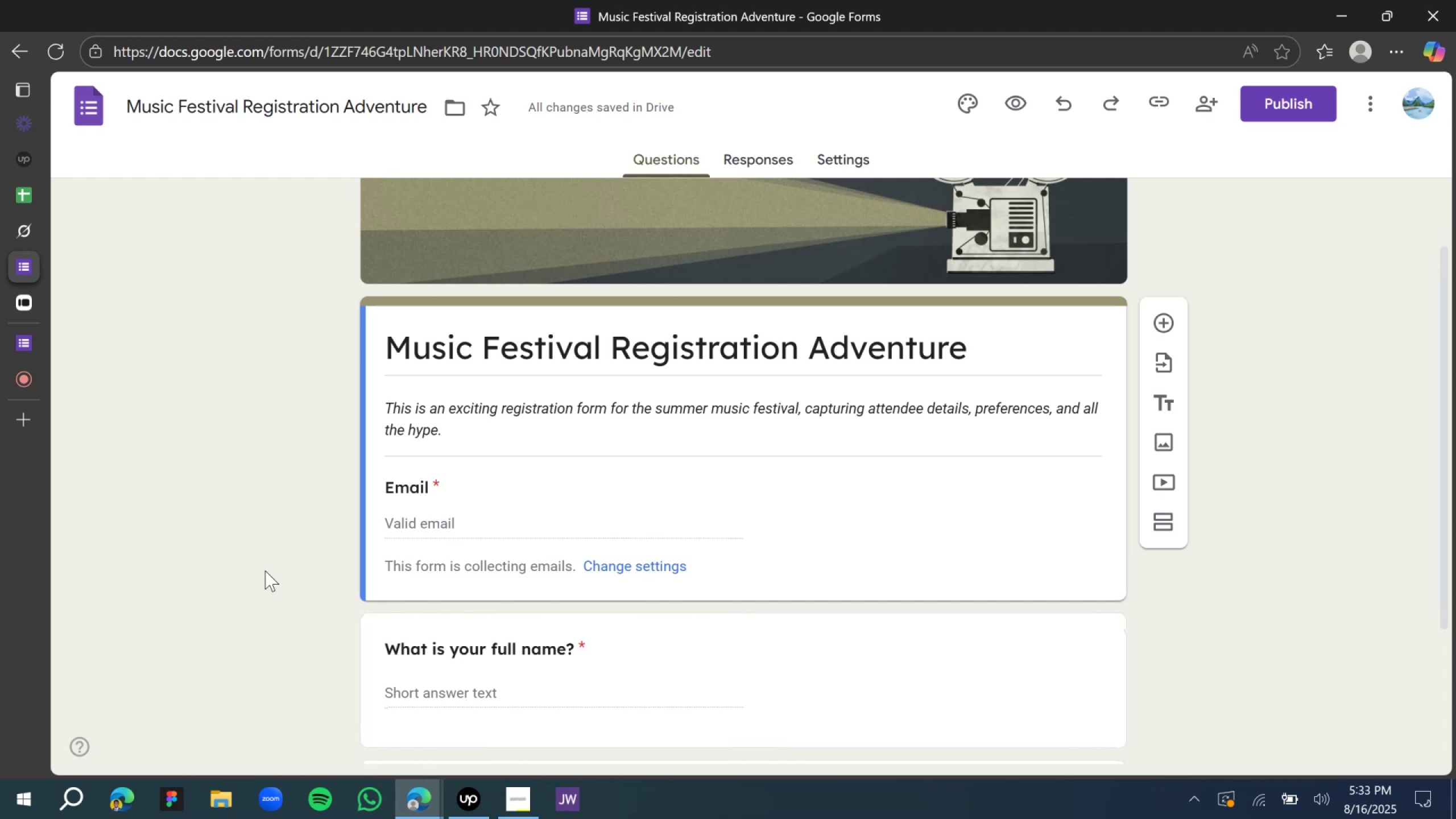 
scroll: coordinate [684, 529], scroll_direction: down, amount: 9.0
 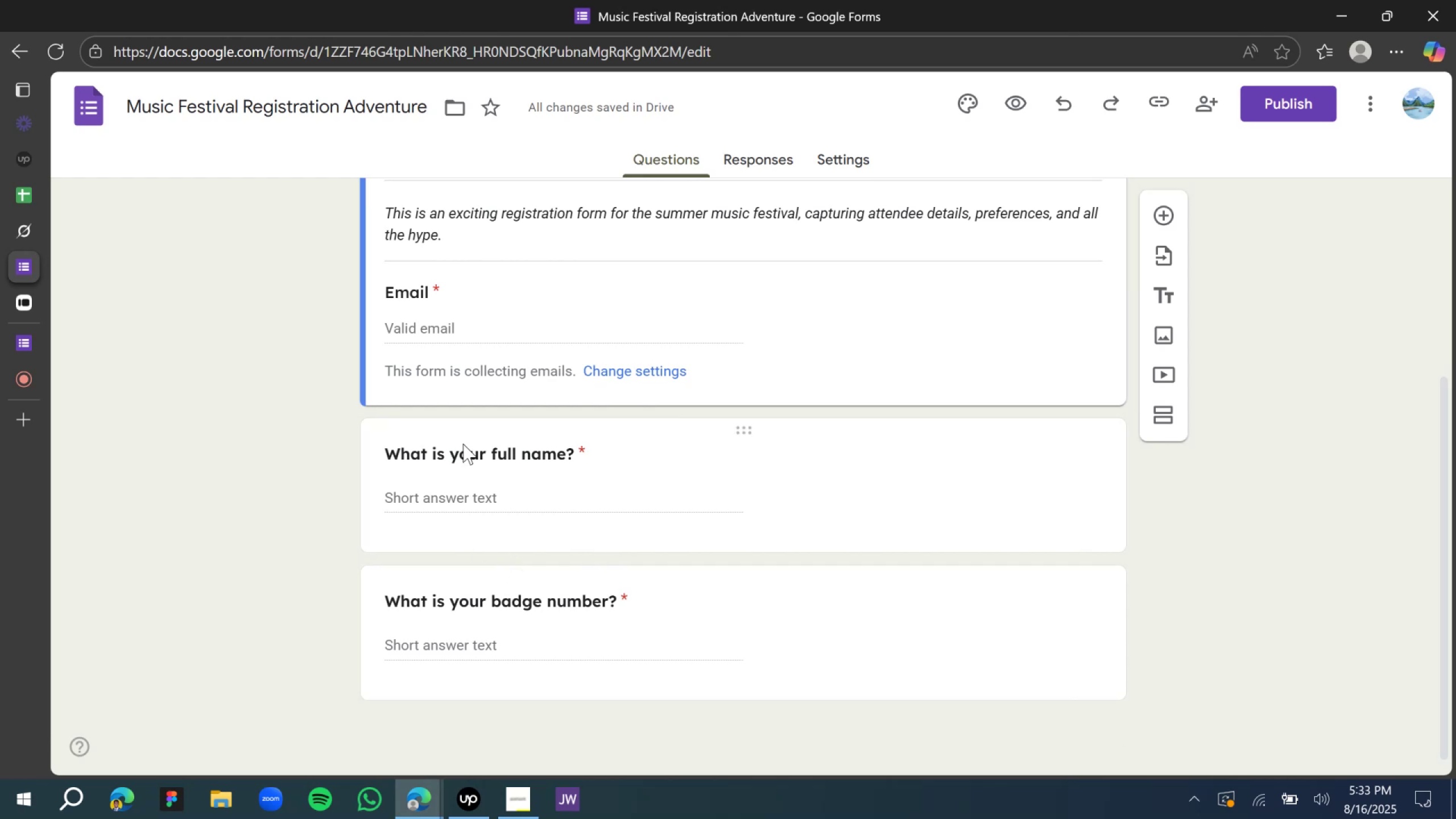 
wait(6.36)
 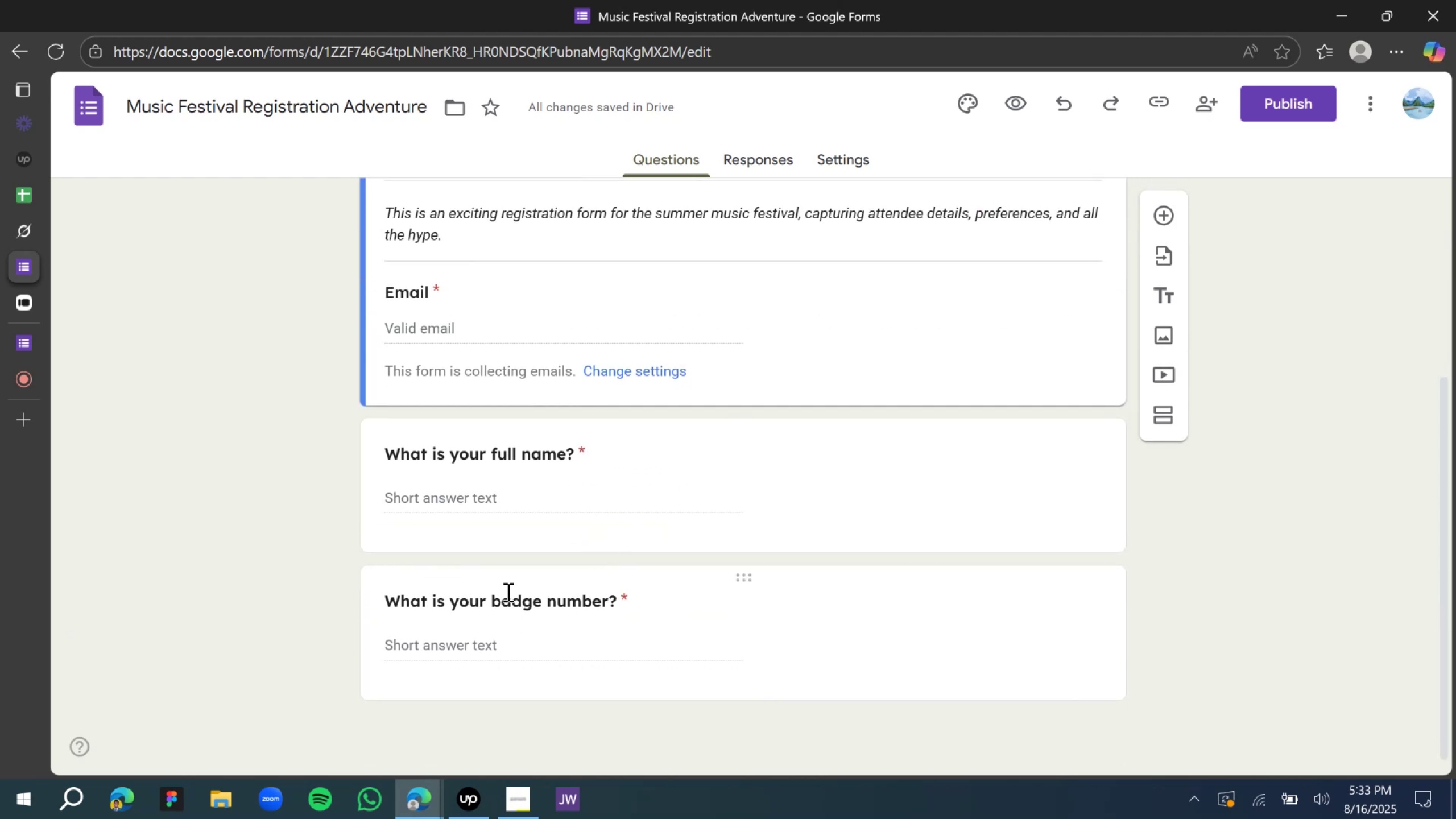 
left_click([28, 236])
 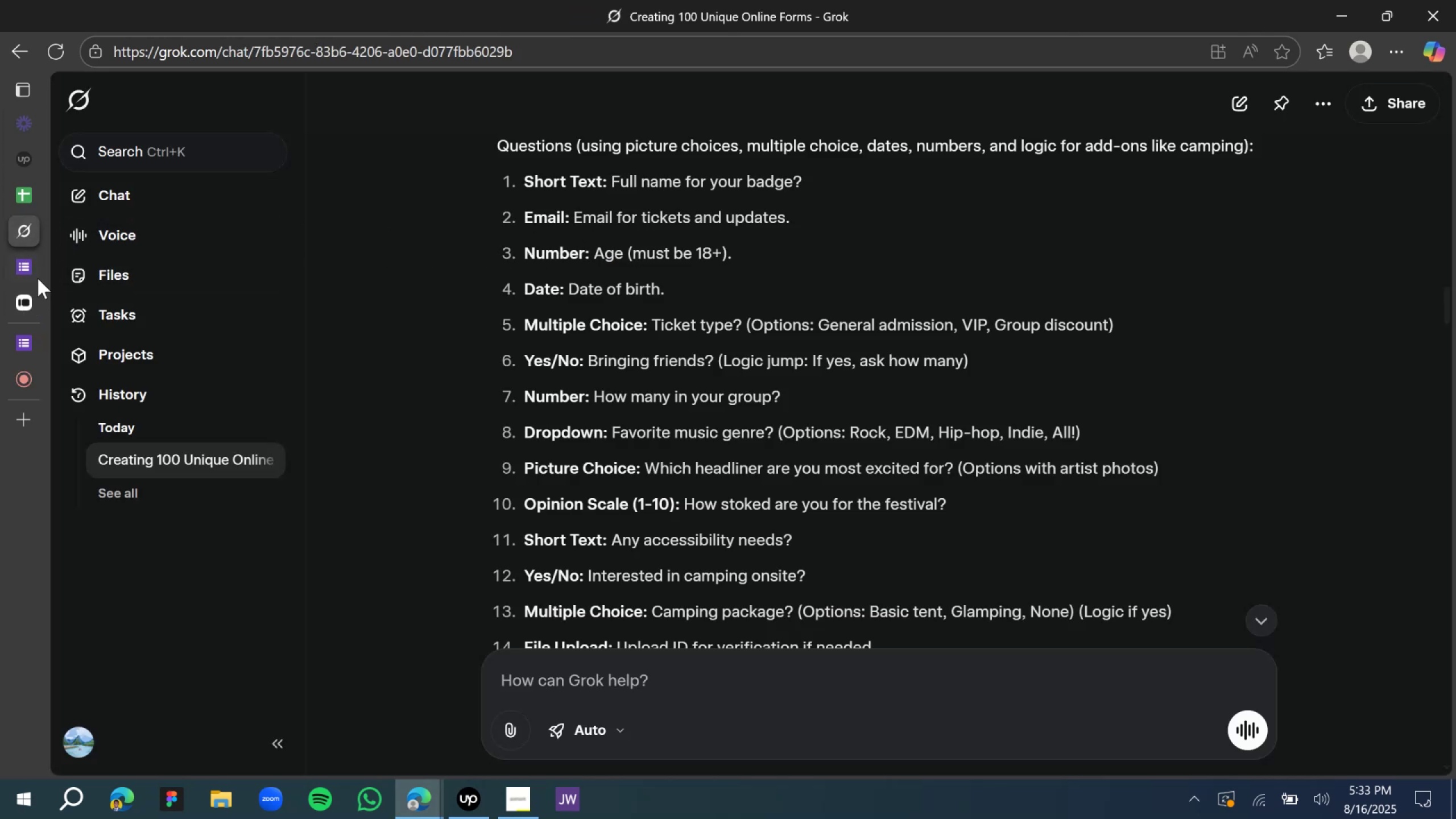 
wait(5.81)
 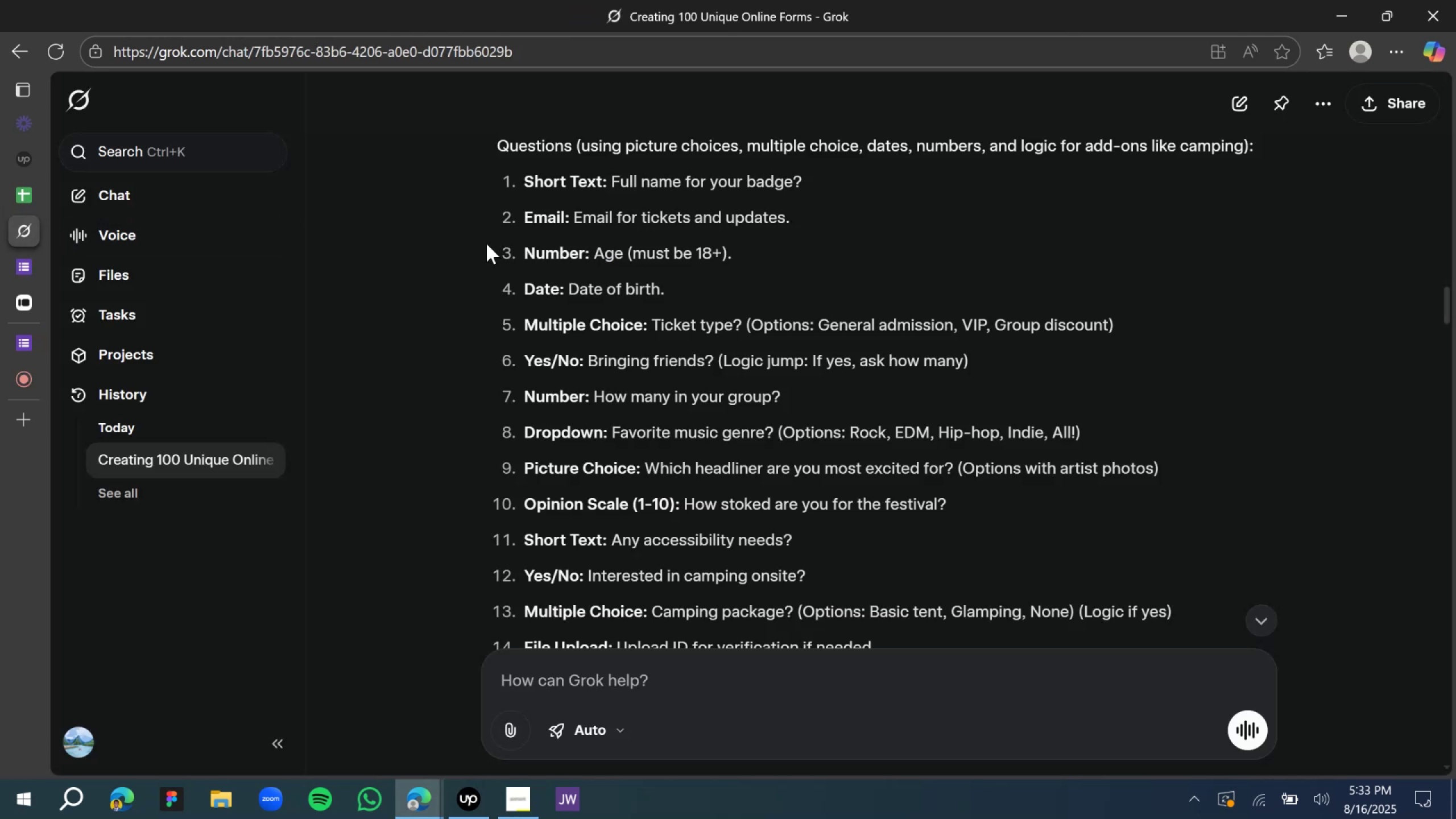 
left_click([57, 257])
 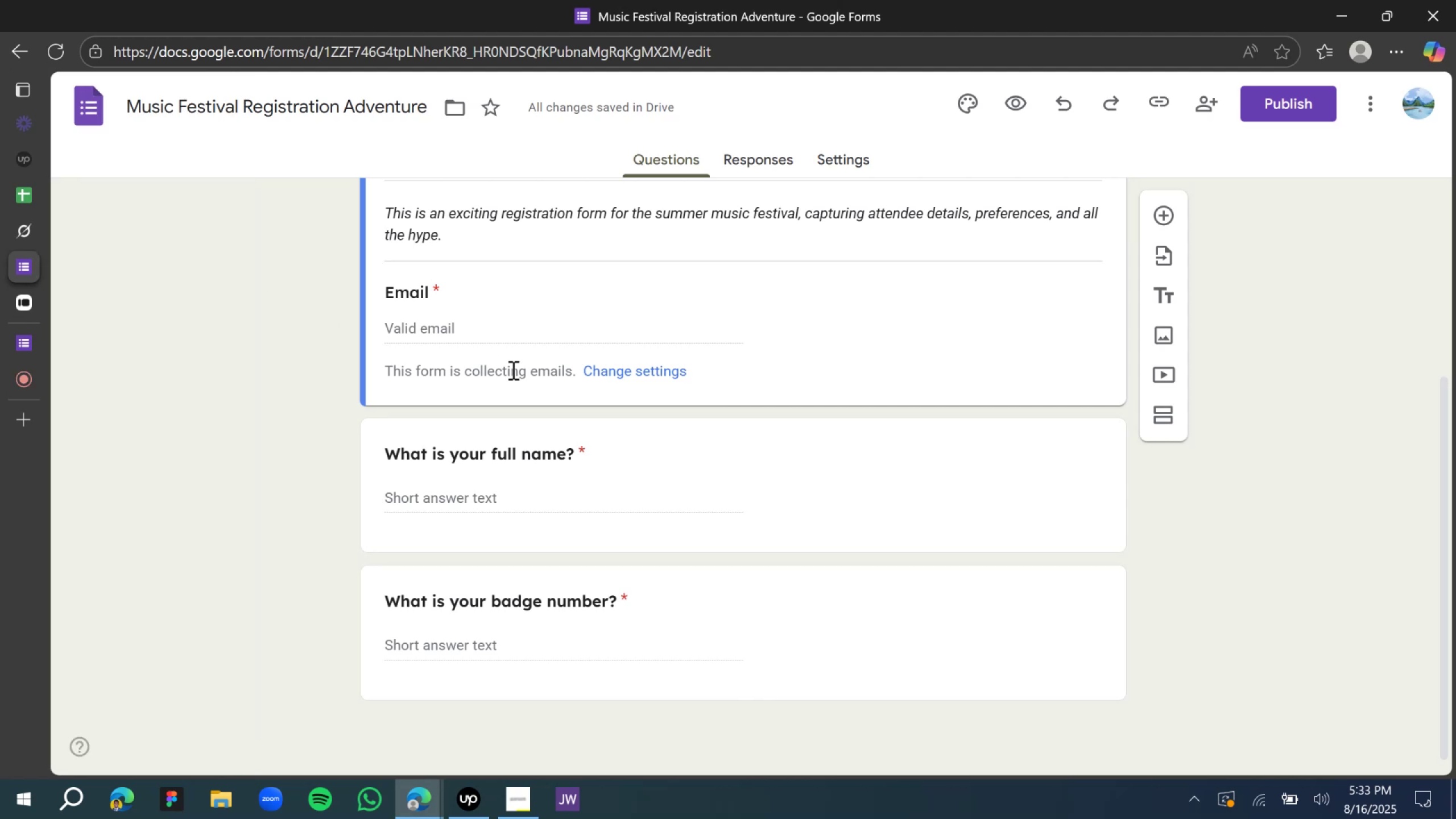 
scroll: coordinate [530, 475], scroll_direction: down, amount: 3.0
 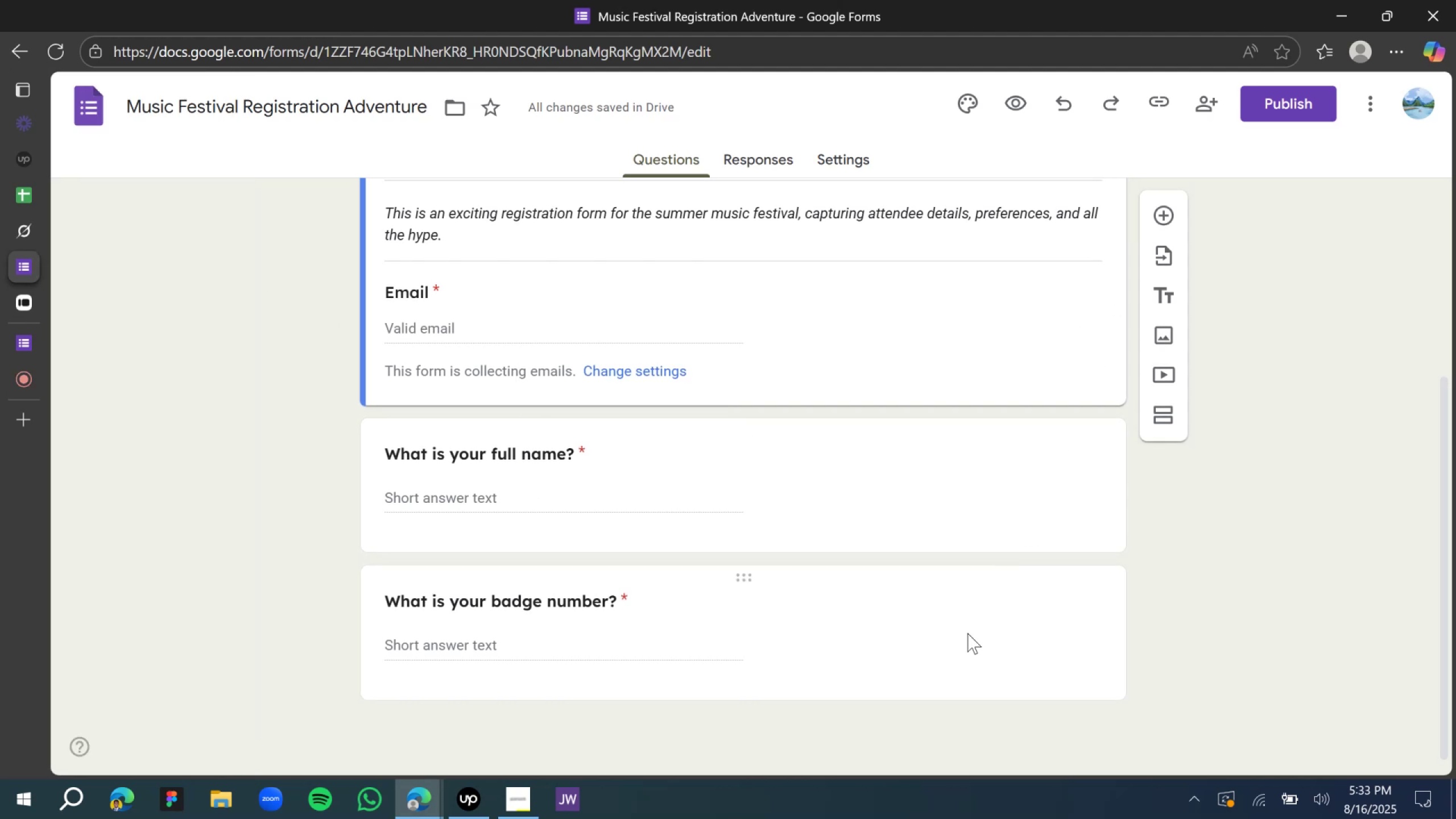 
left_click([918, 574])
 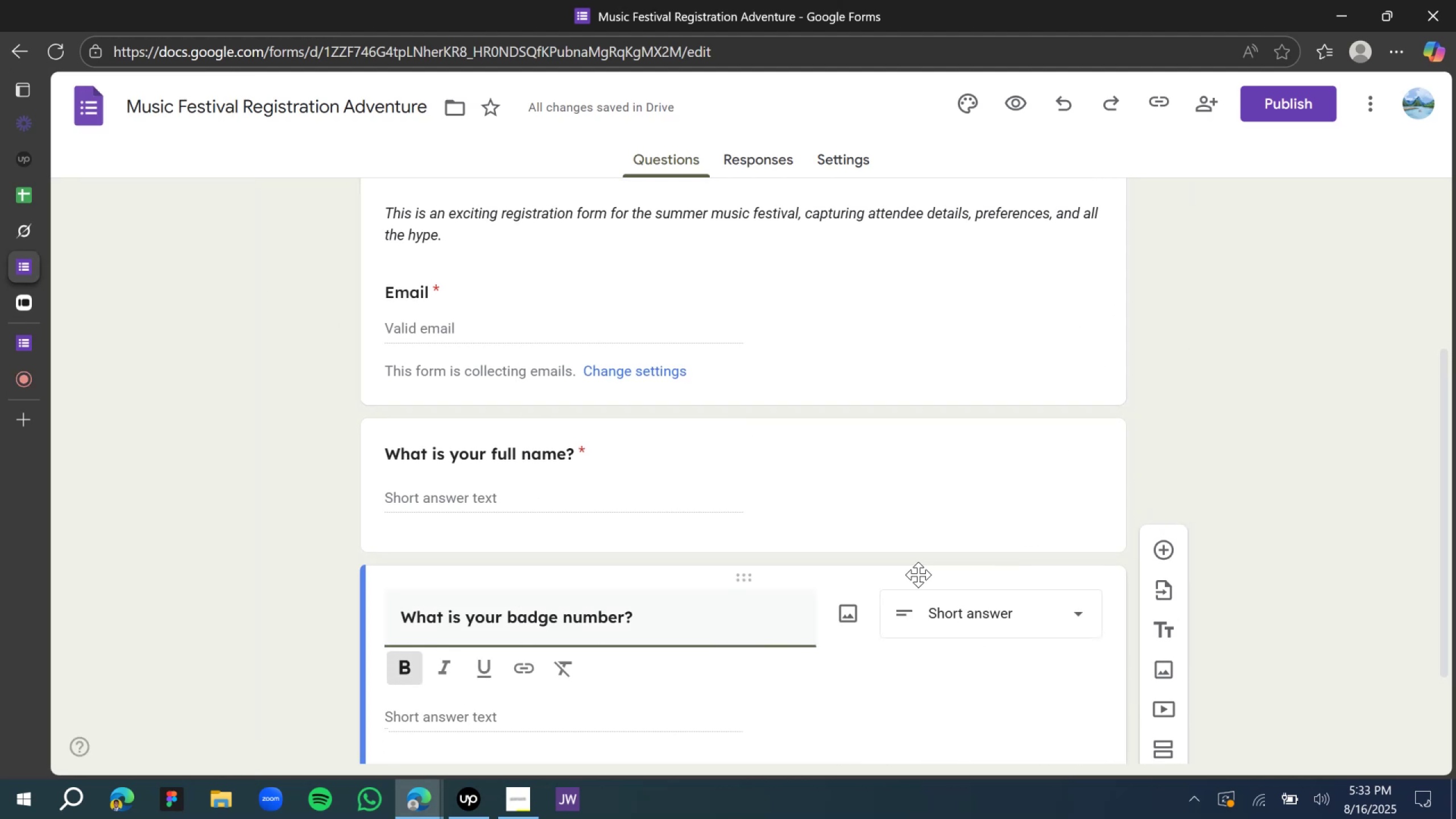 
scroll: coordinate [918, 575], scroll_direction: down, amount: 6.0
 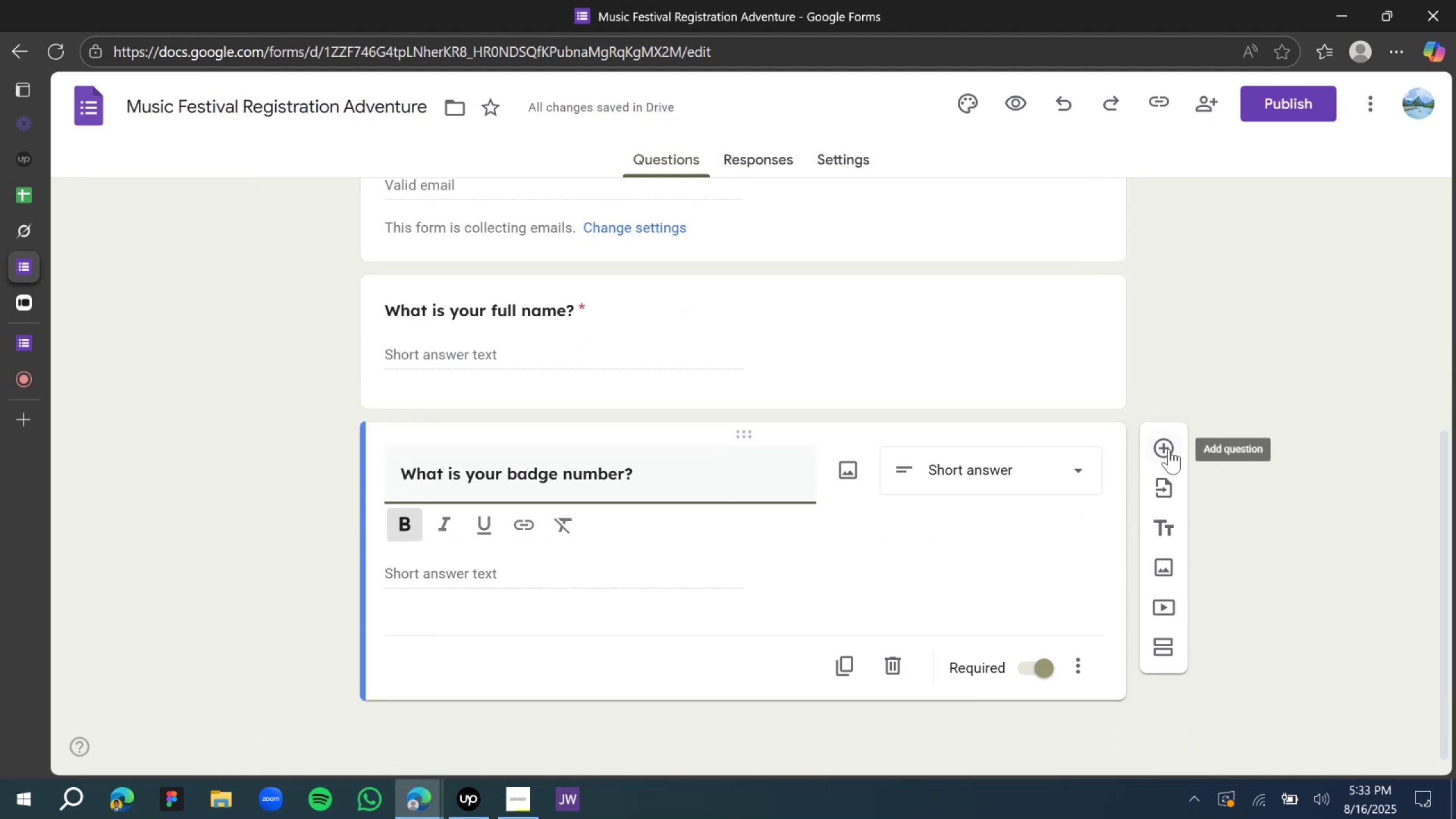 
left_click([1169, 449])
 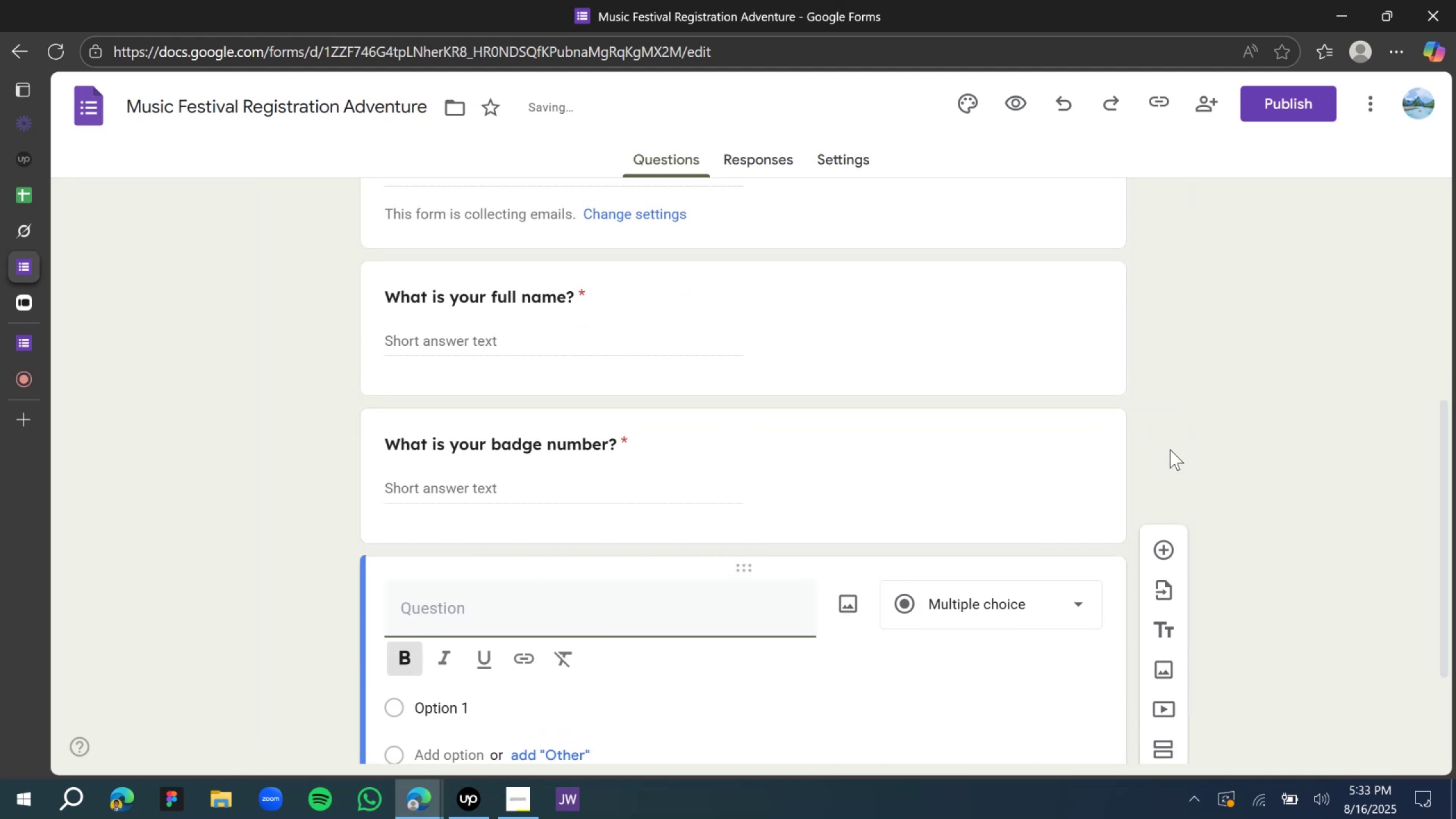 
scroll: coordinate [1171, 451], scroll_direction: down, amount: 4.0
 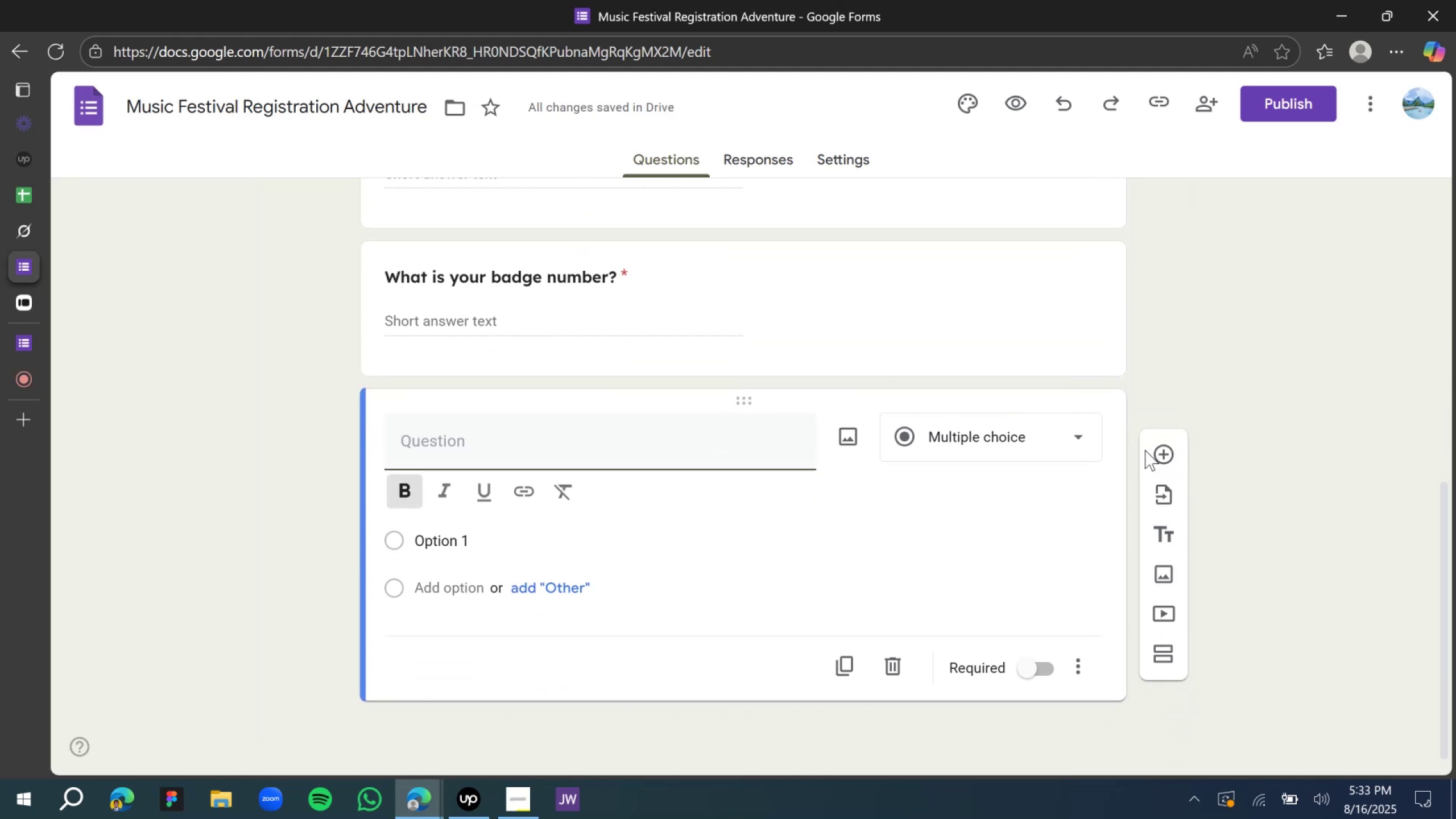 
type(What)
 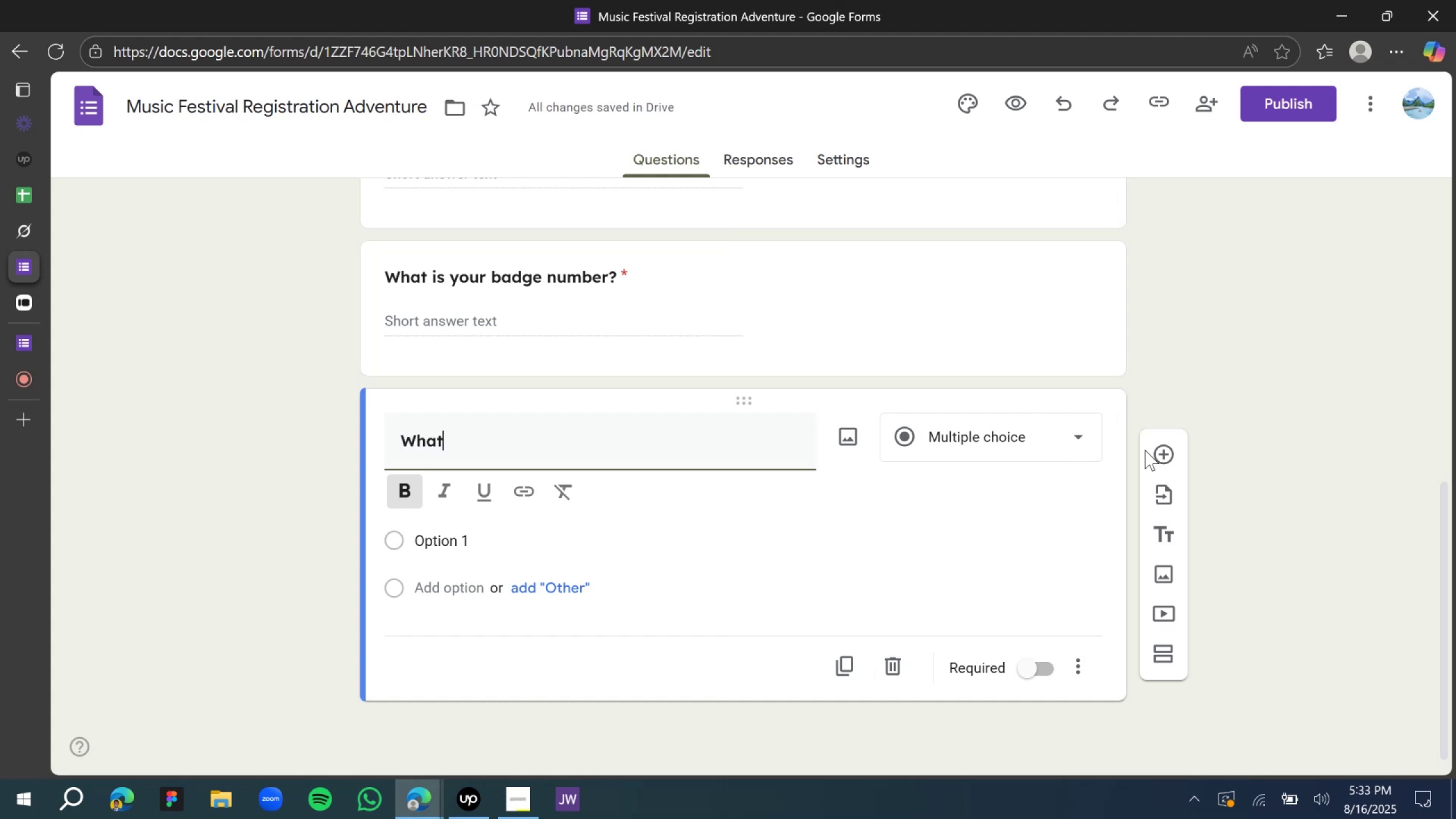 
key(Space)
 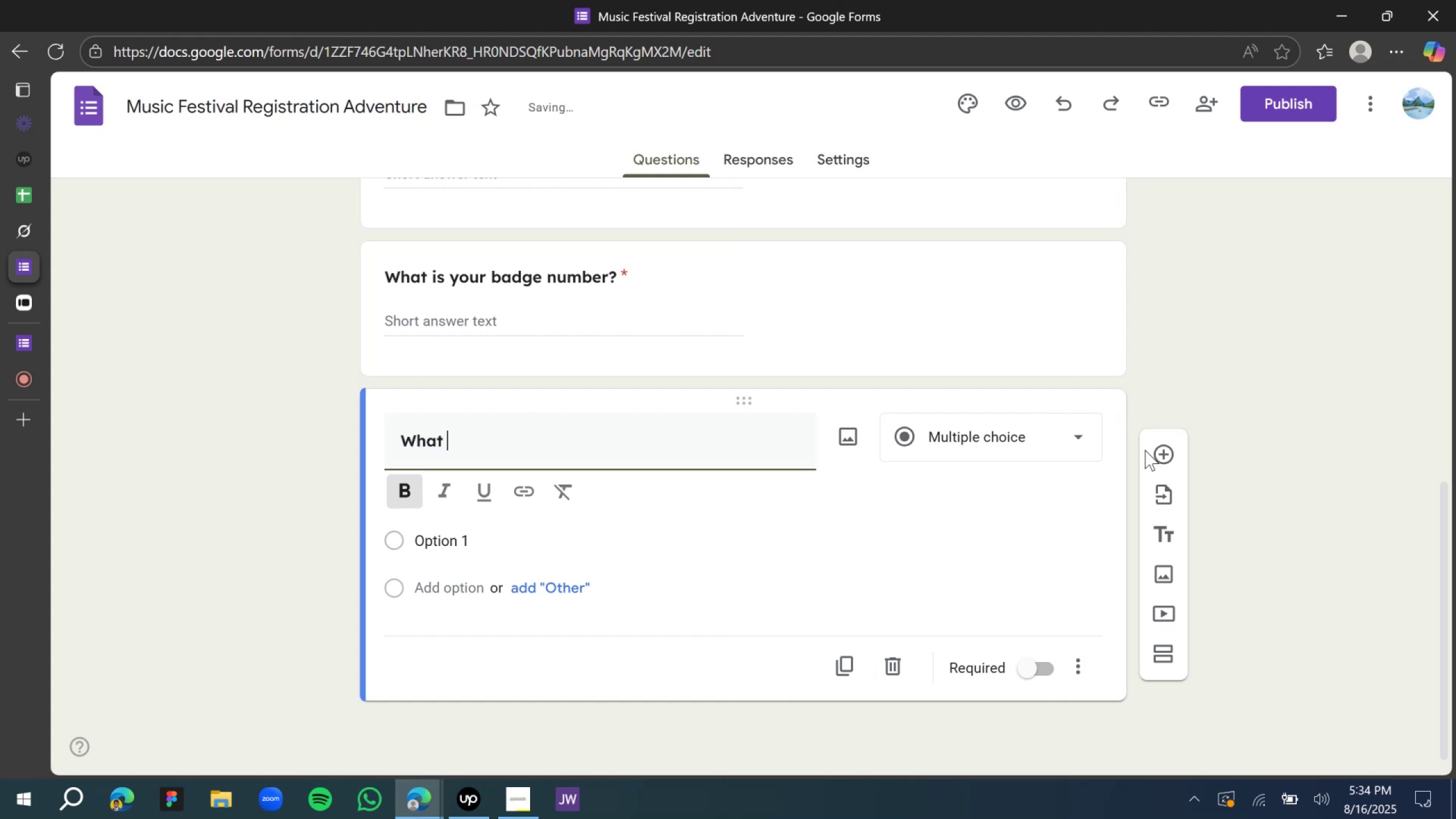 
type(is y)
 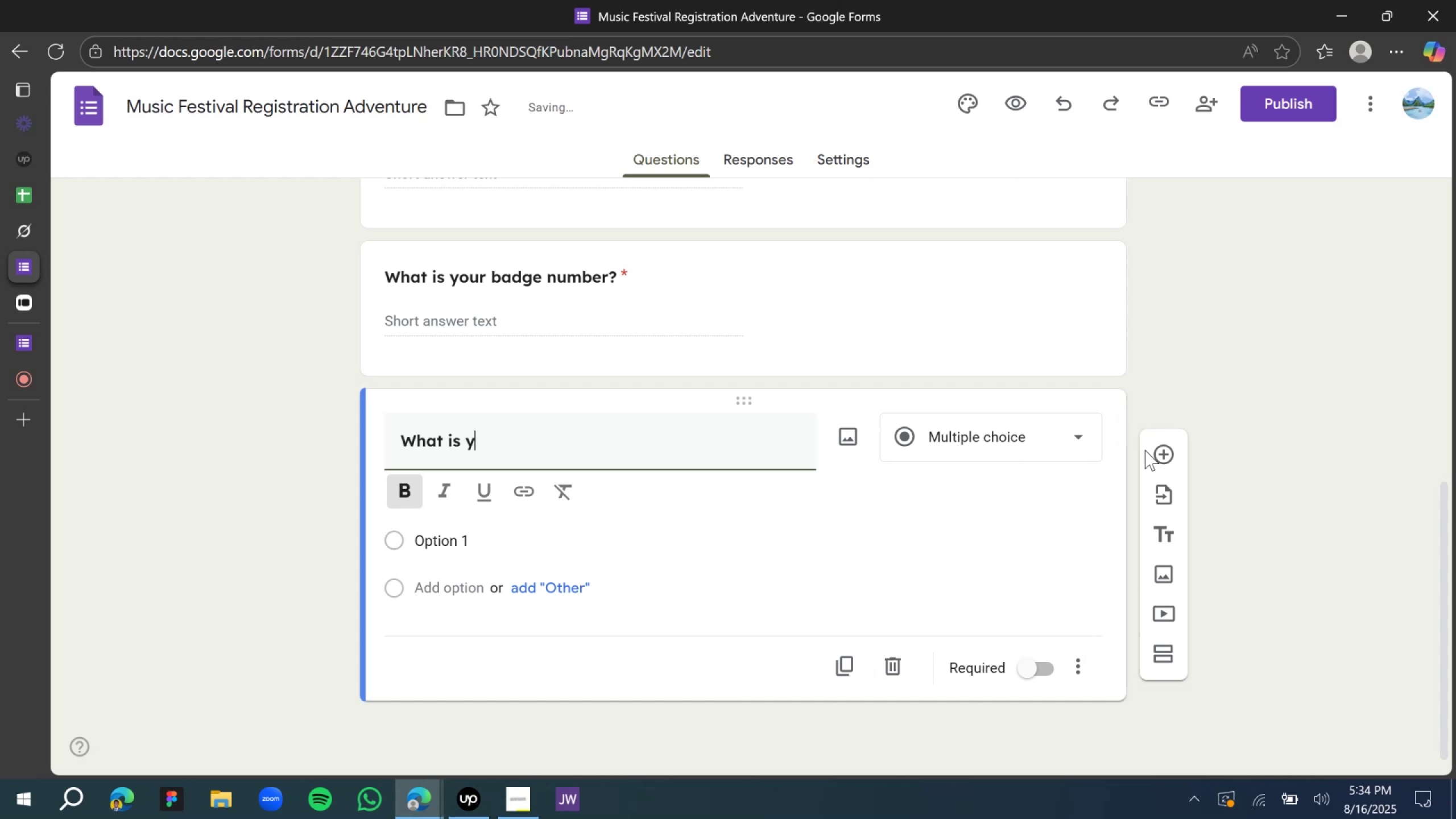 
key(Control+A)
 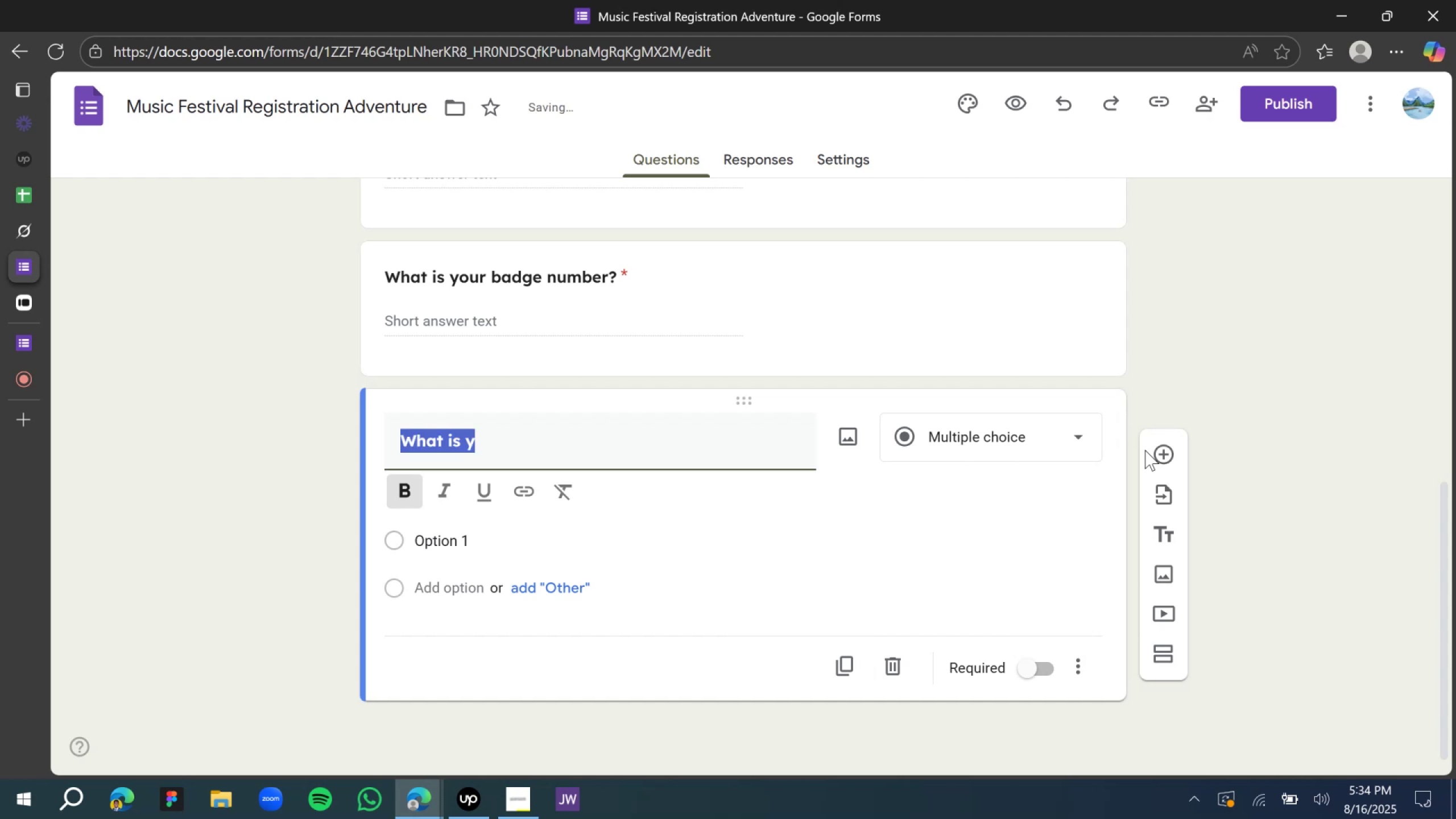 
type(Your Em)
key(Backspace)
key(Backspace)
type(r email address )
 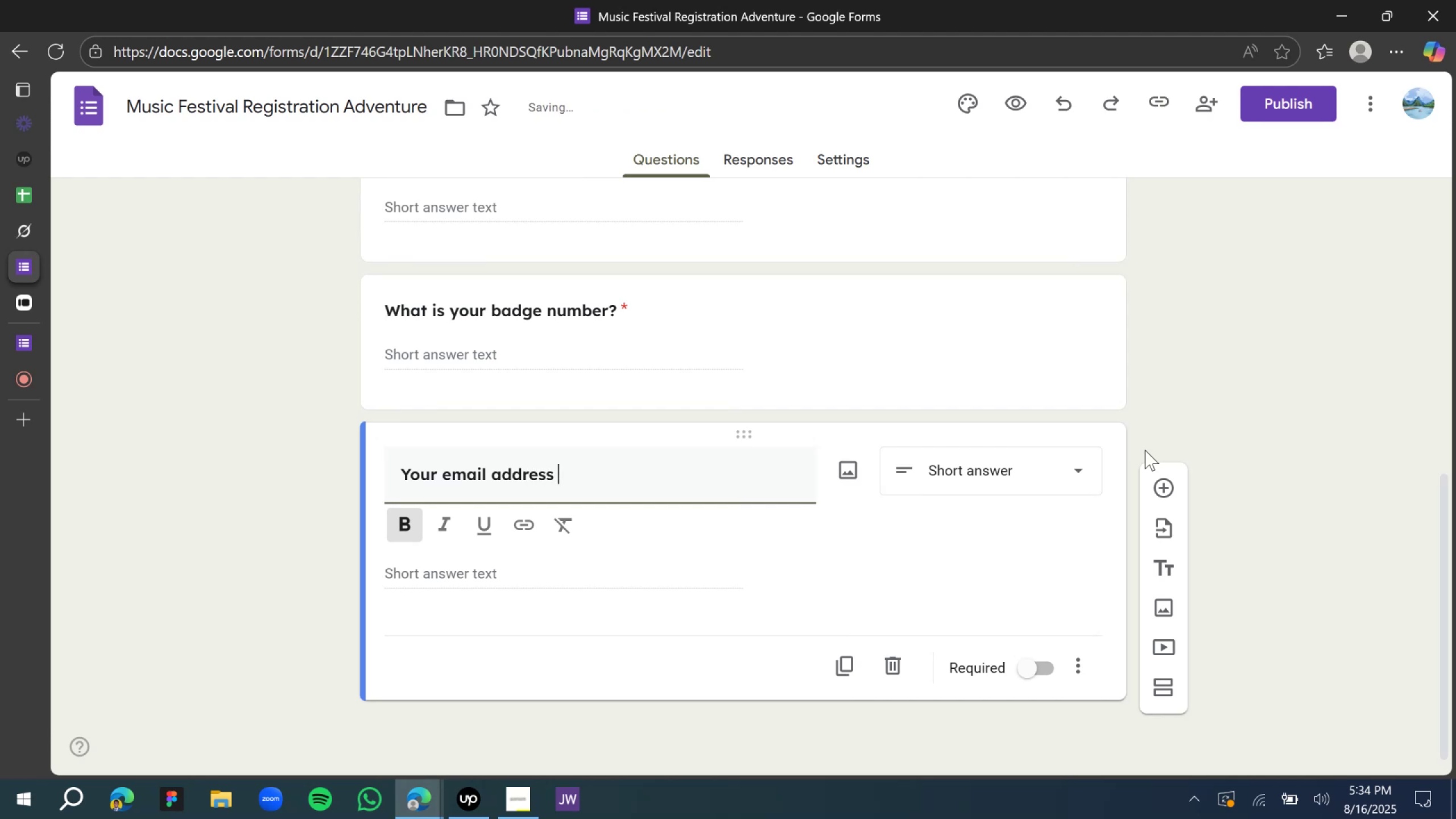 
wait(25.36)
 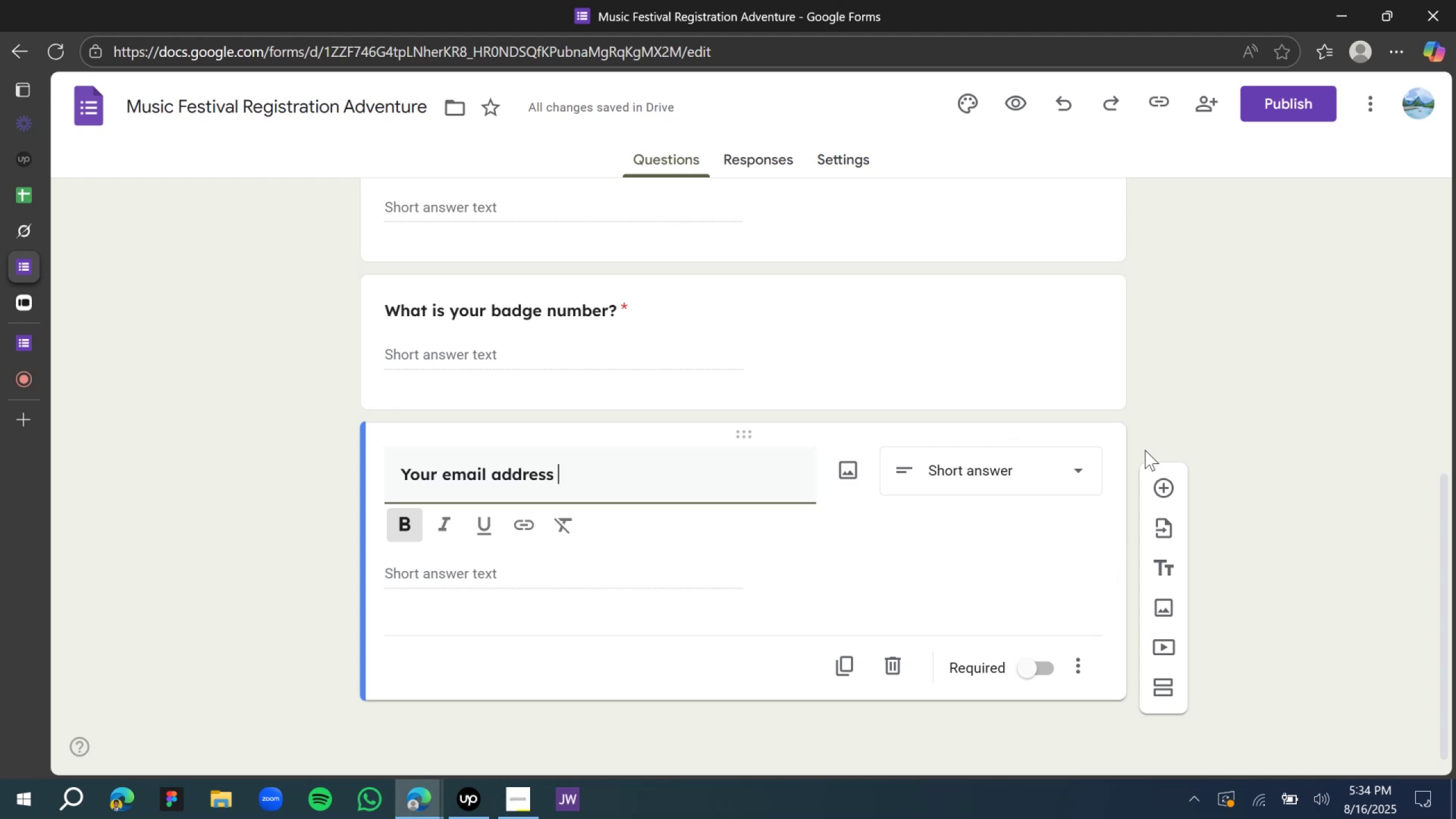 
key(Backspace)
 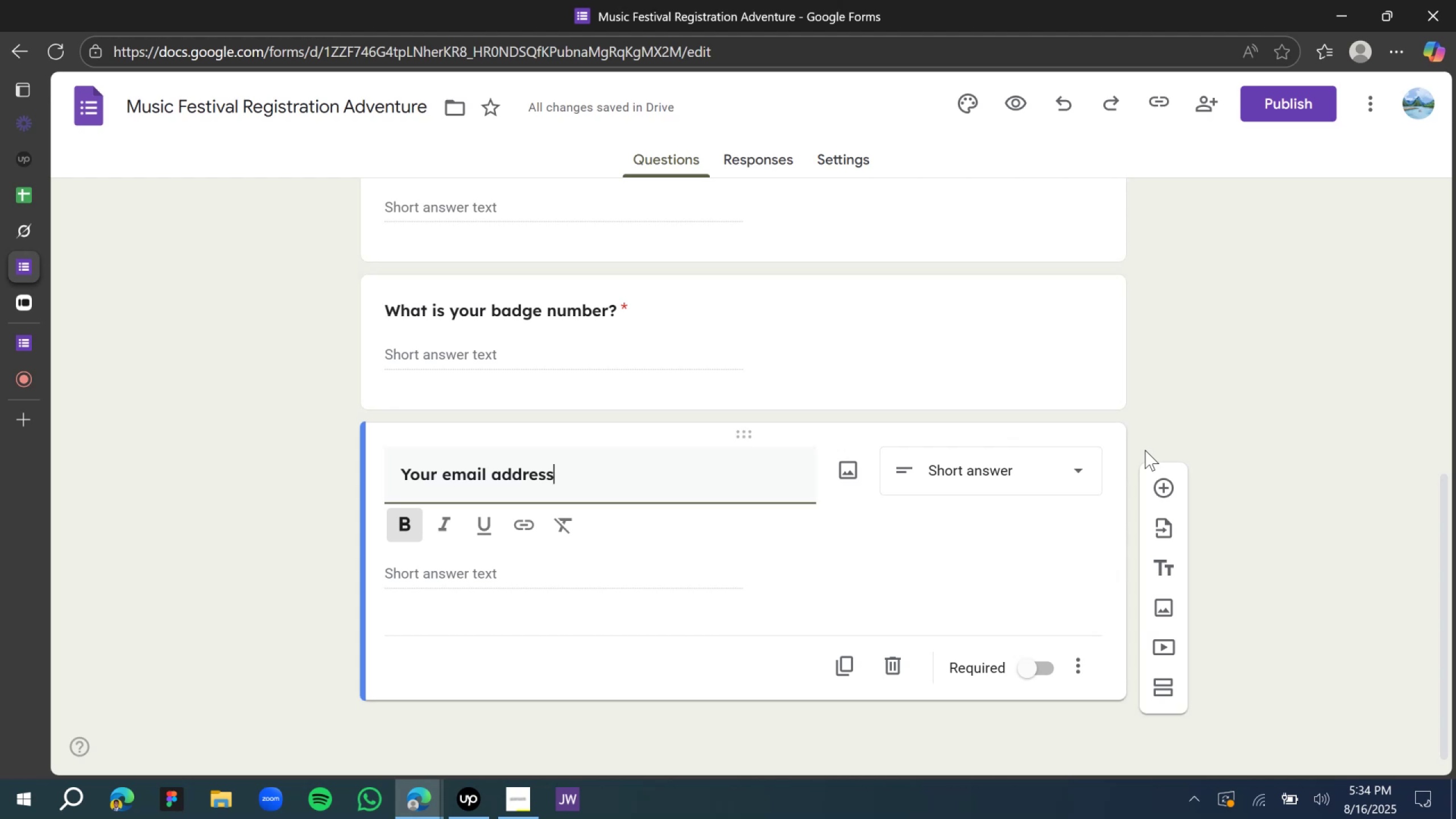 
key(Space)
 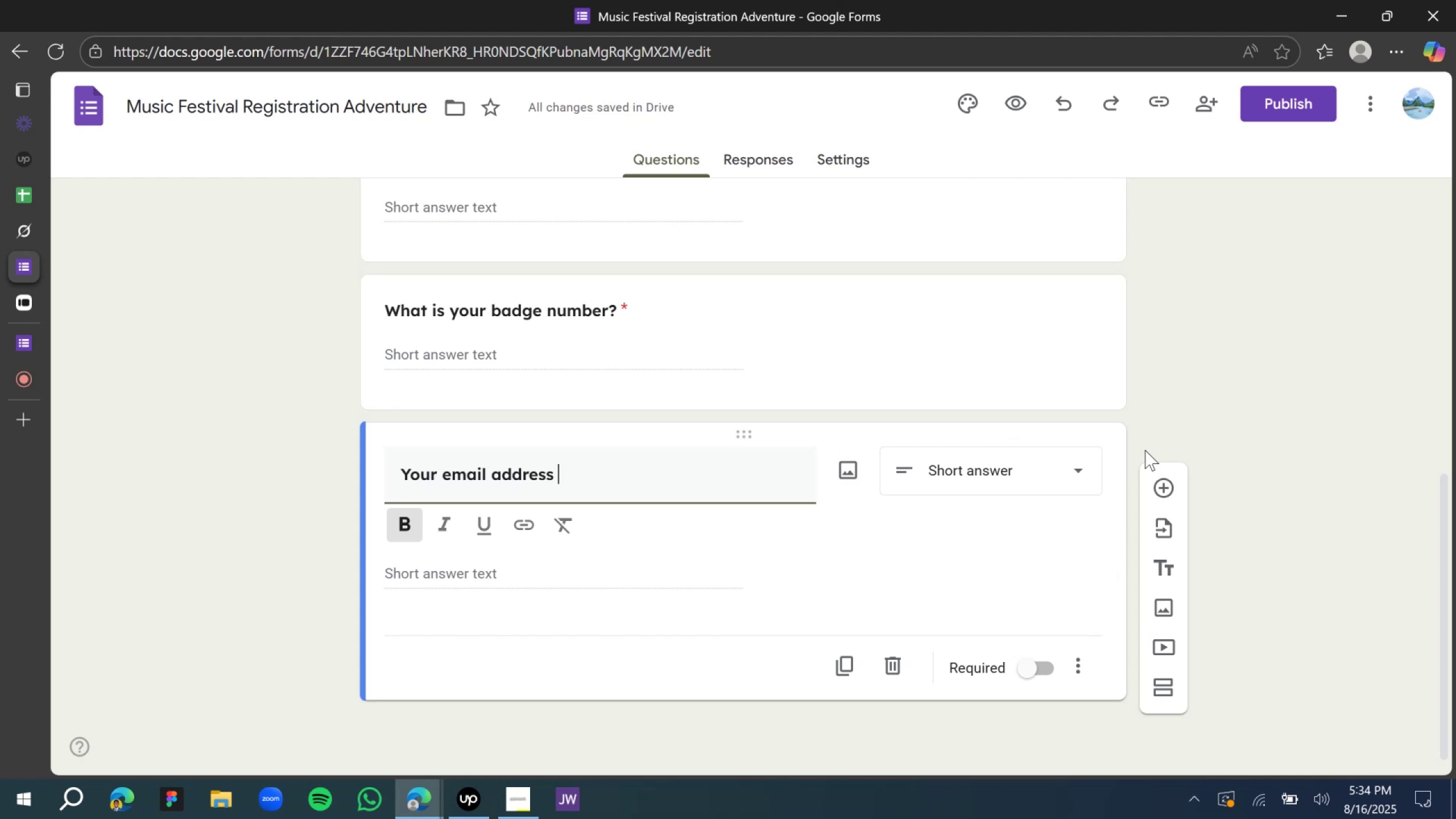 
wait(12.74)
 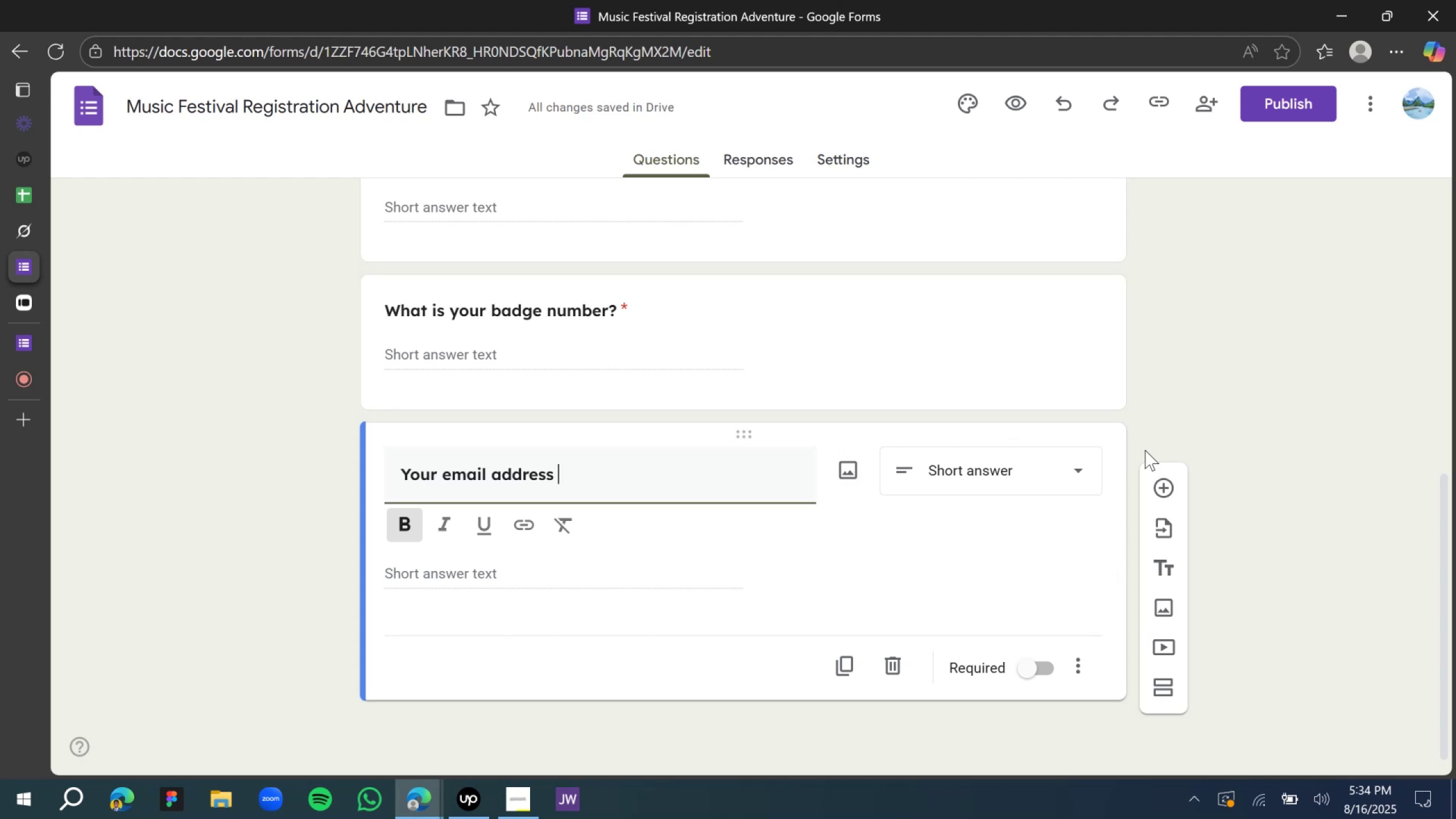 
key(Backspace)
 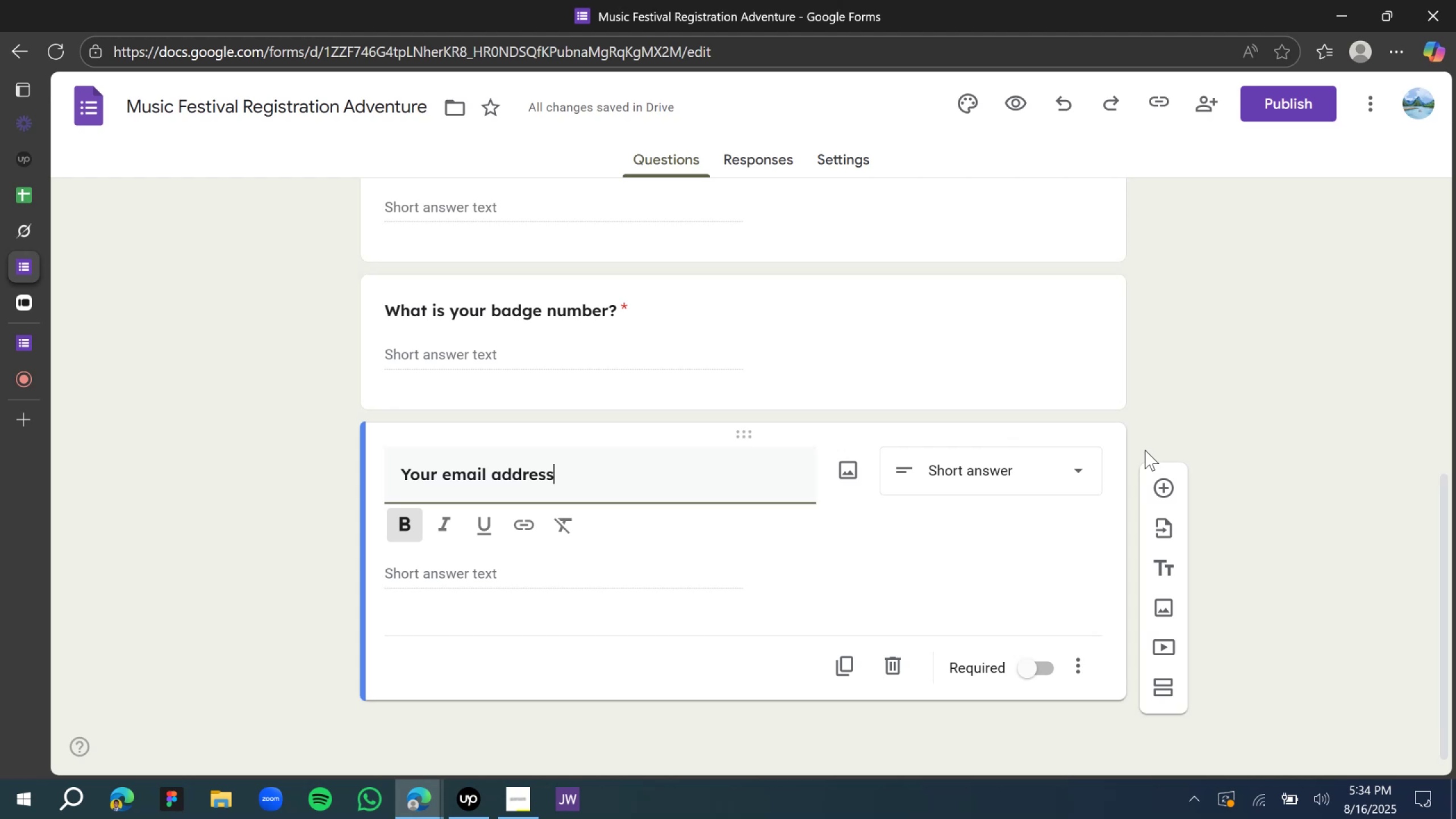 
key(Shift+Slash)
 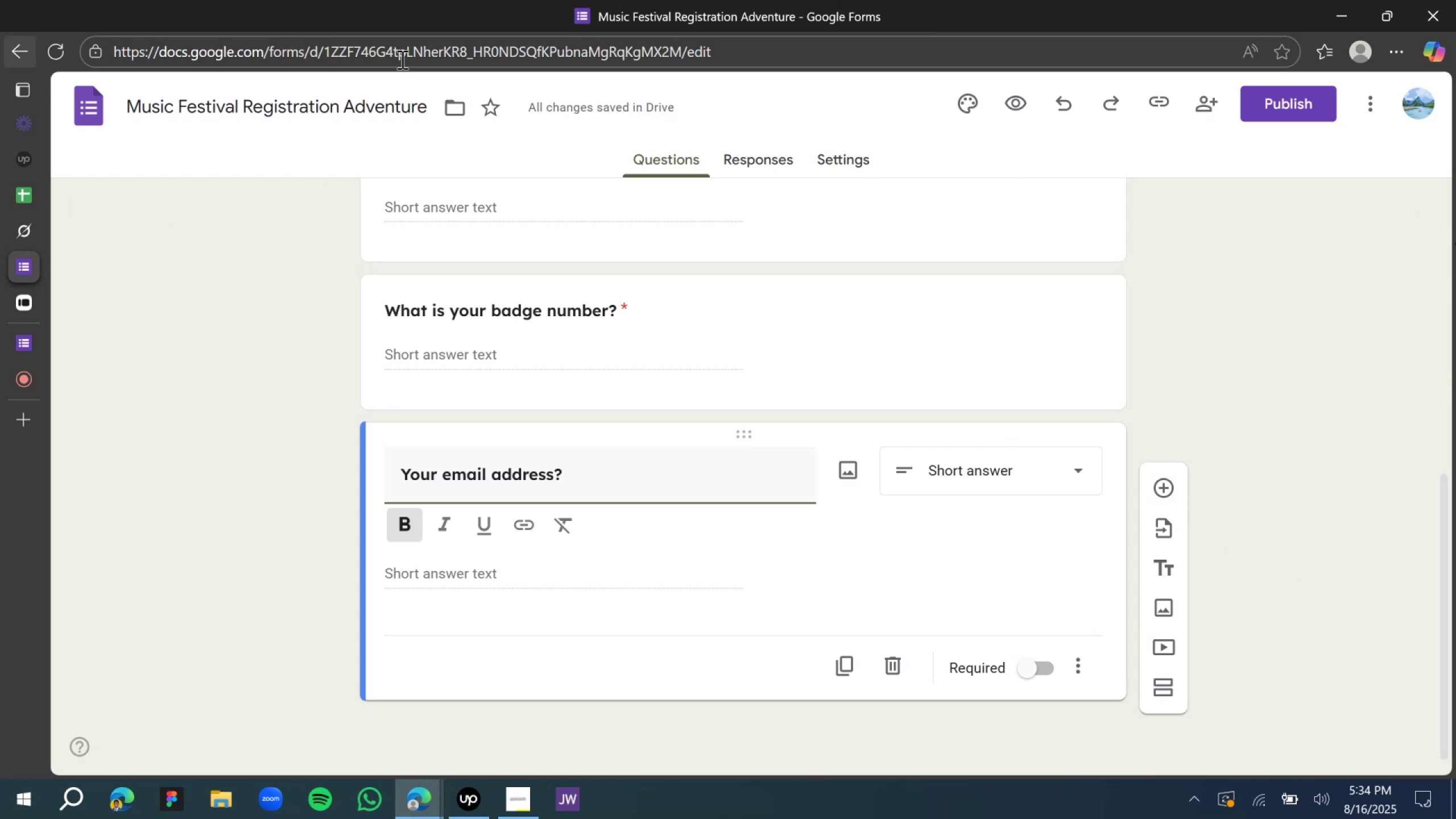 
wait(6.78)
 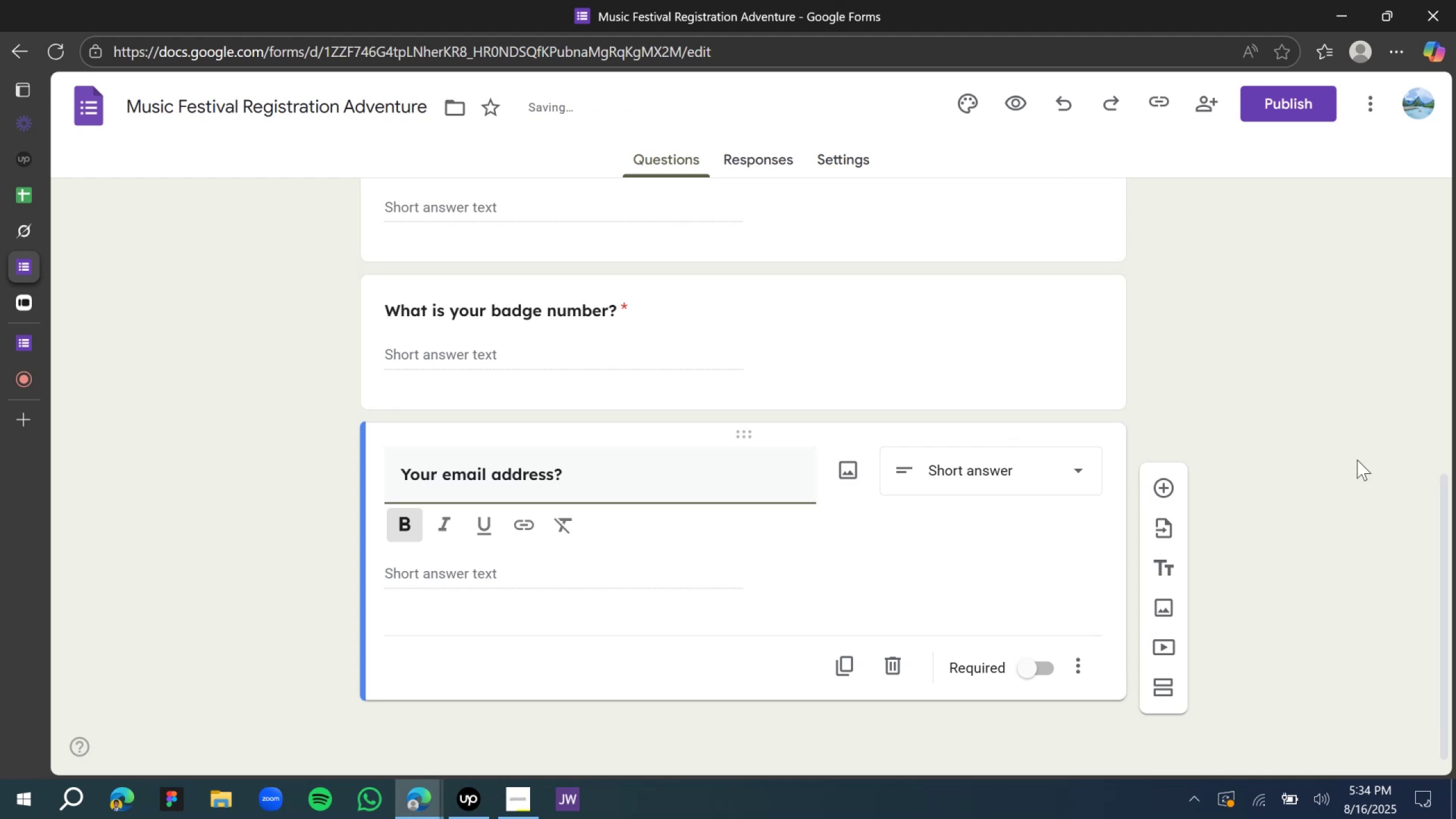 
left_click([282, 573])
 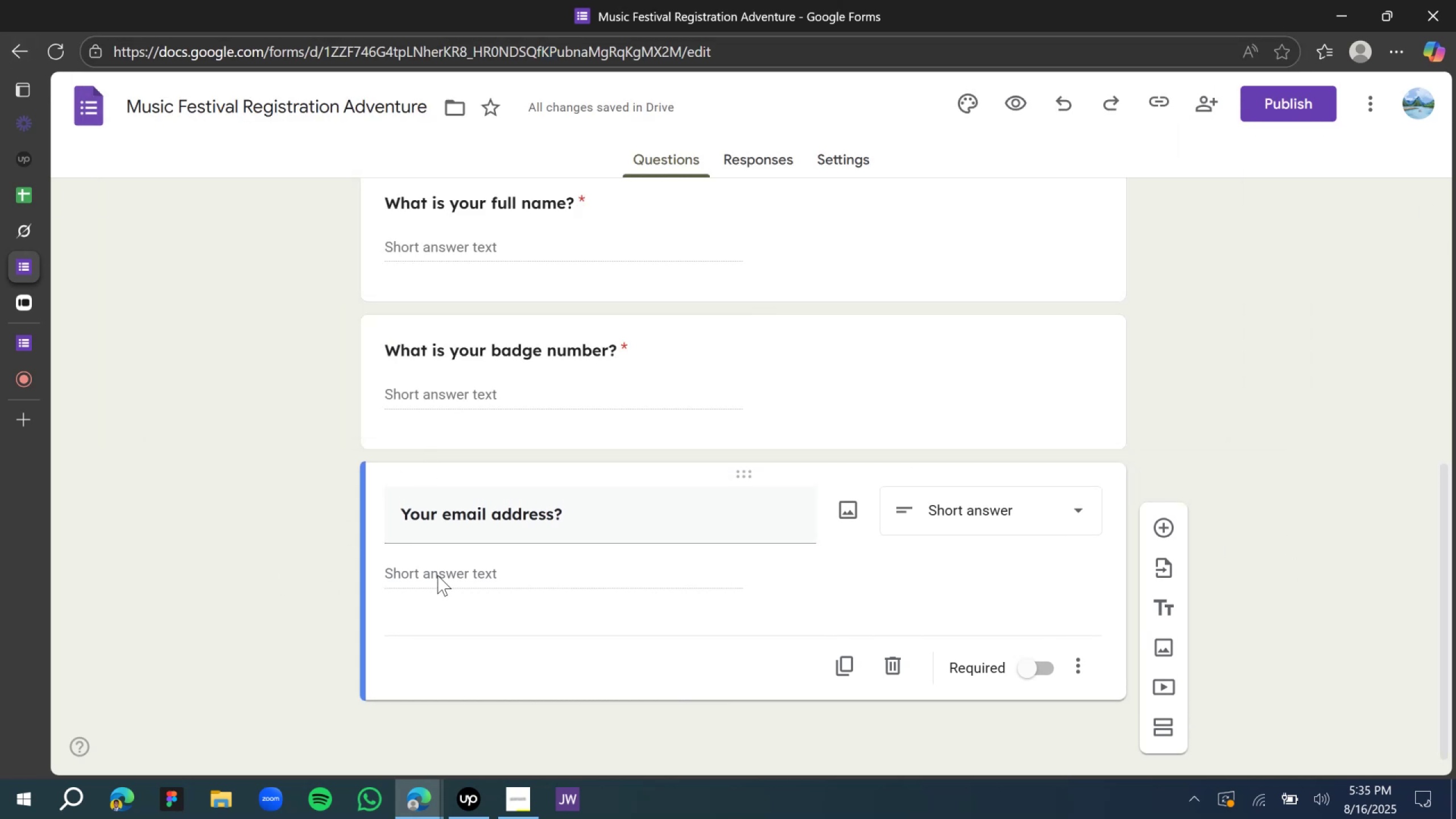 
left_click([437, 575])
 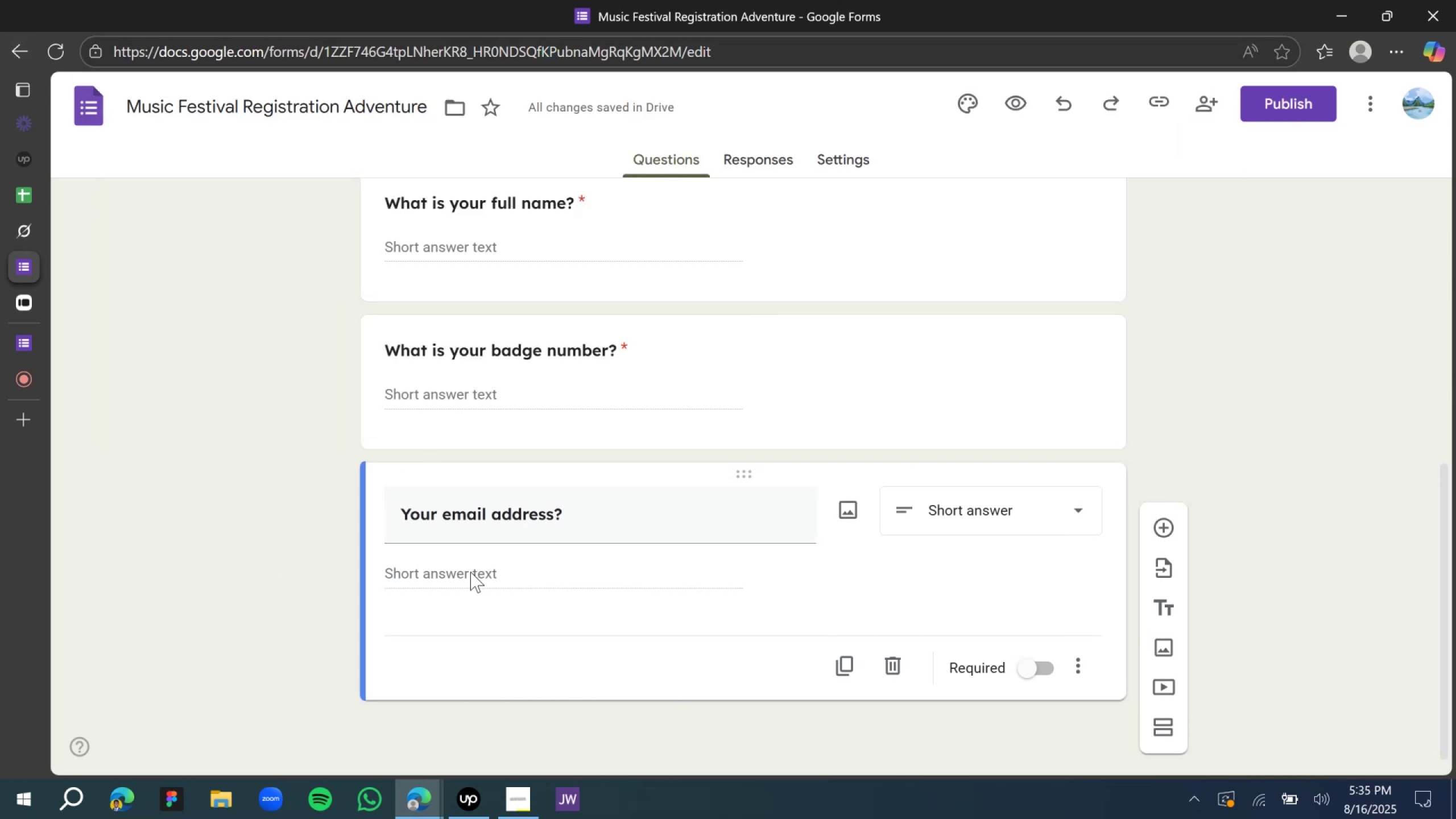 
double_click([526, 579])
 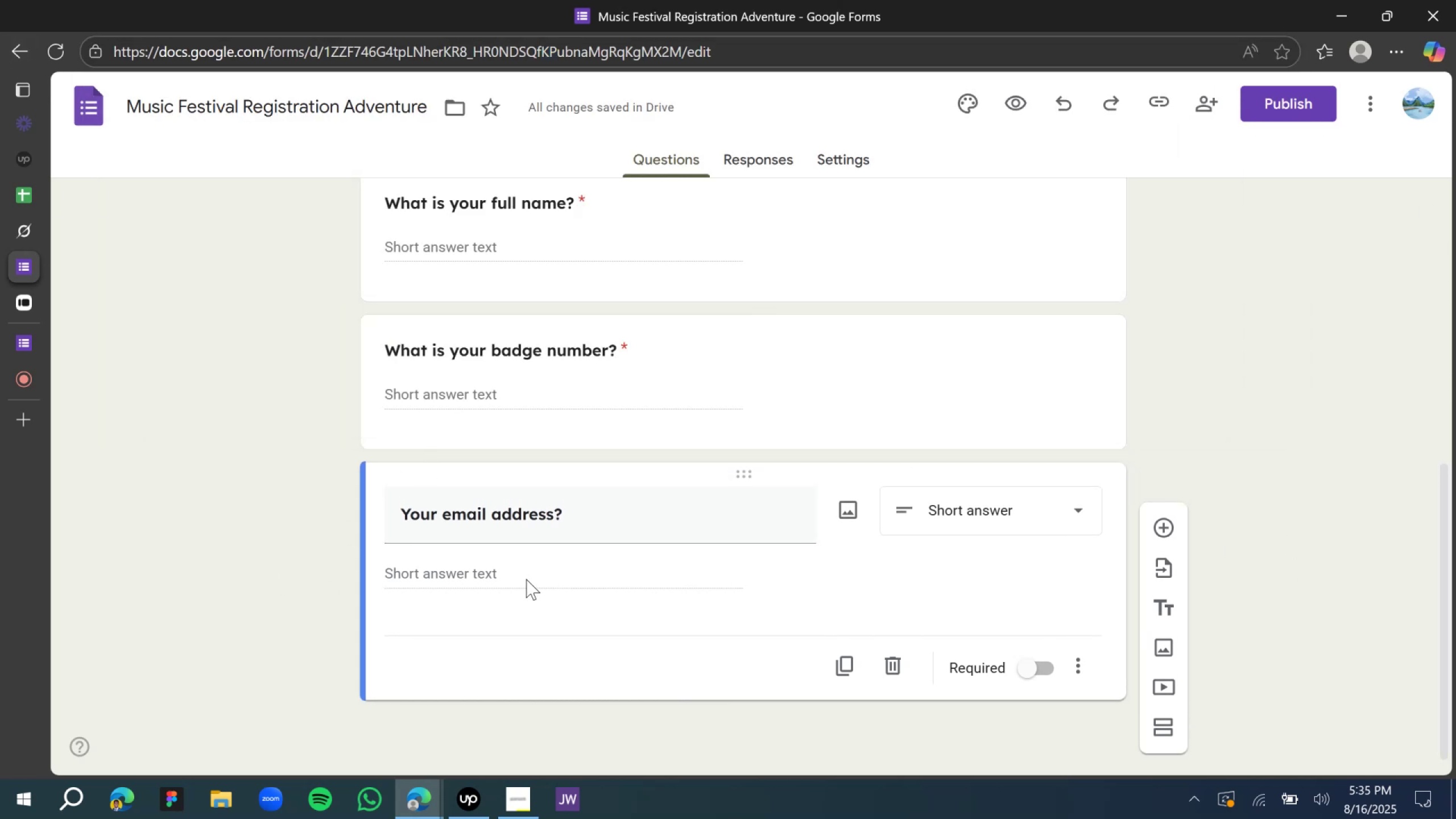 
triple_click([526, 579])
 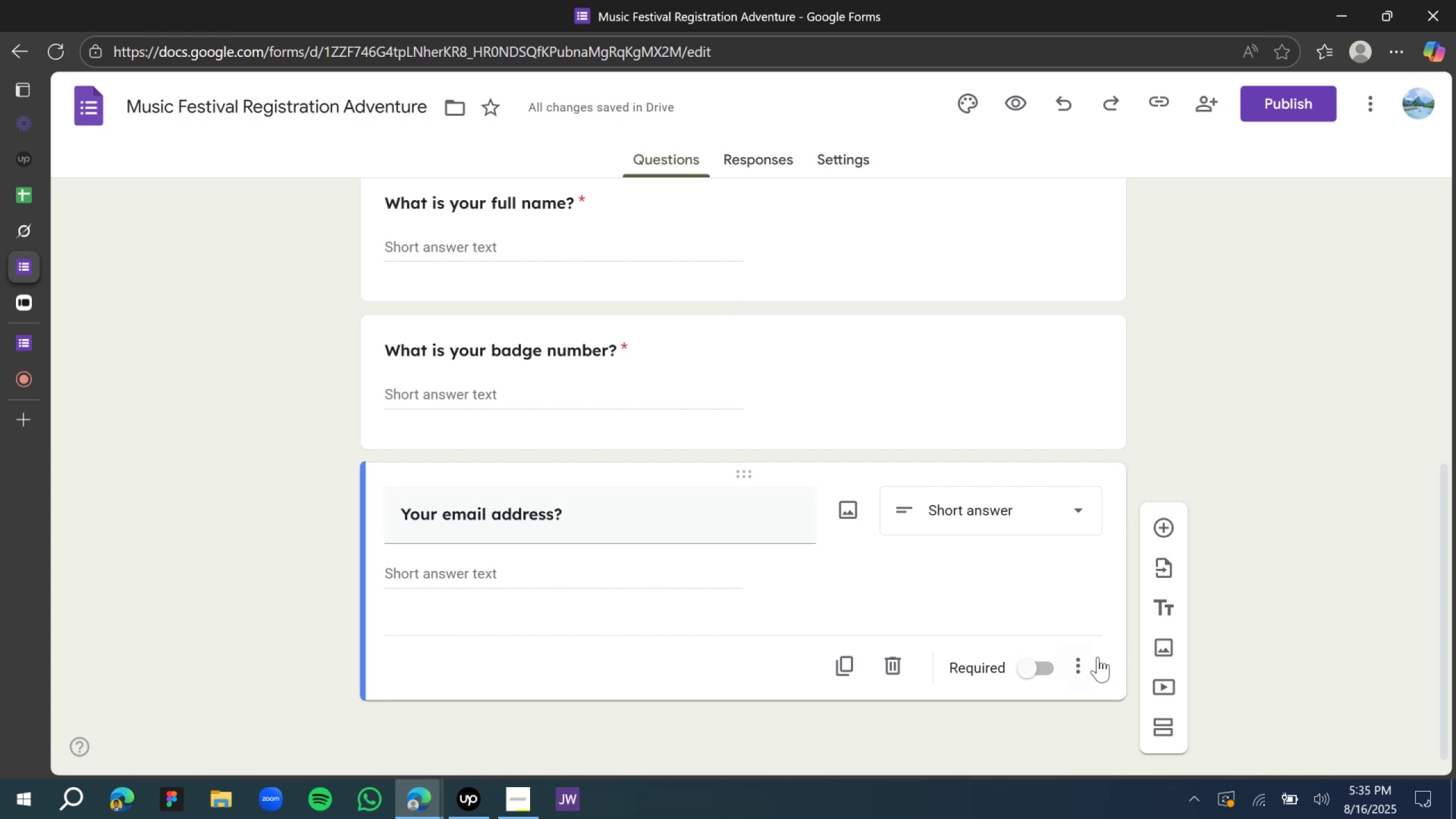 
left_click([1088, 666])
 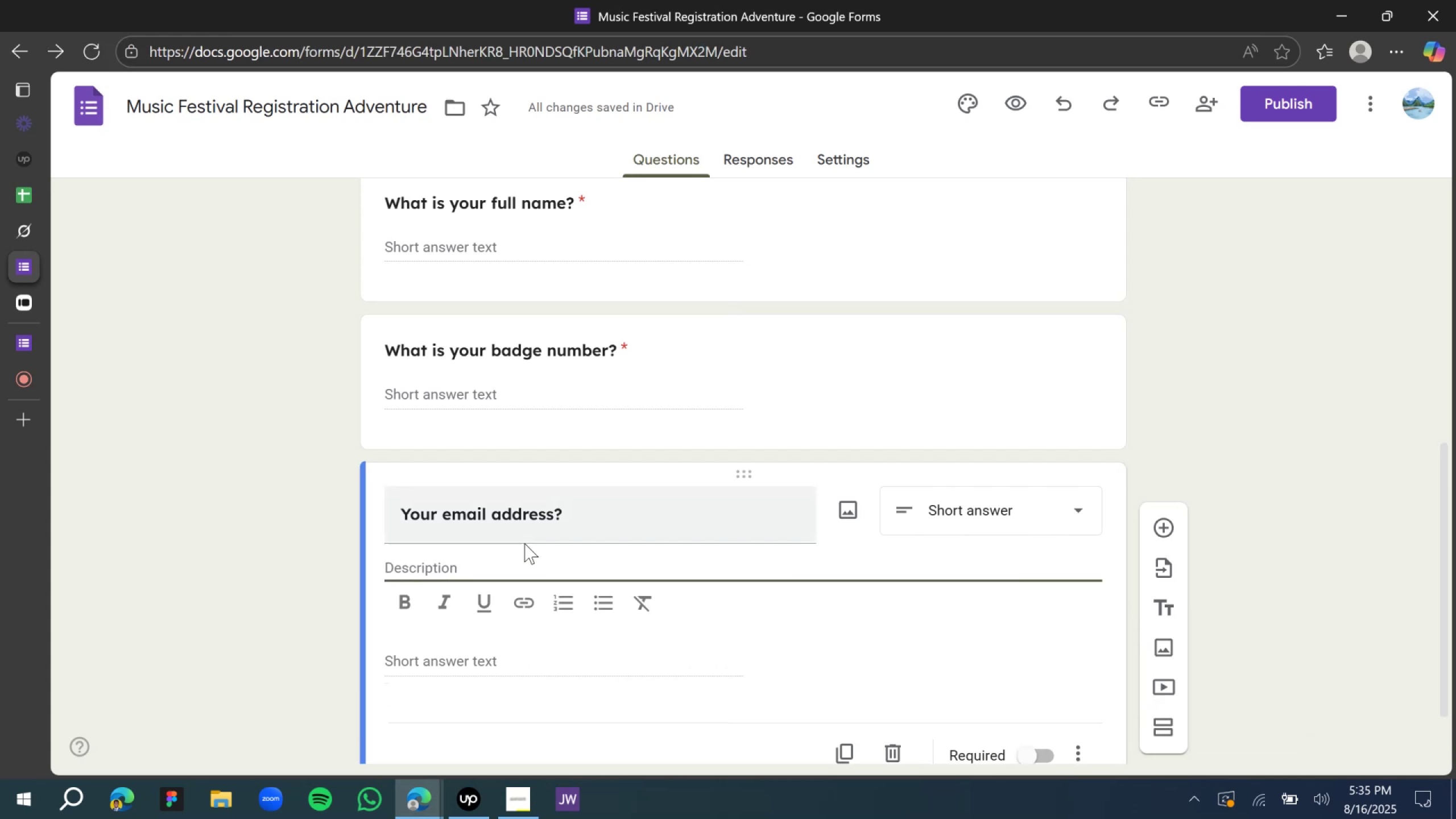 
type(for you to get )
 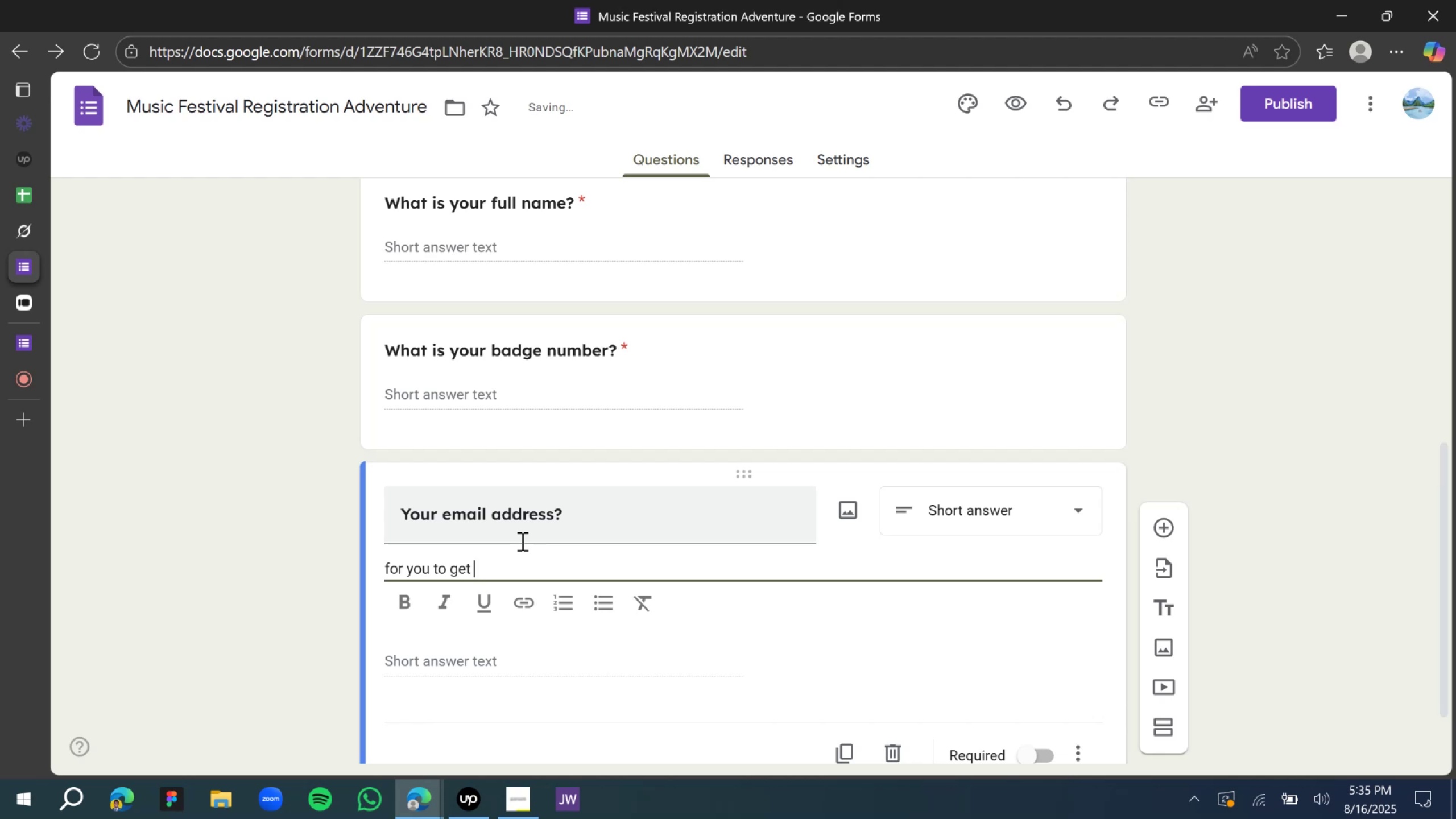 
type(event op)
key(Backspace)
key(Backspace)
key(Backspace)
type(s update and informations.)
 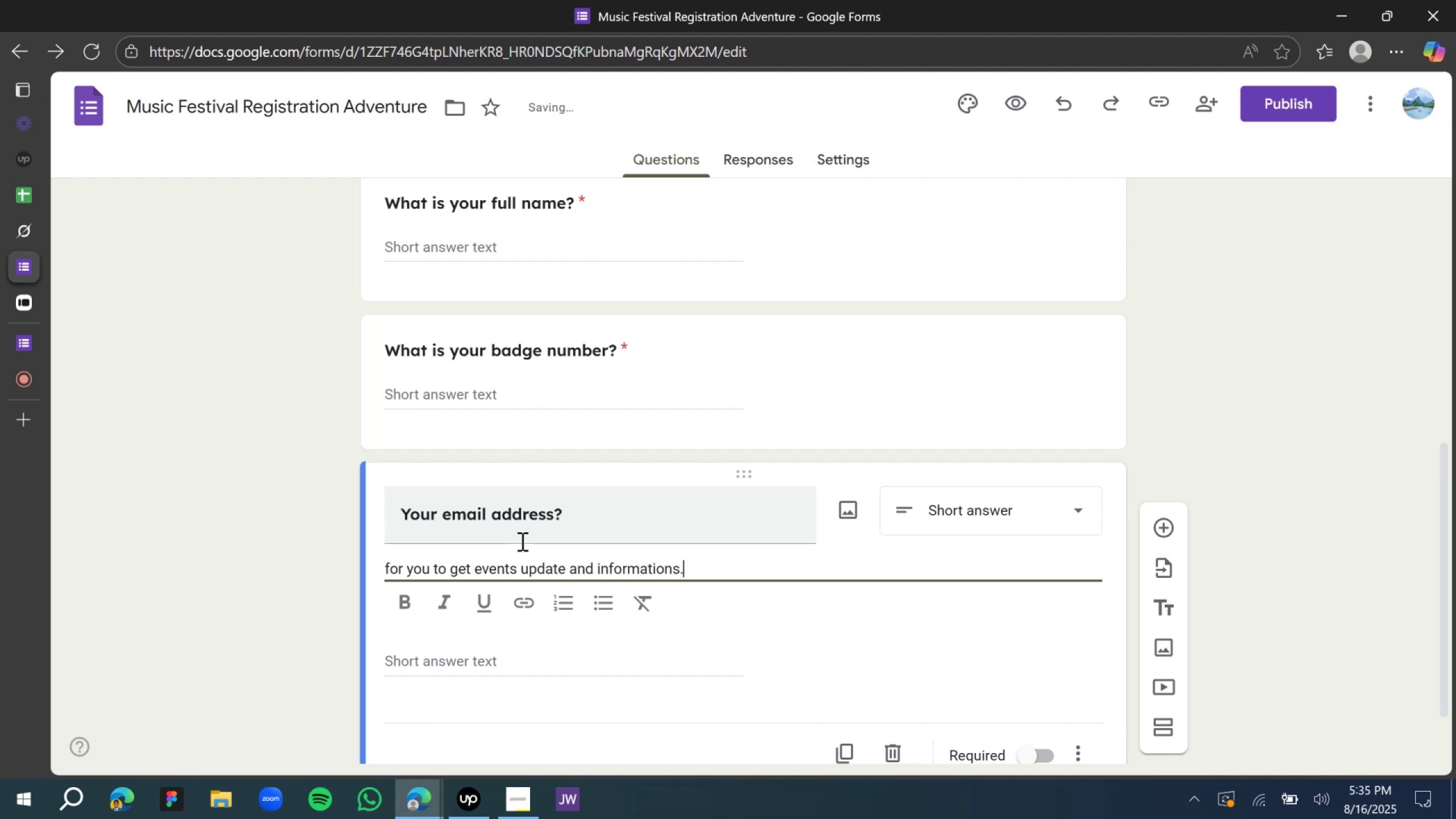 
hold_key(key=ArrowLeft, duration=0.88)
 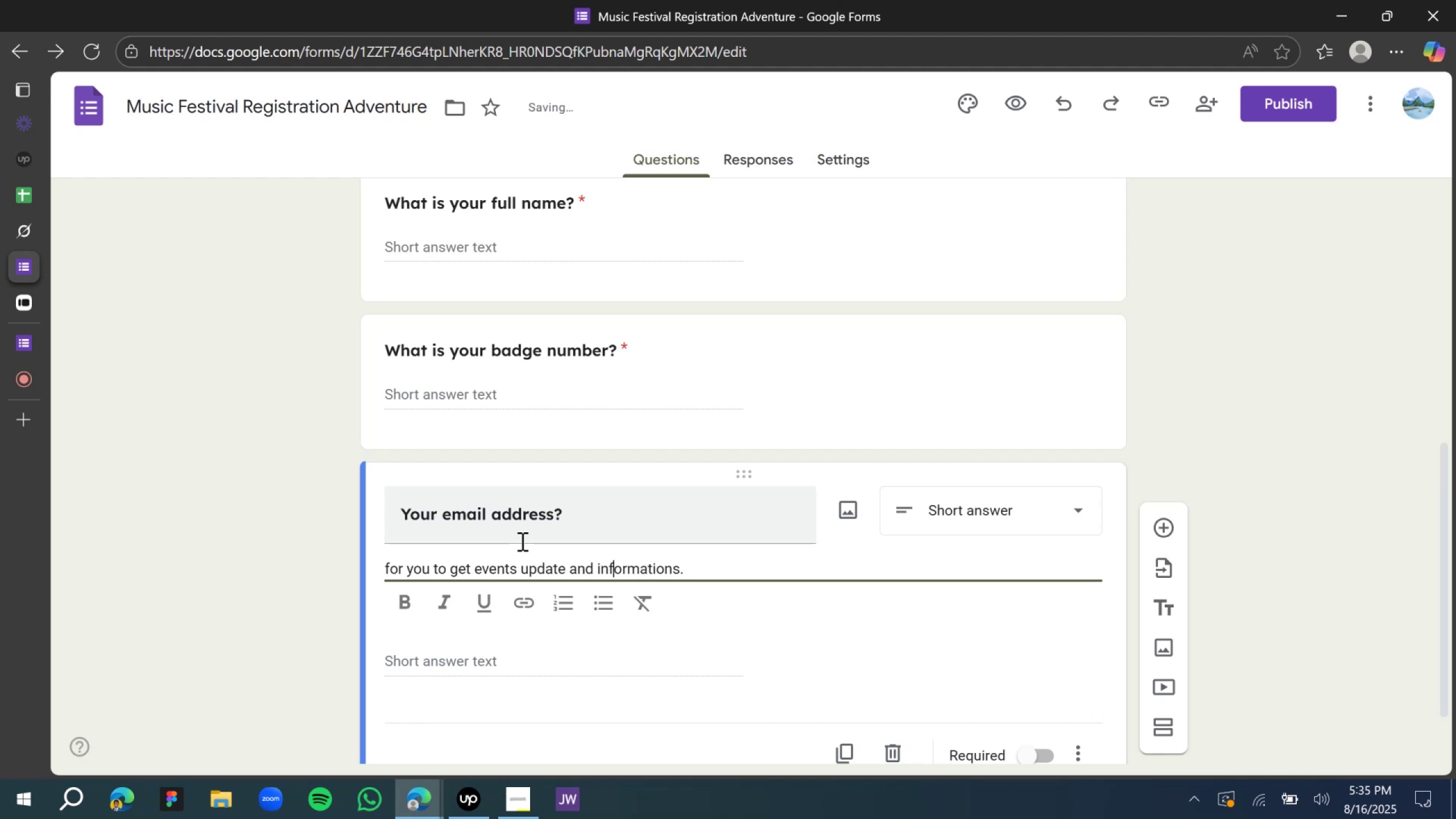 
key(ArrowLeft)
 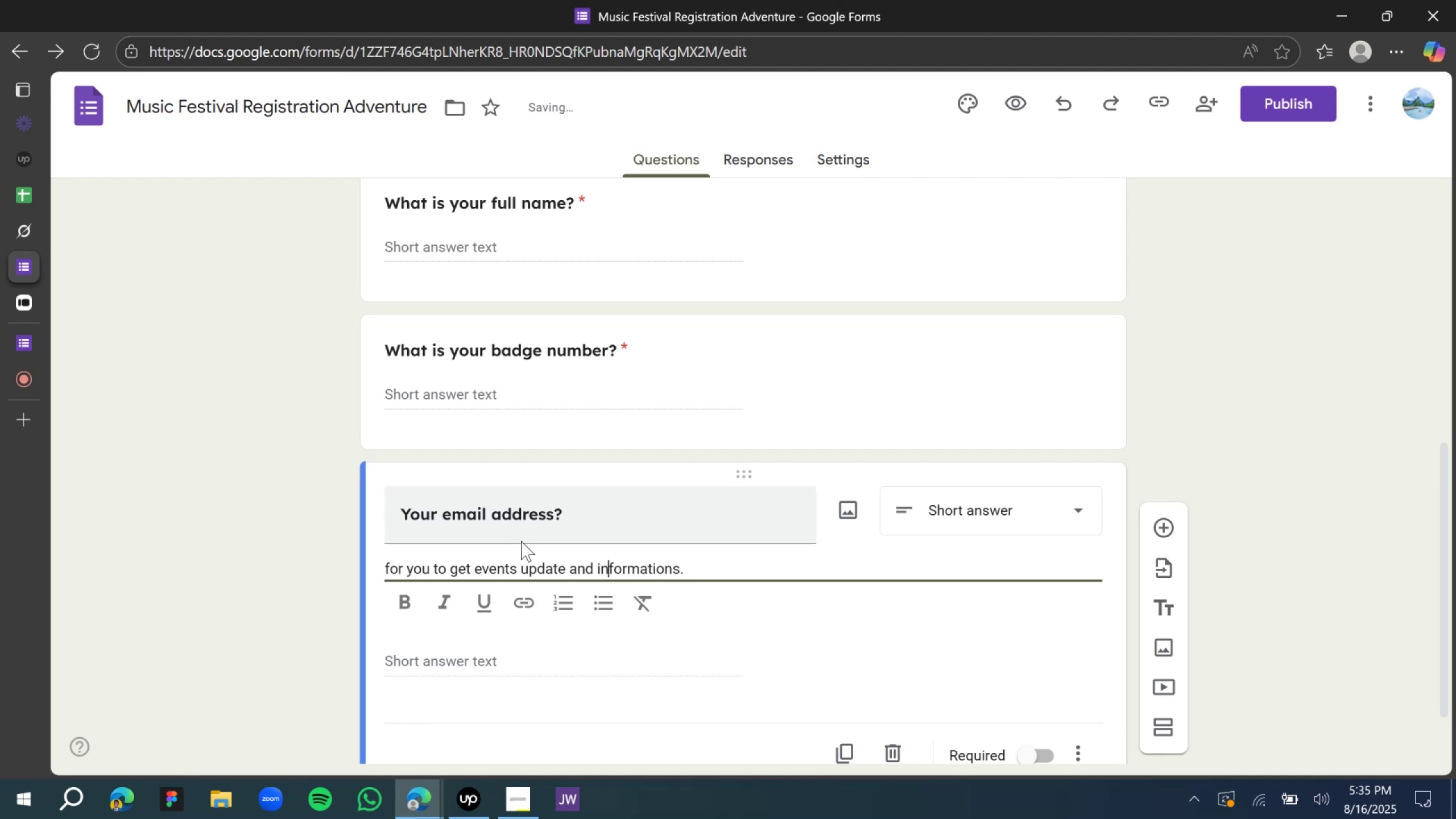 
key(ArrowLeft)
 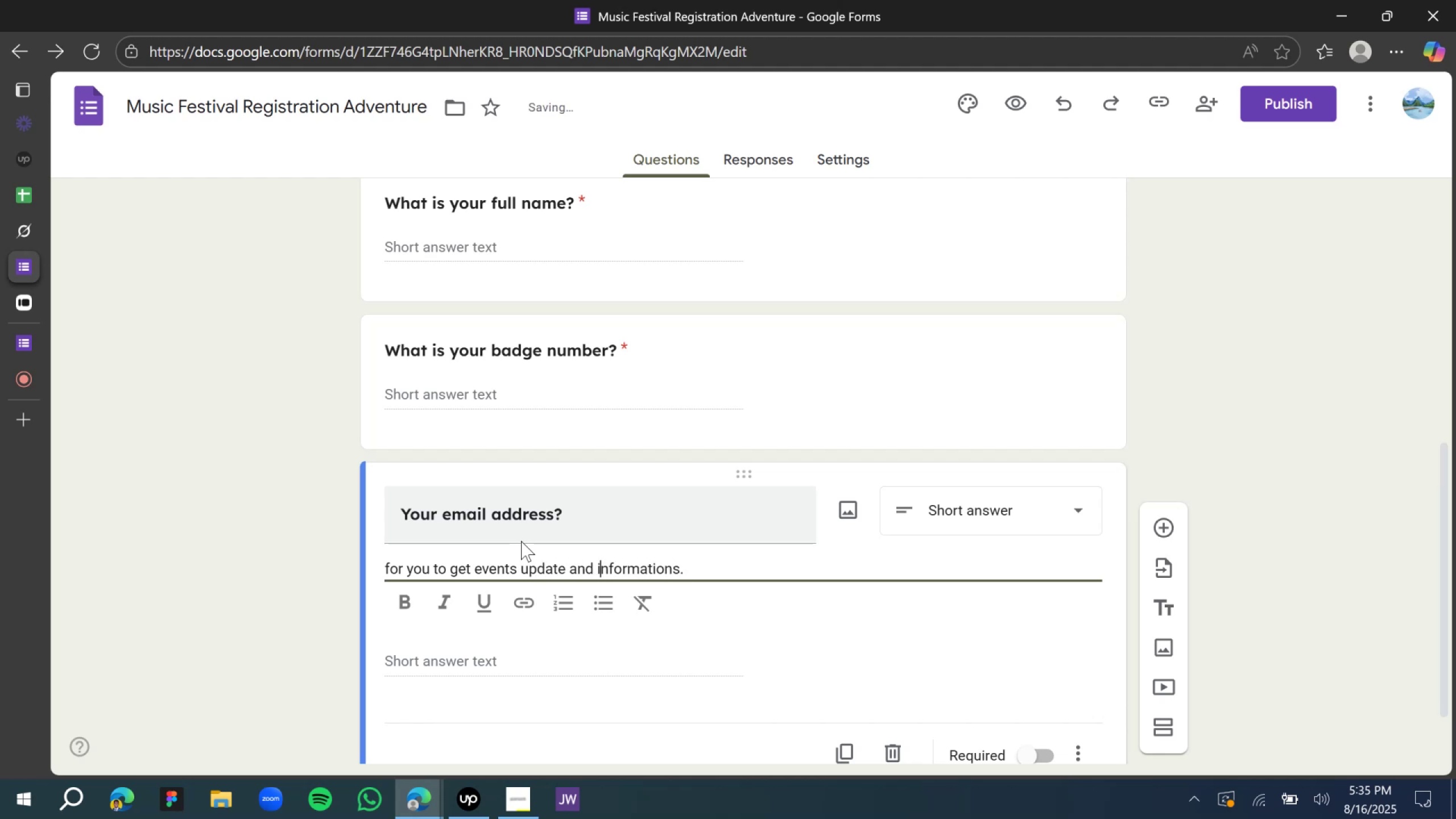 
key(ArrowLeft)
 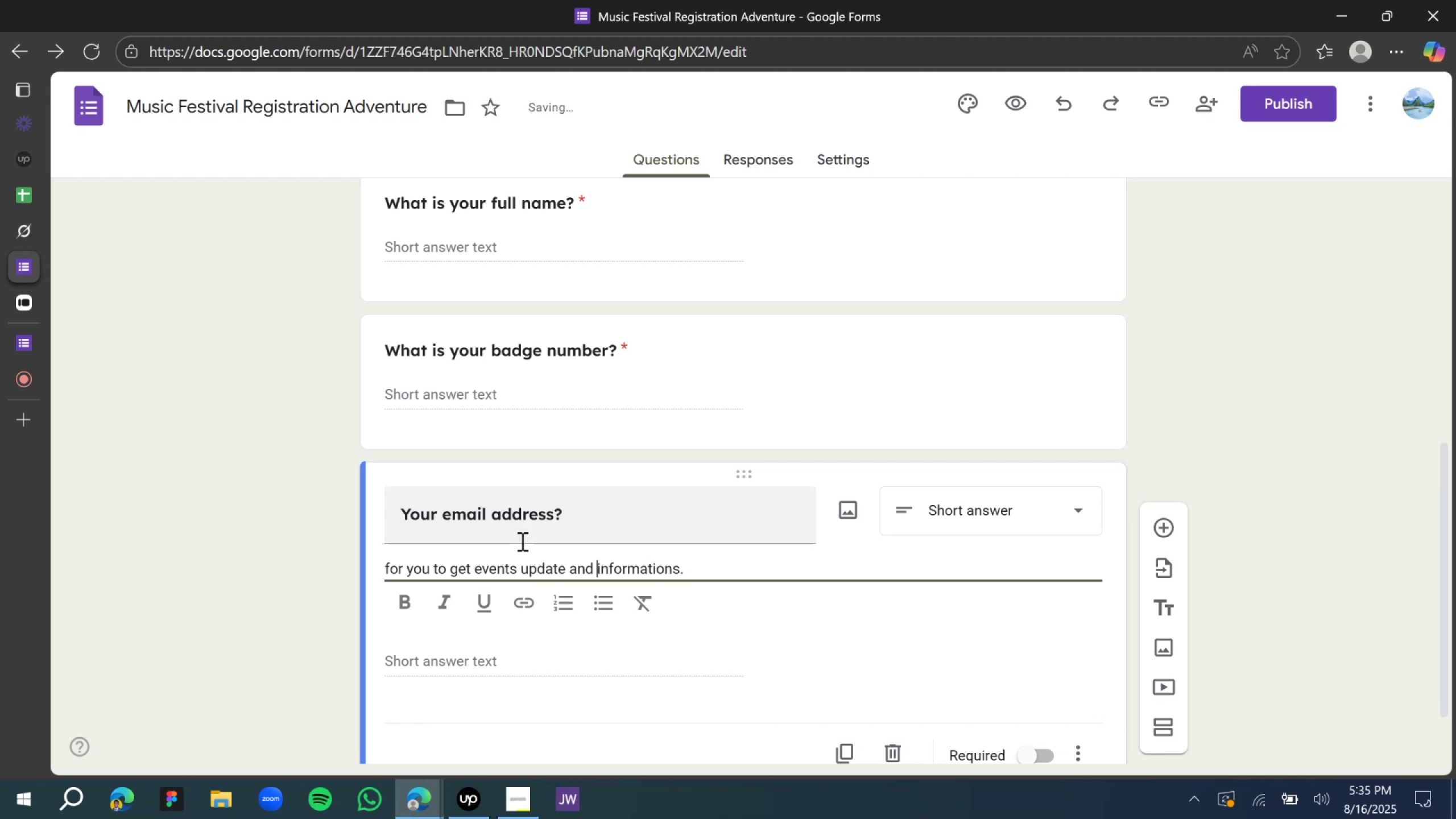 
type(important )
 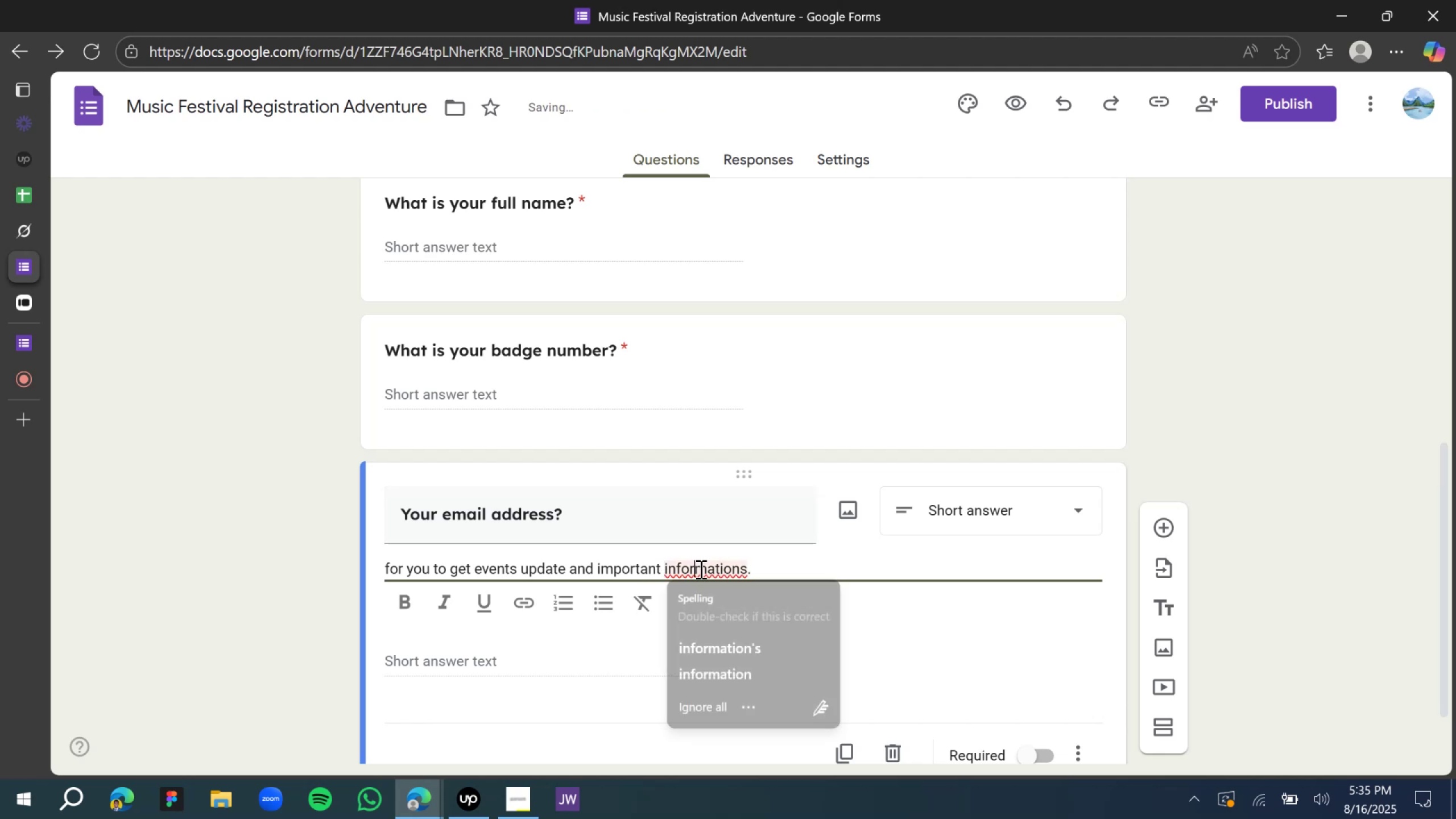 
left_click([735, 676])
 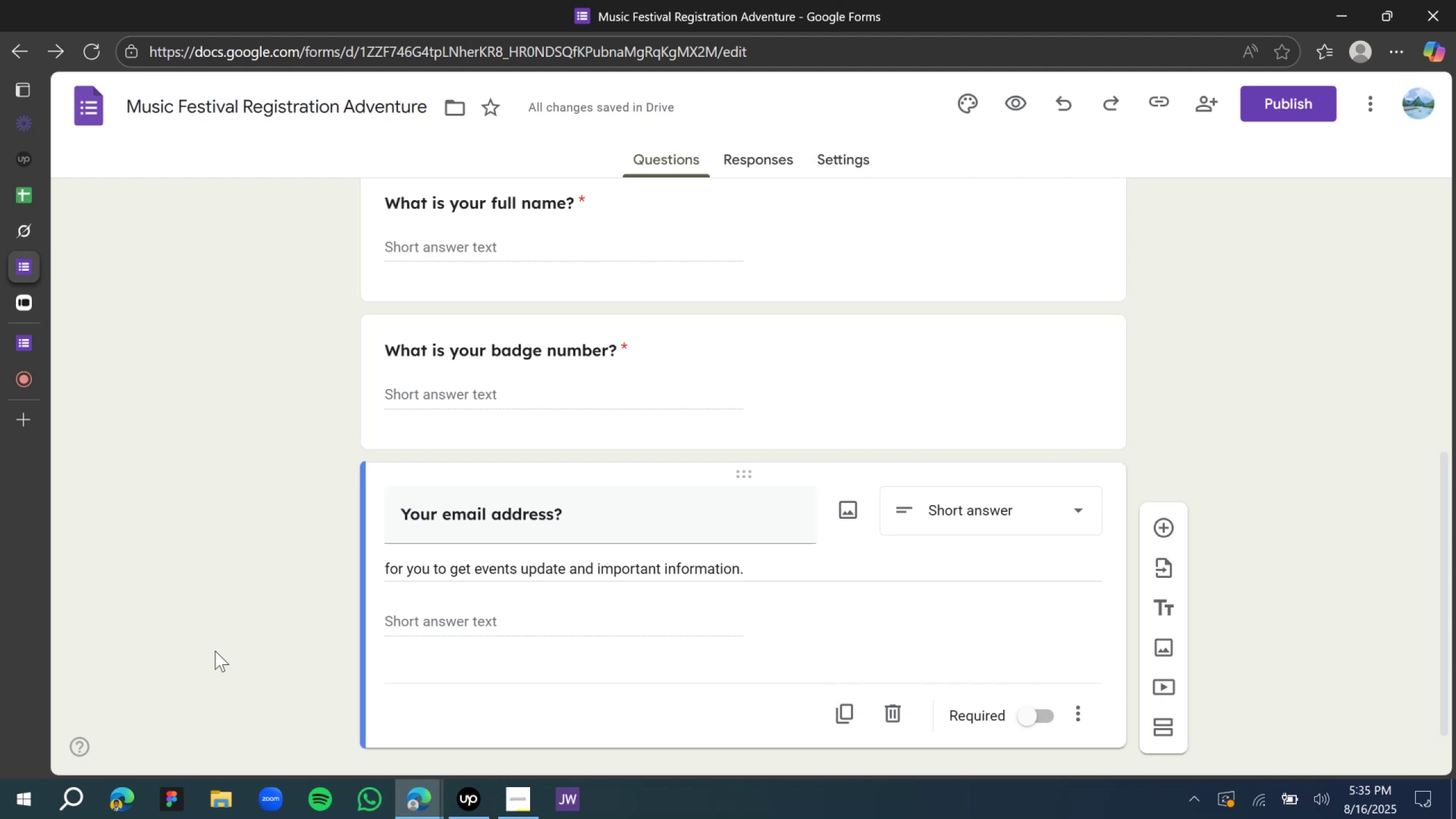 
wait(11.41)
 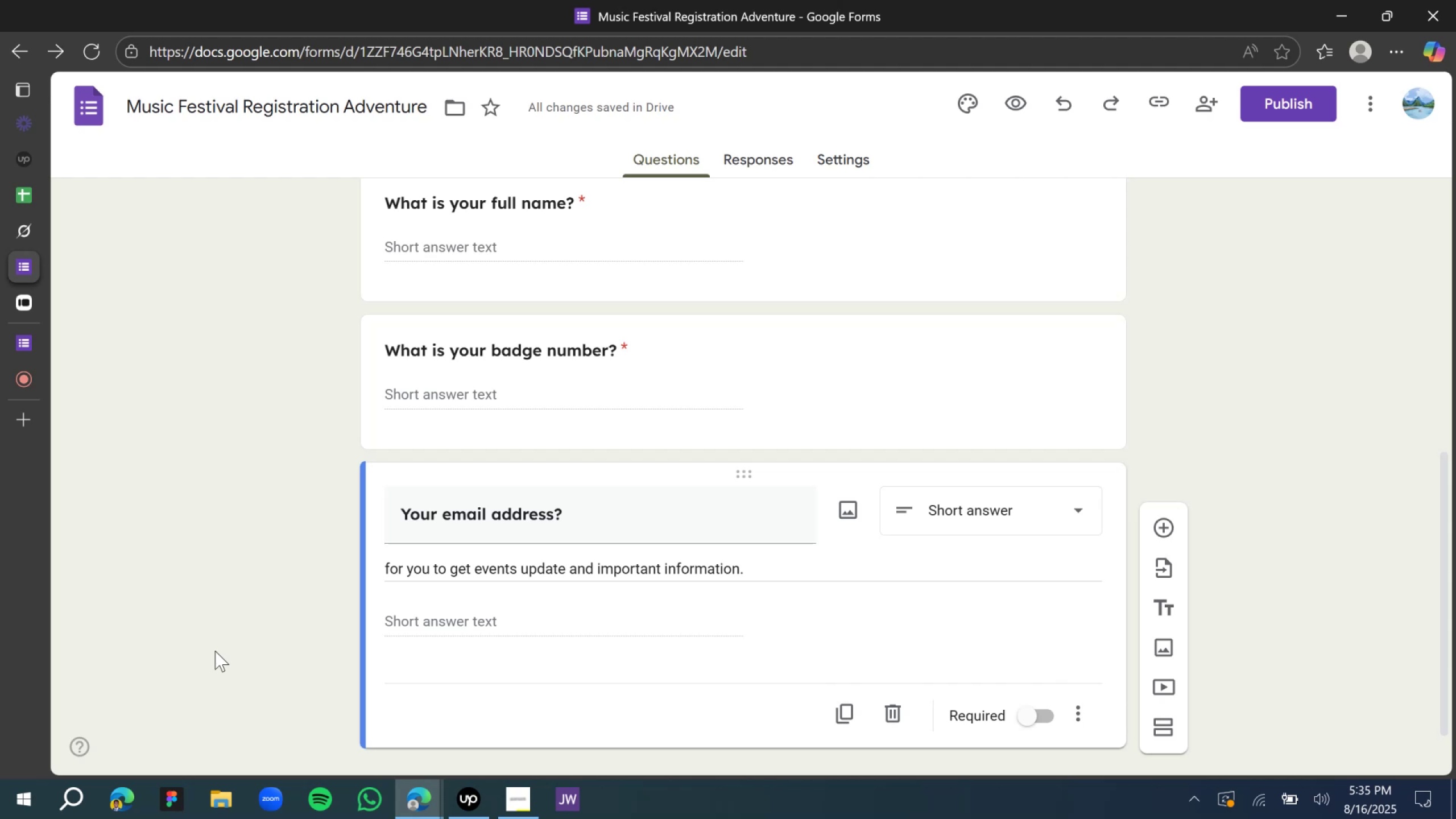 
scroll: coordinate [715, 497], scroll_direction: up, amount: 1.0
 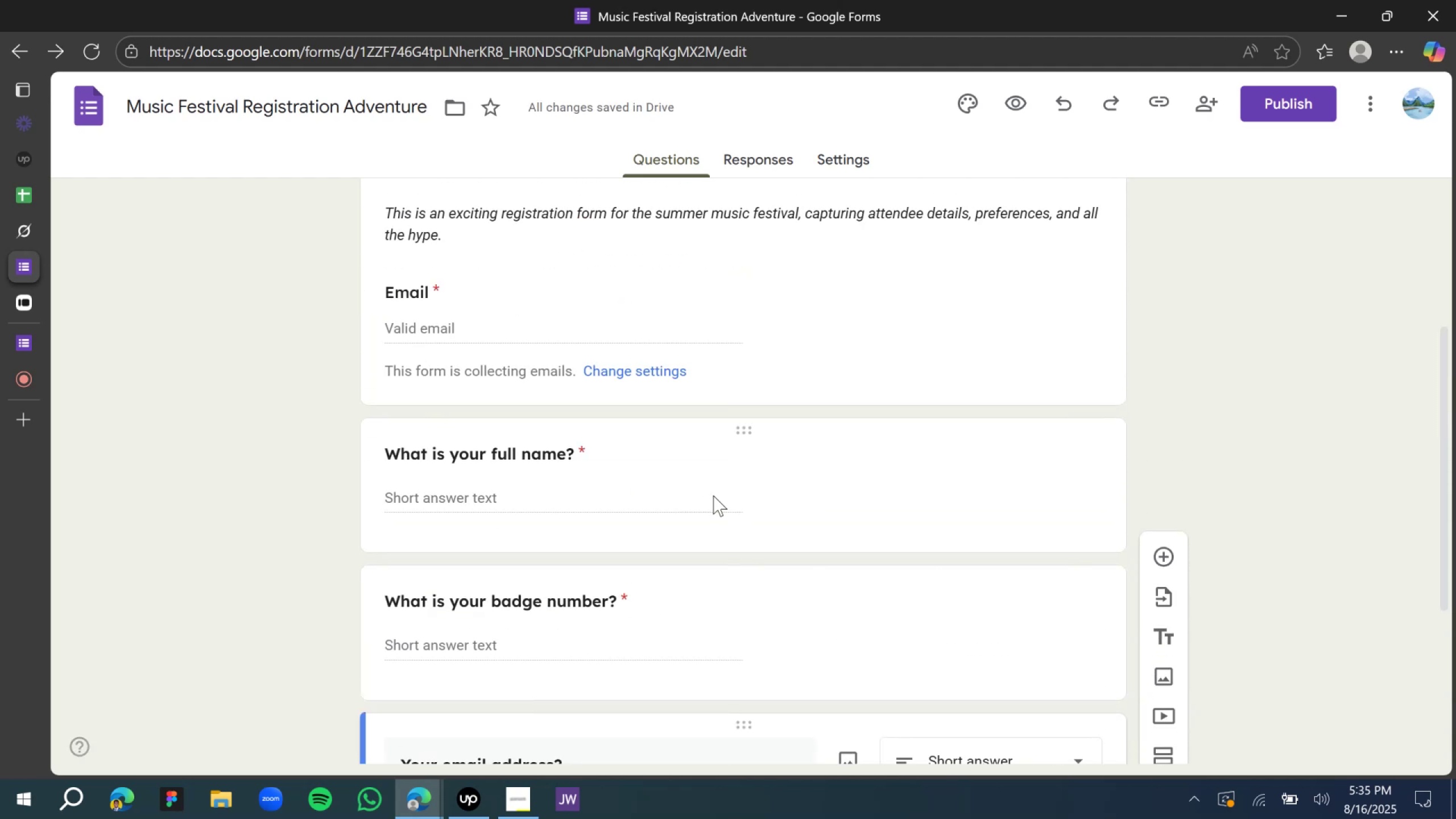 
scroll: coordinate [706, 504], scroll_direction: down, amount: 3.0
 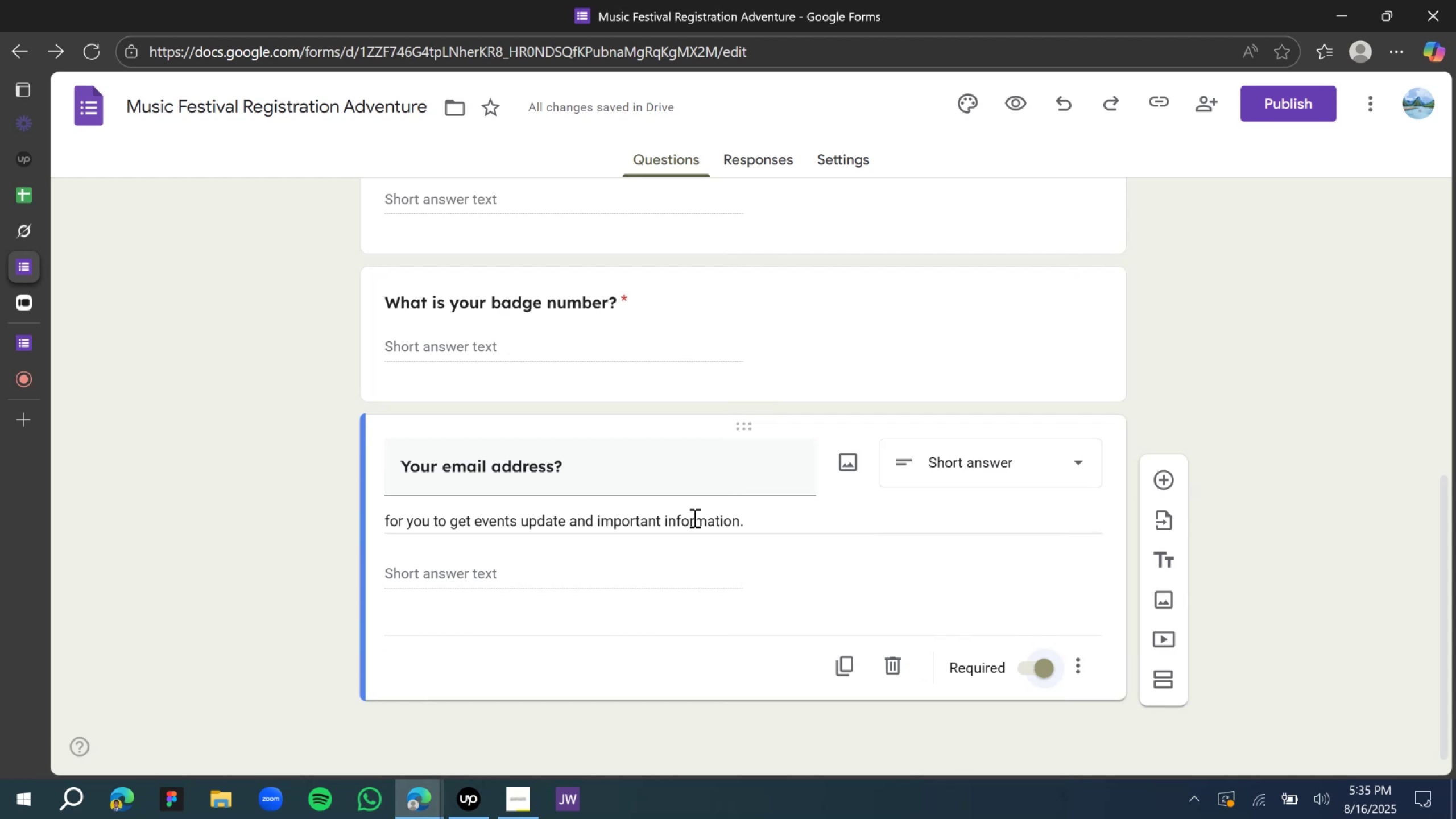 
wait(13.42)
 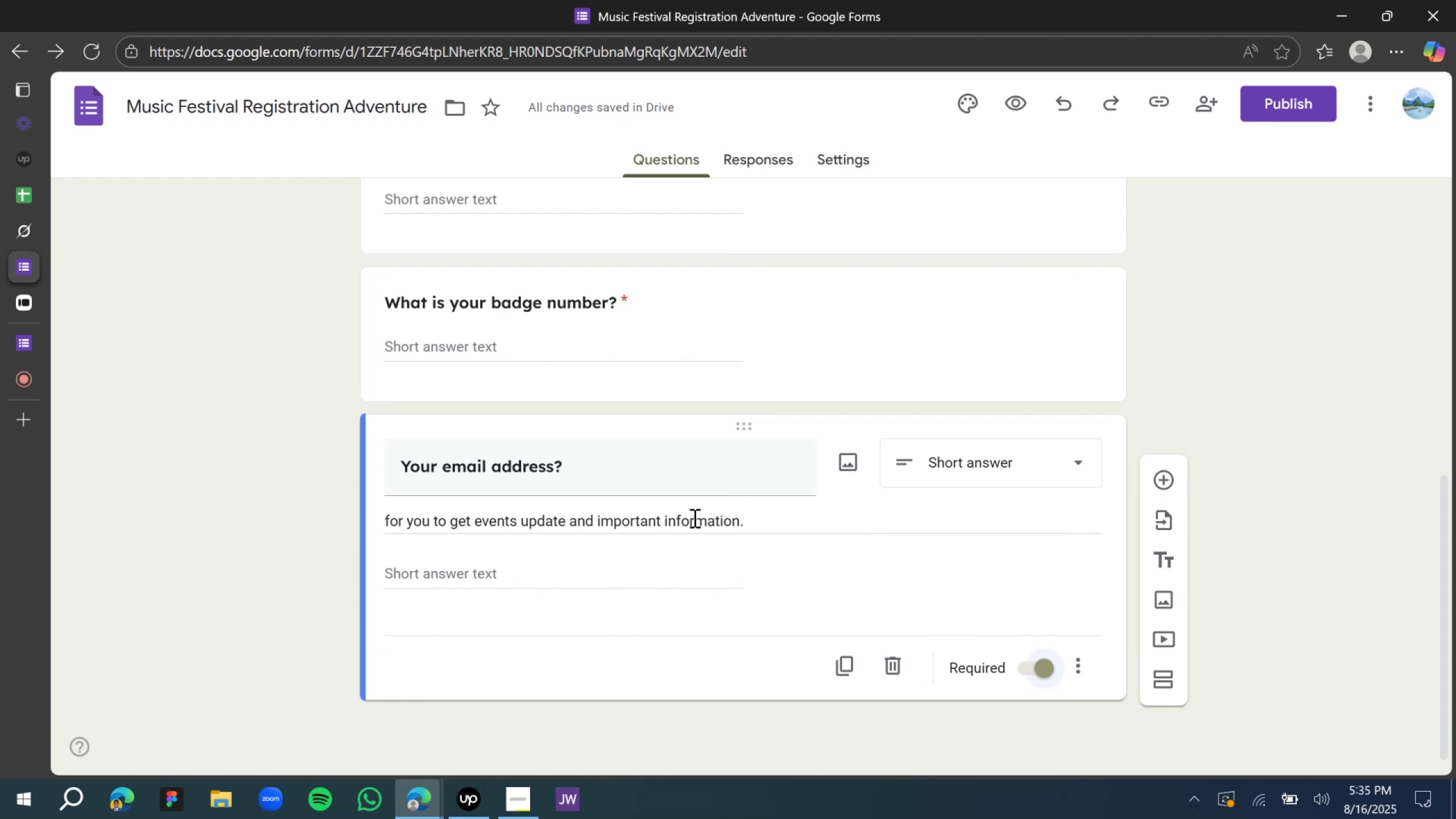 
scroll: coordinate [356, 443], scroll_direction: down, amount: 5.0
 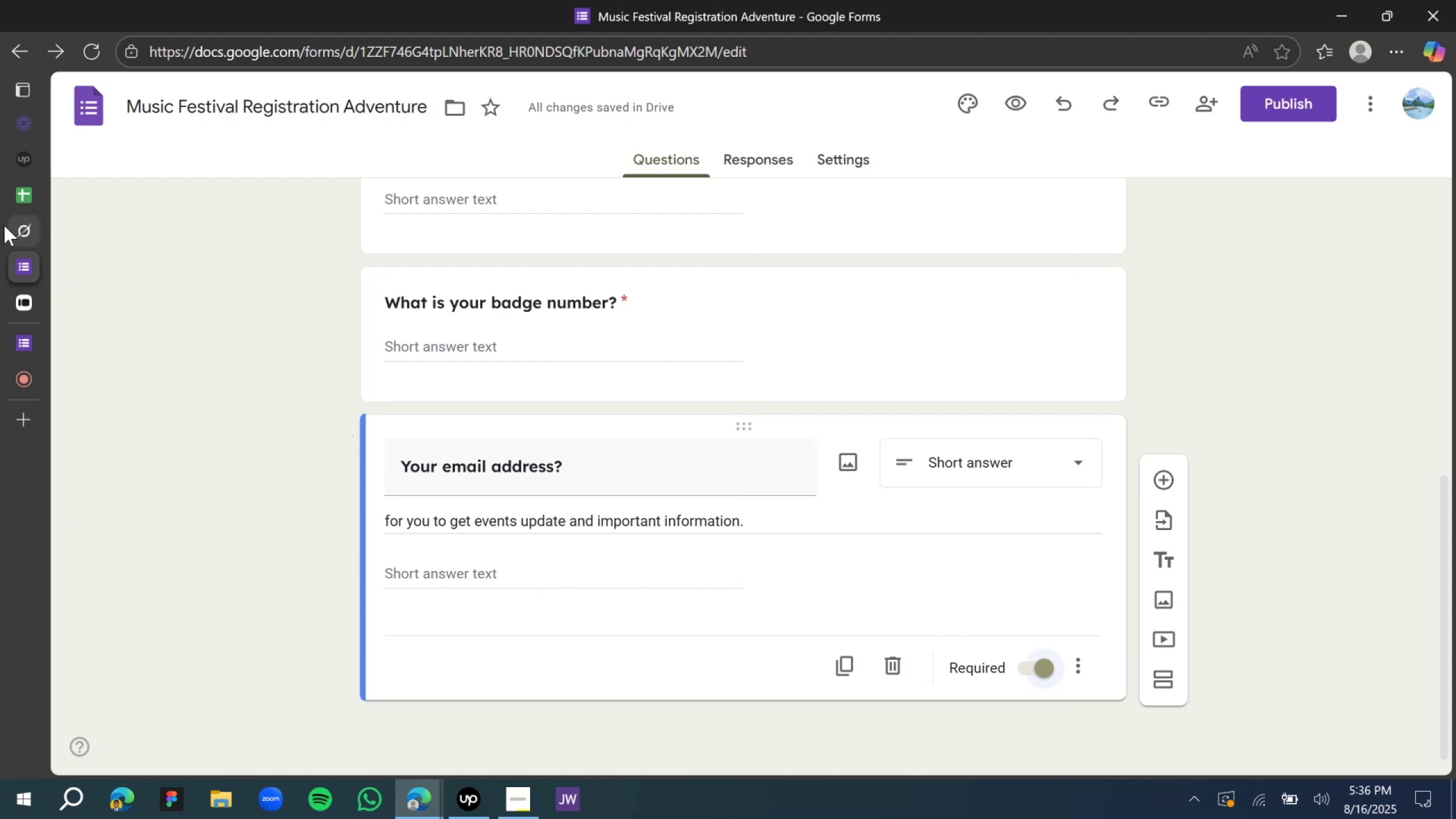 
left_click([28, 227])
 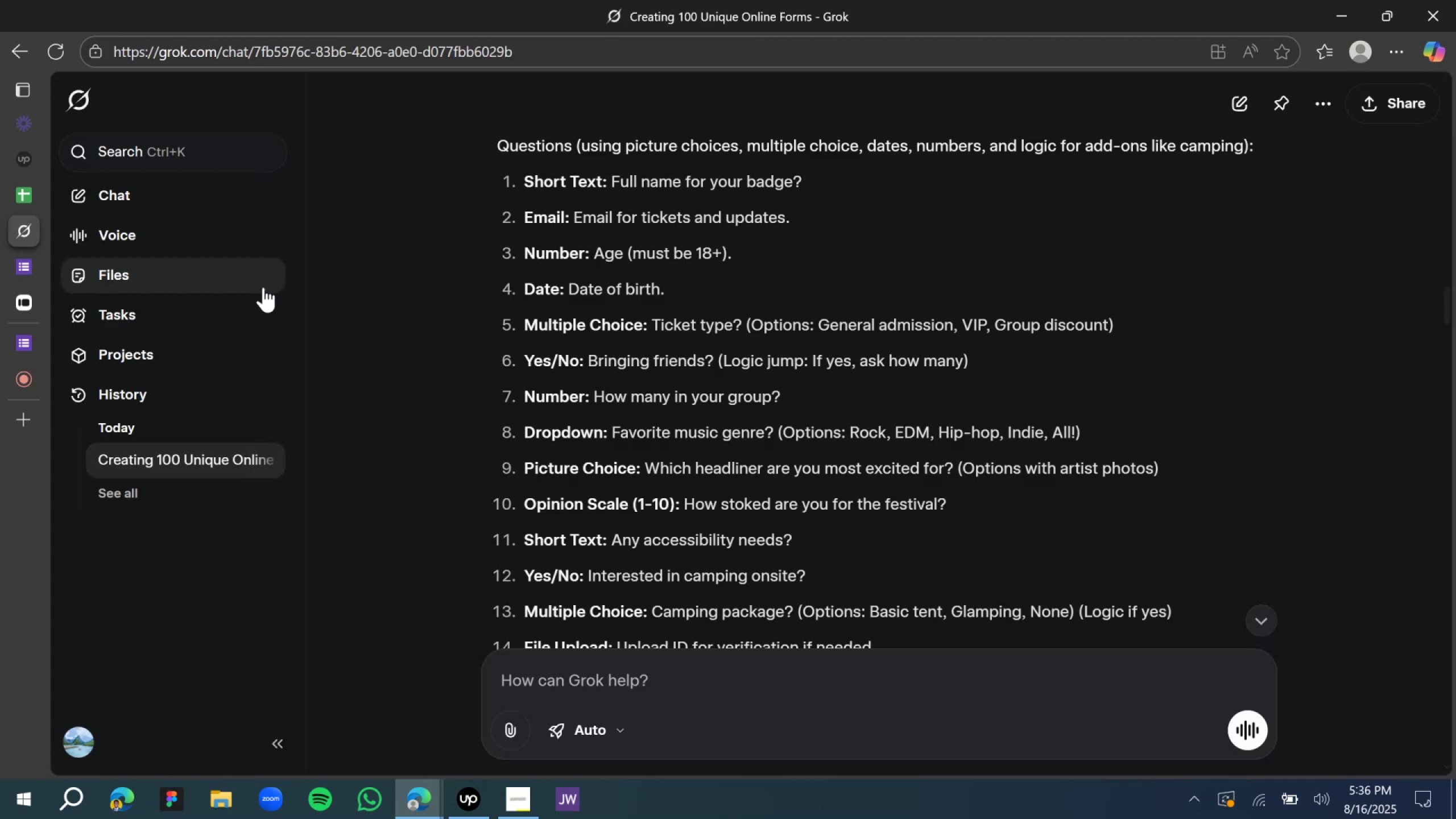 
left_click([34, 258])
 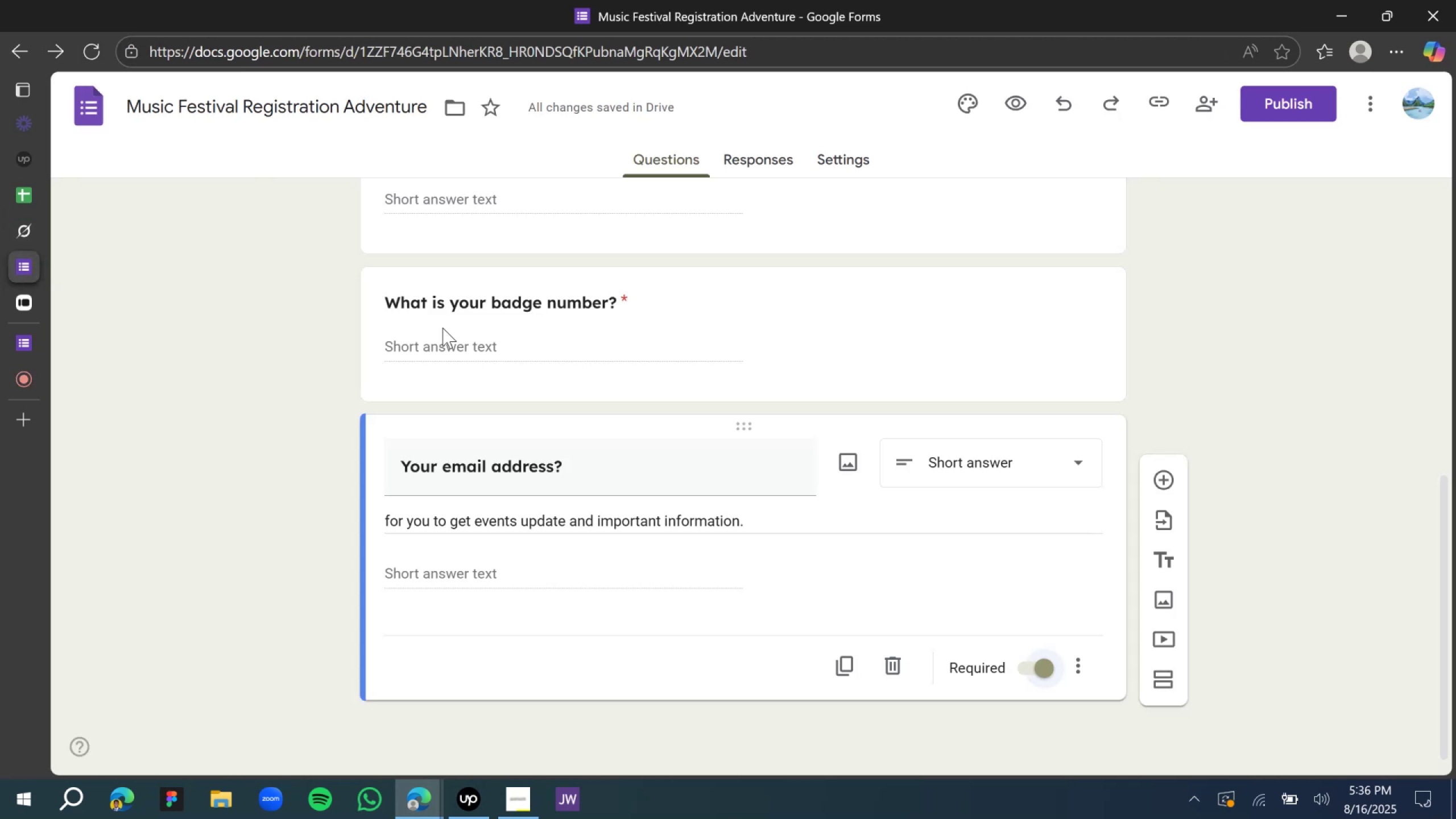 
scroll: coordinate [1243, 579], scroll_direction: down, amount: 3.0
 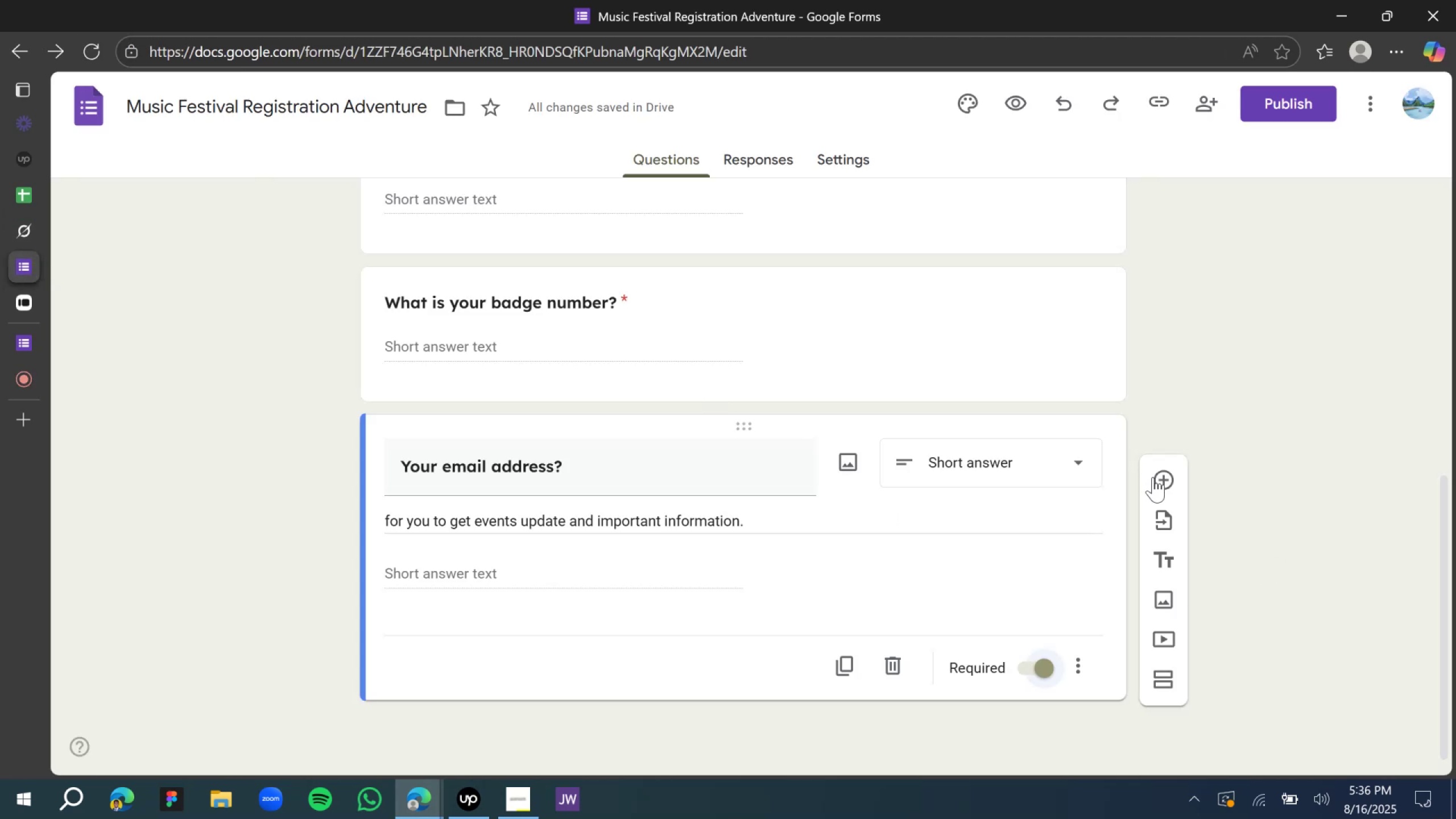 
left_click([1159, 481])
 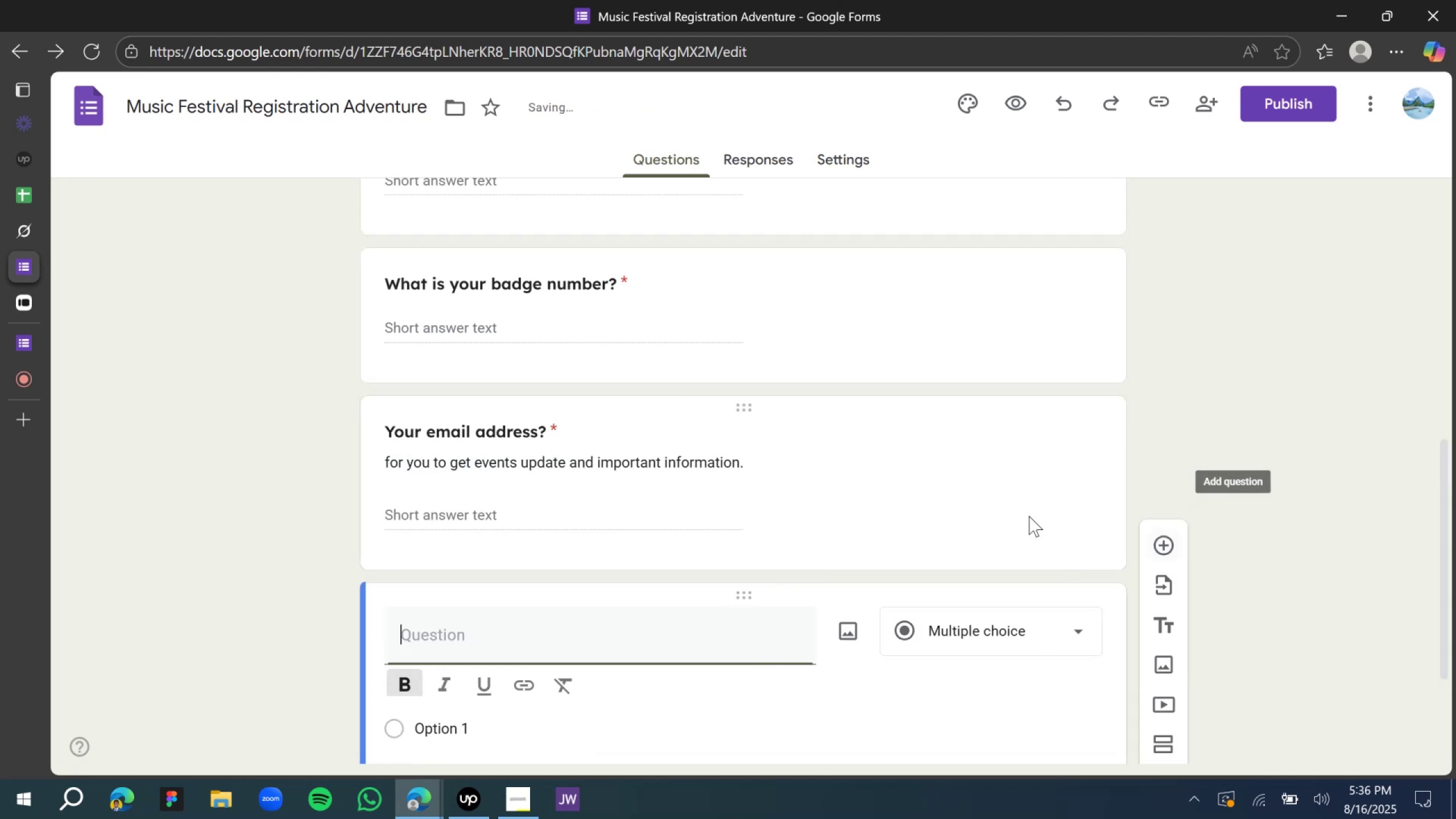 
scroll: coordinate [785, 604], scroll_direction: down, amount: 4.0
 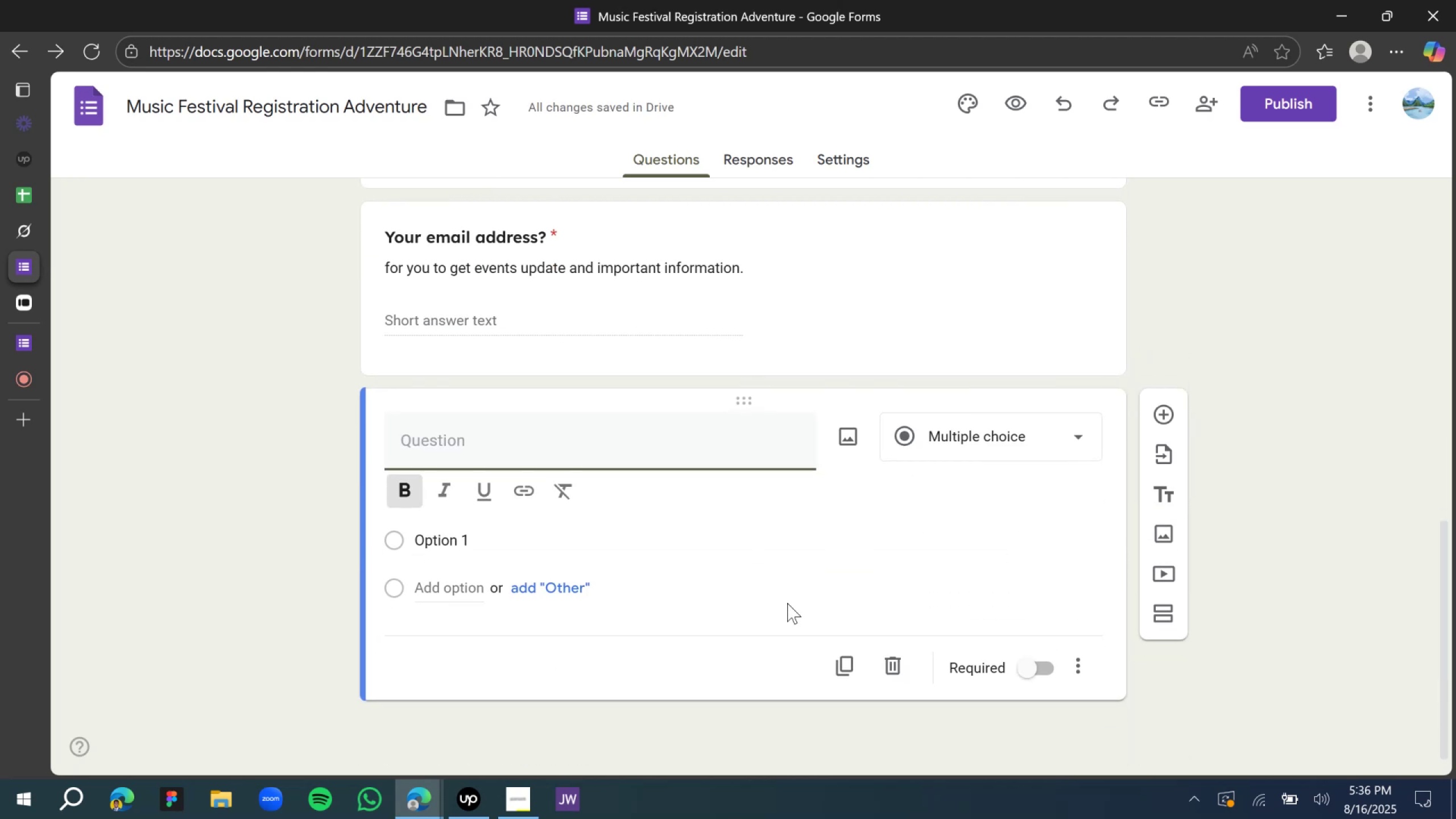 
wait(10.79)
 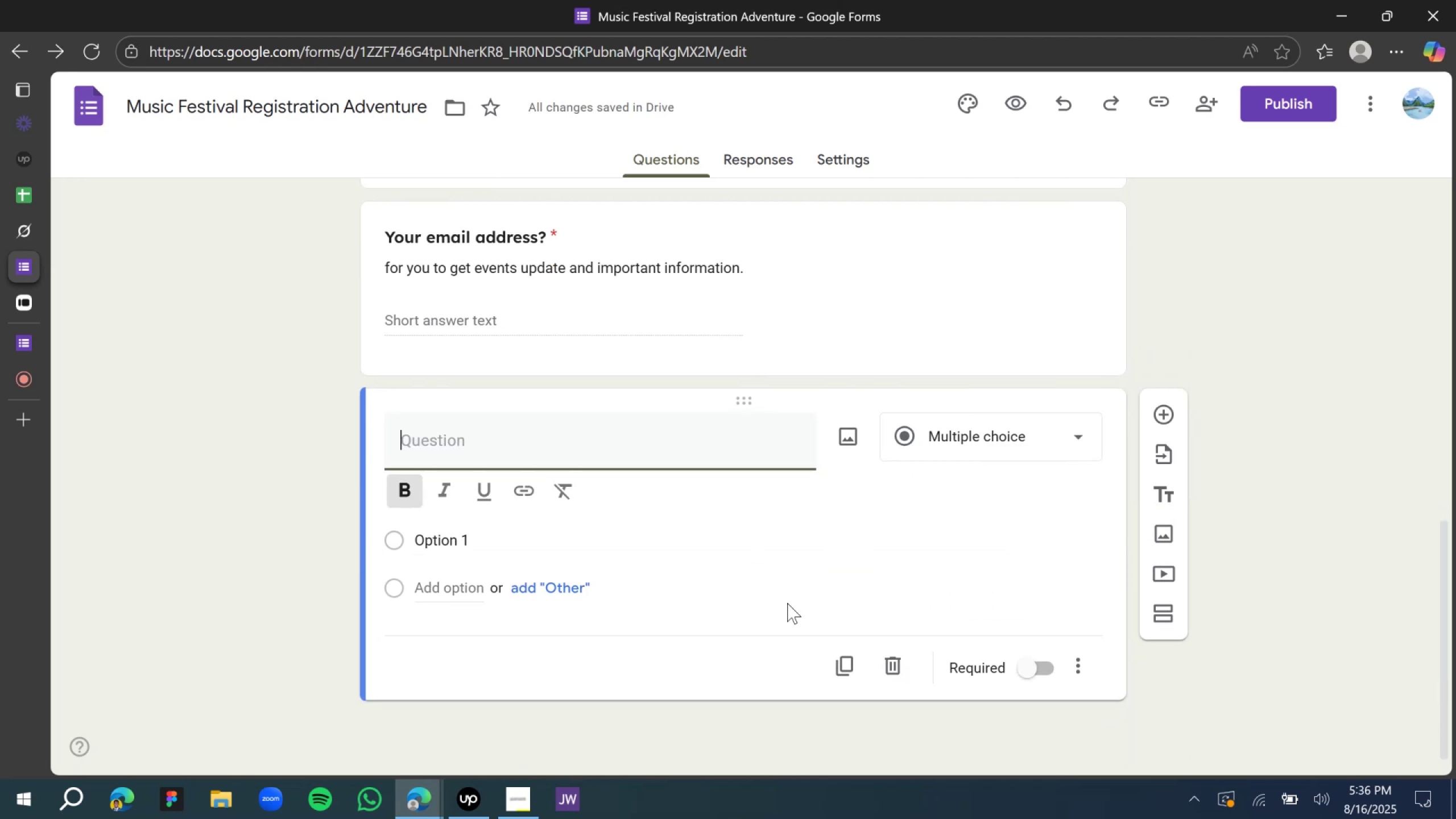 
type(WHat )
key(Backspace)
key(Backspace)
key(Backspace)
key(Backspace)
type(hat is your date )
key(Tab)
 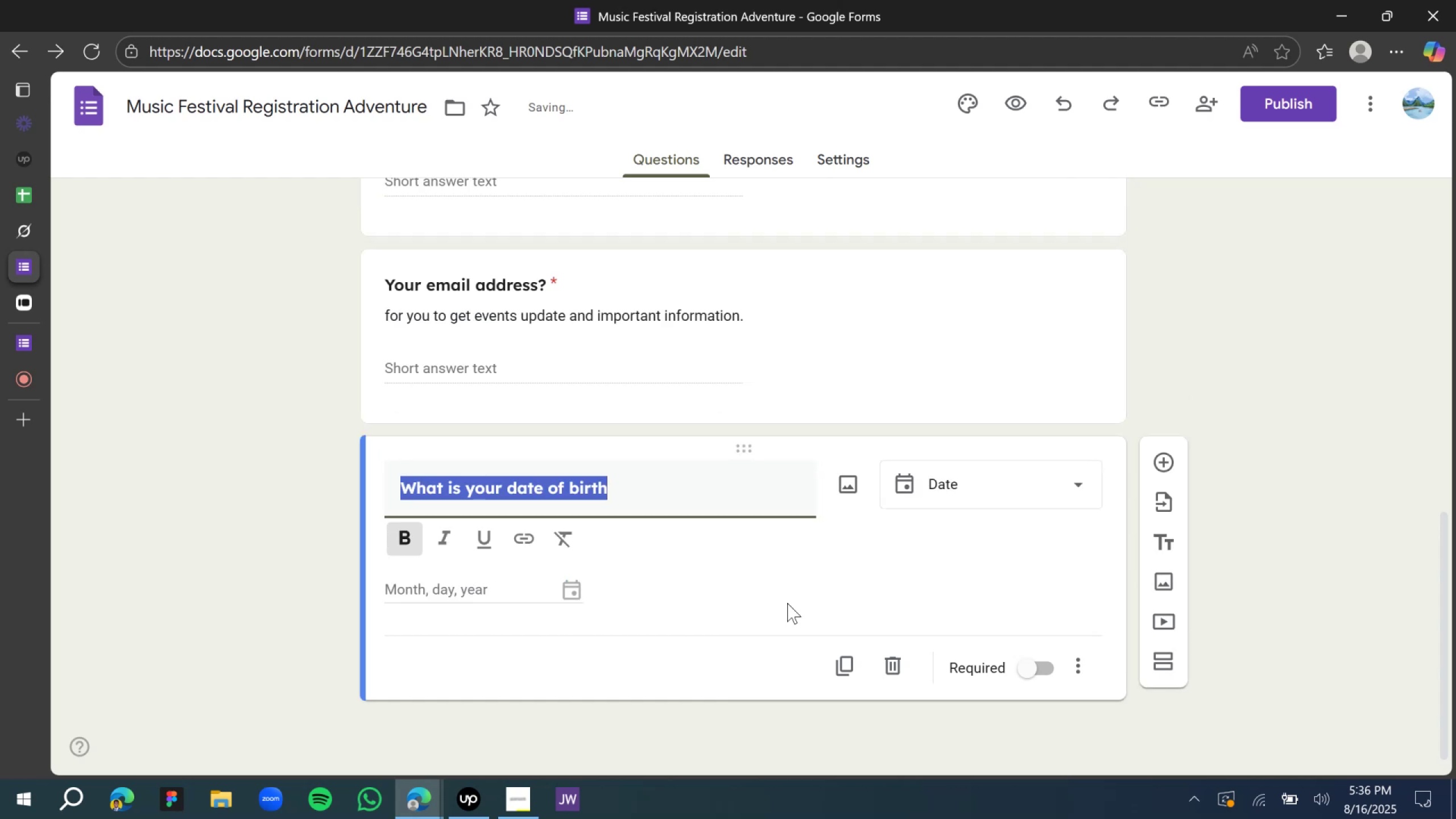 
key(ArrowRight)
 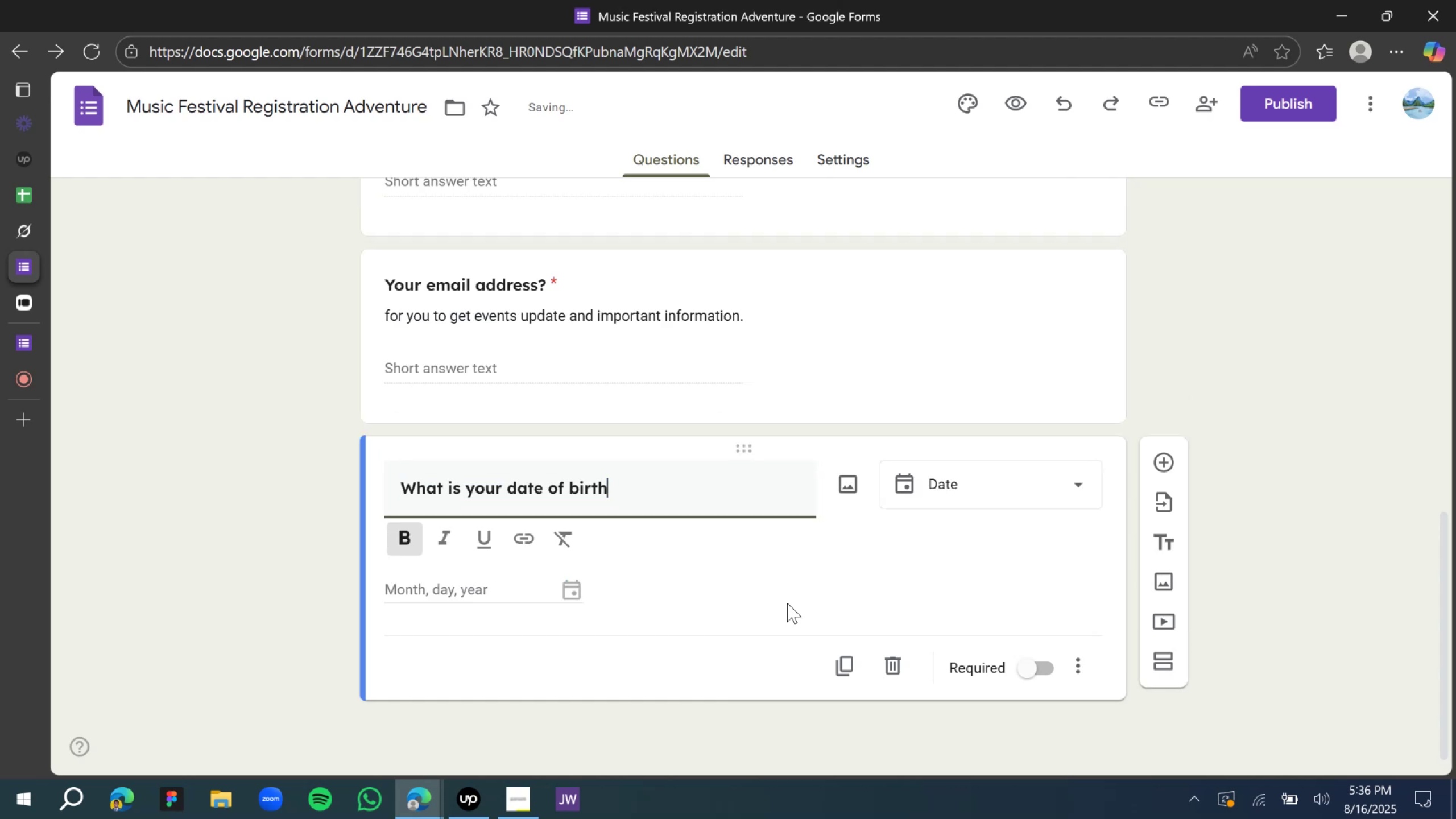 
key(Shift+Slash)
 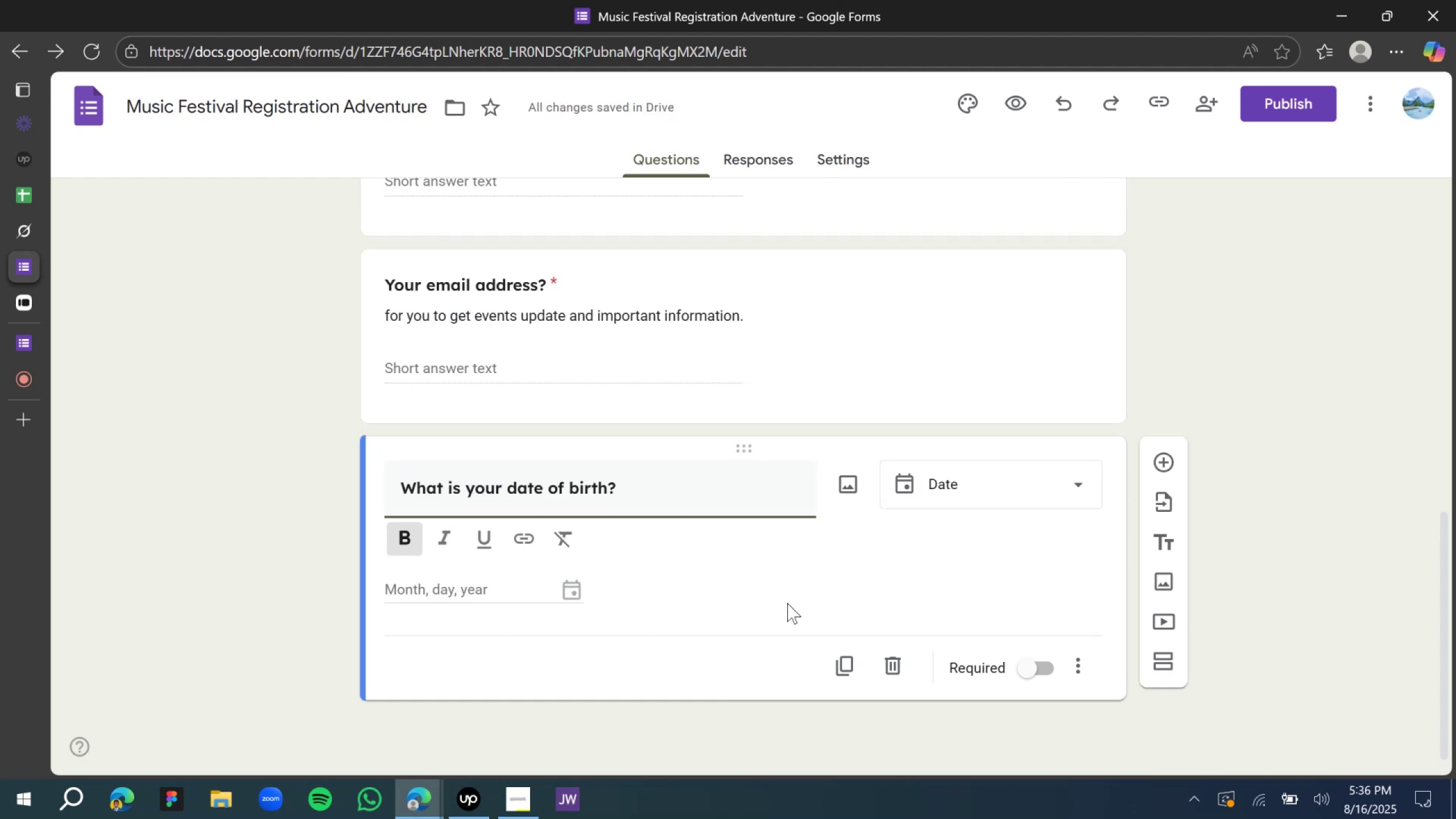 
wait(9.89)
 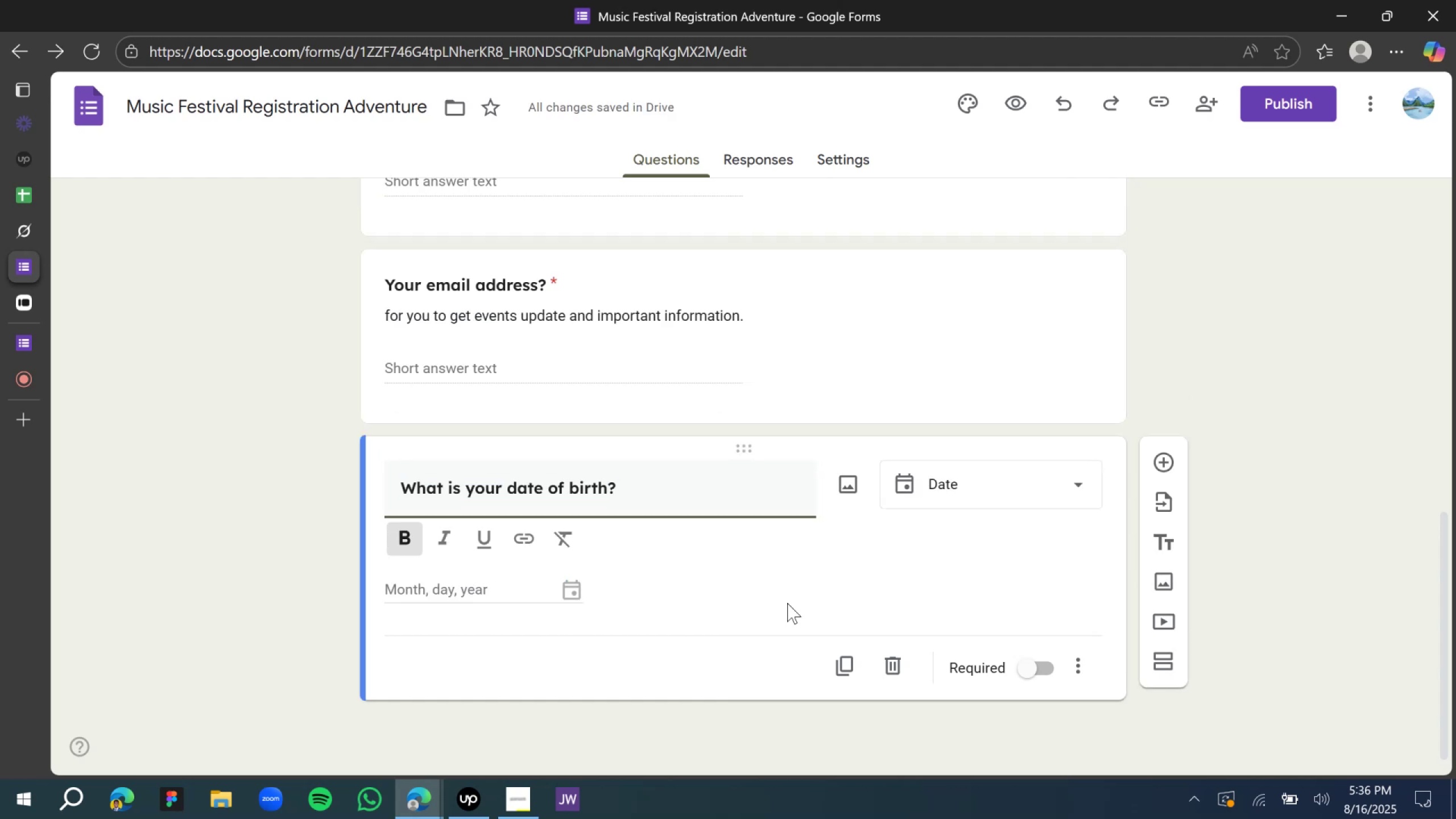 
left_click([1040, 677])
 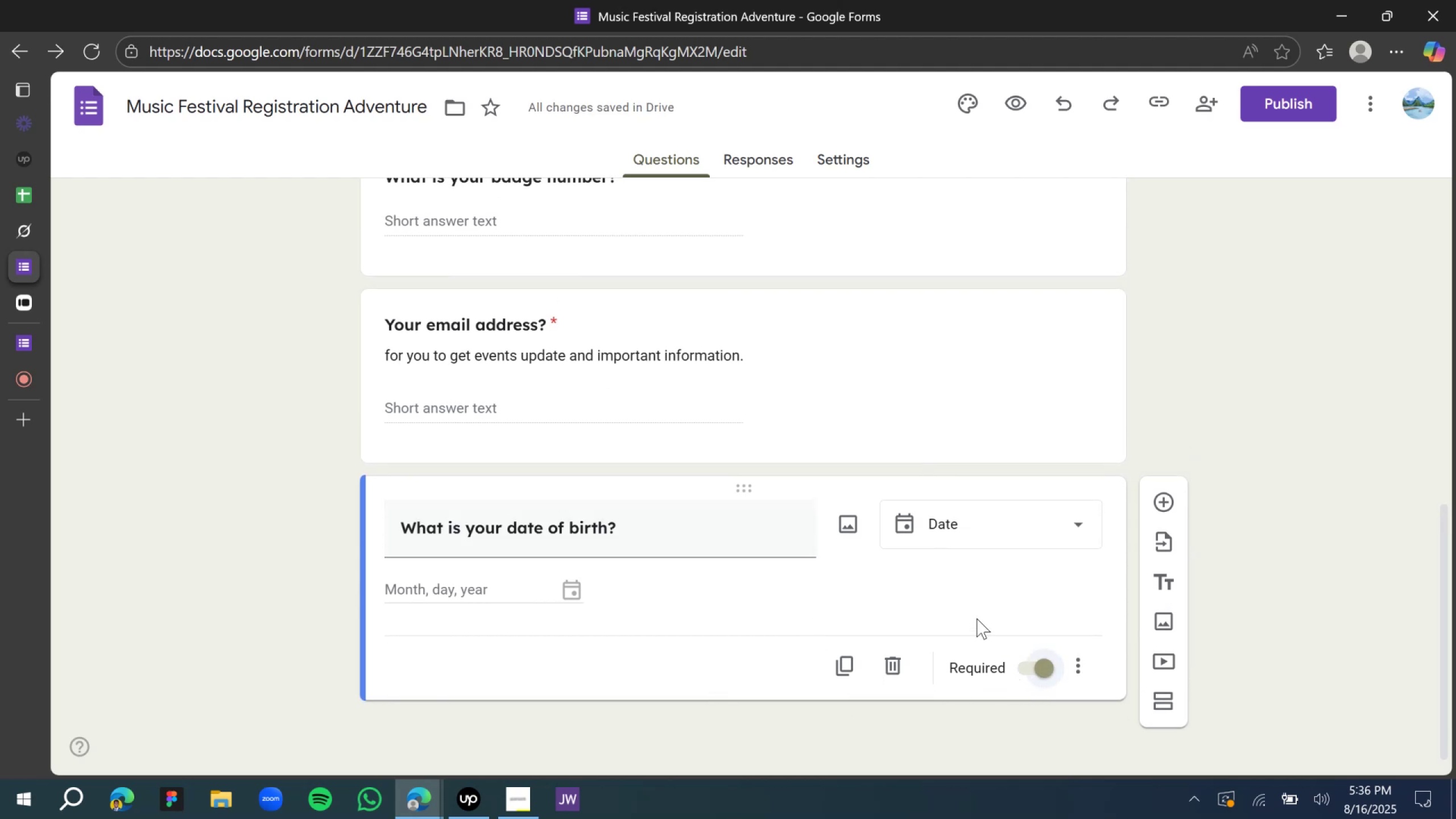 
wait(5.75)
 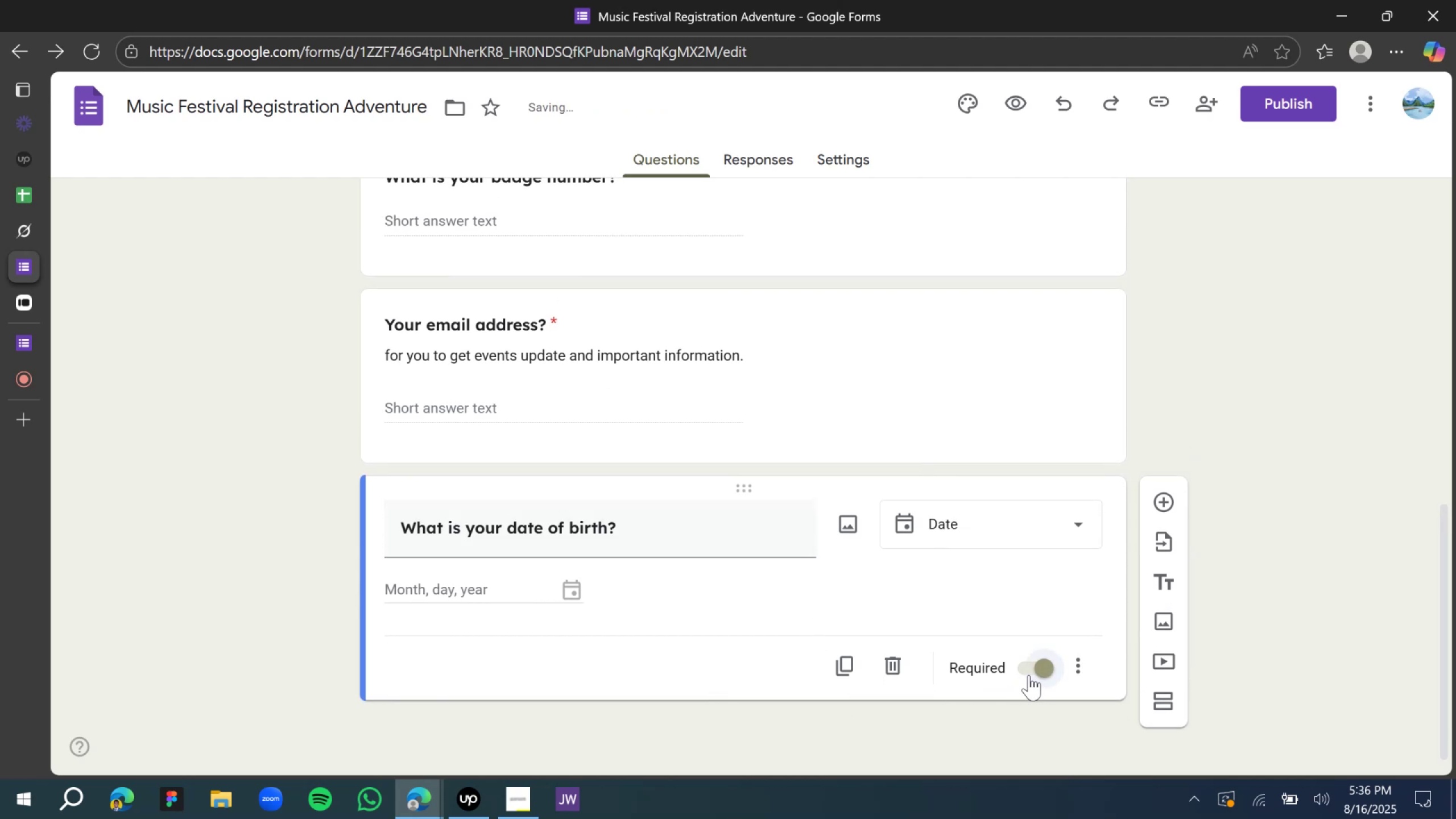 
scroll: coordinate [1217, 725], scroll_direction: down, amount: 4.0
 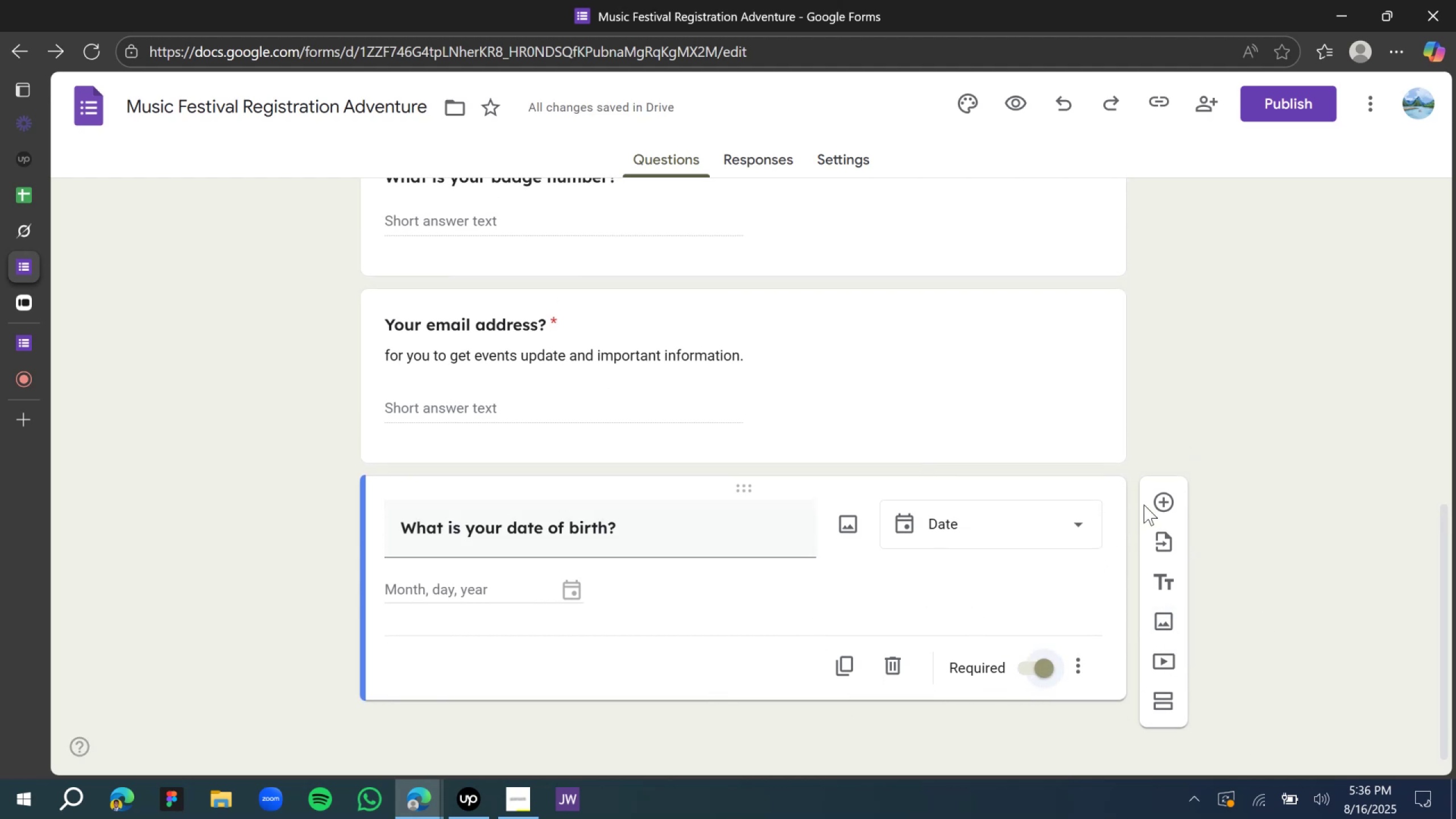 
left_click([1160, 506])
 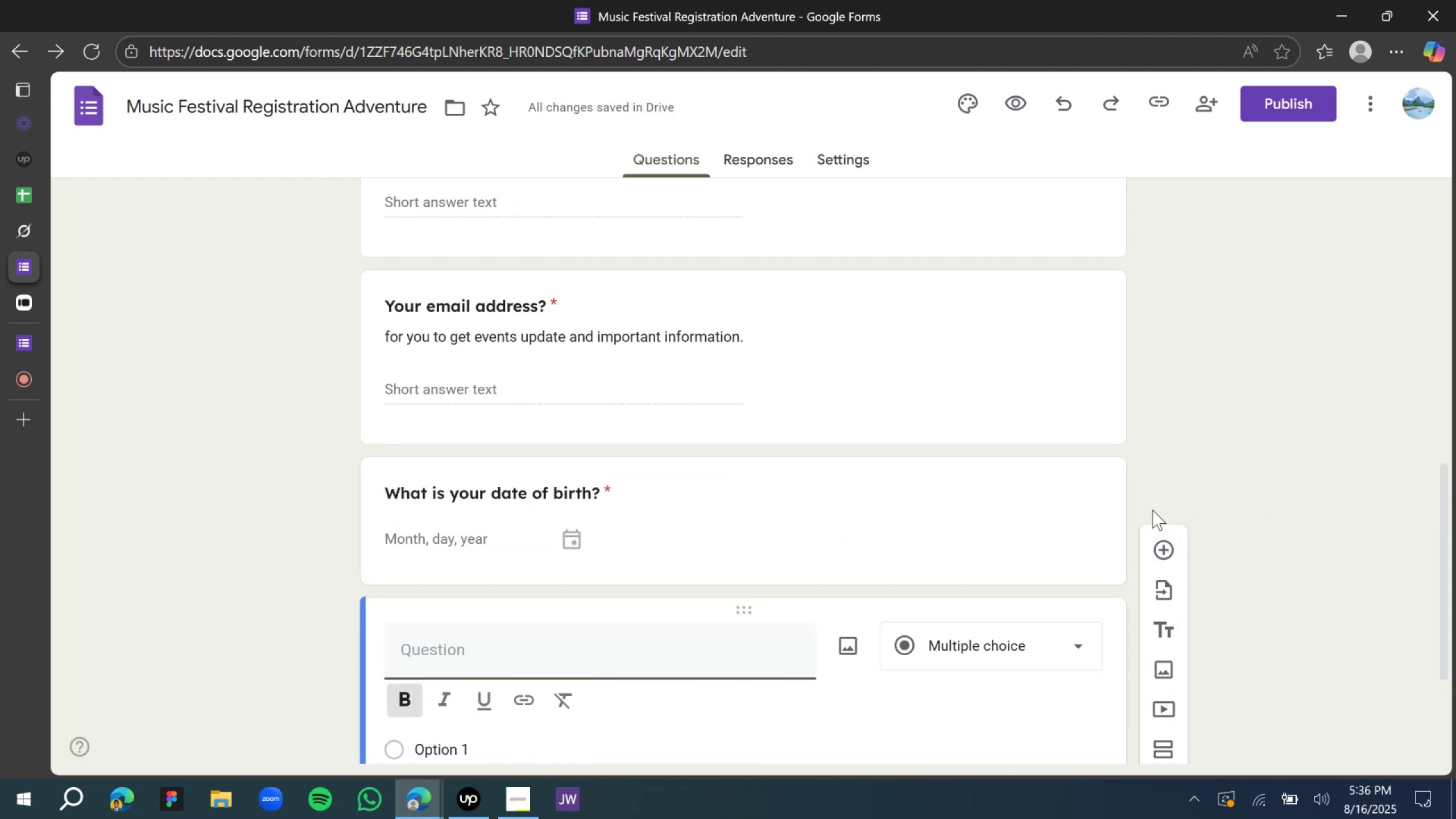 
wait(8.15)
 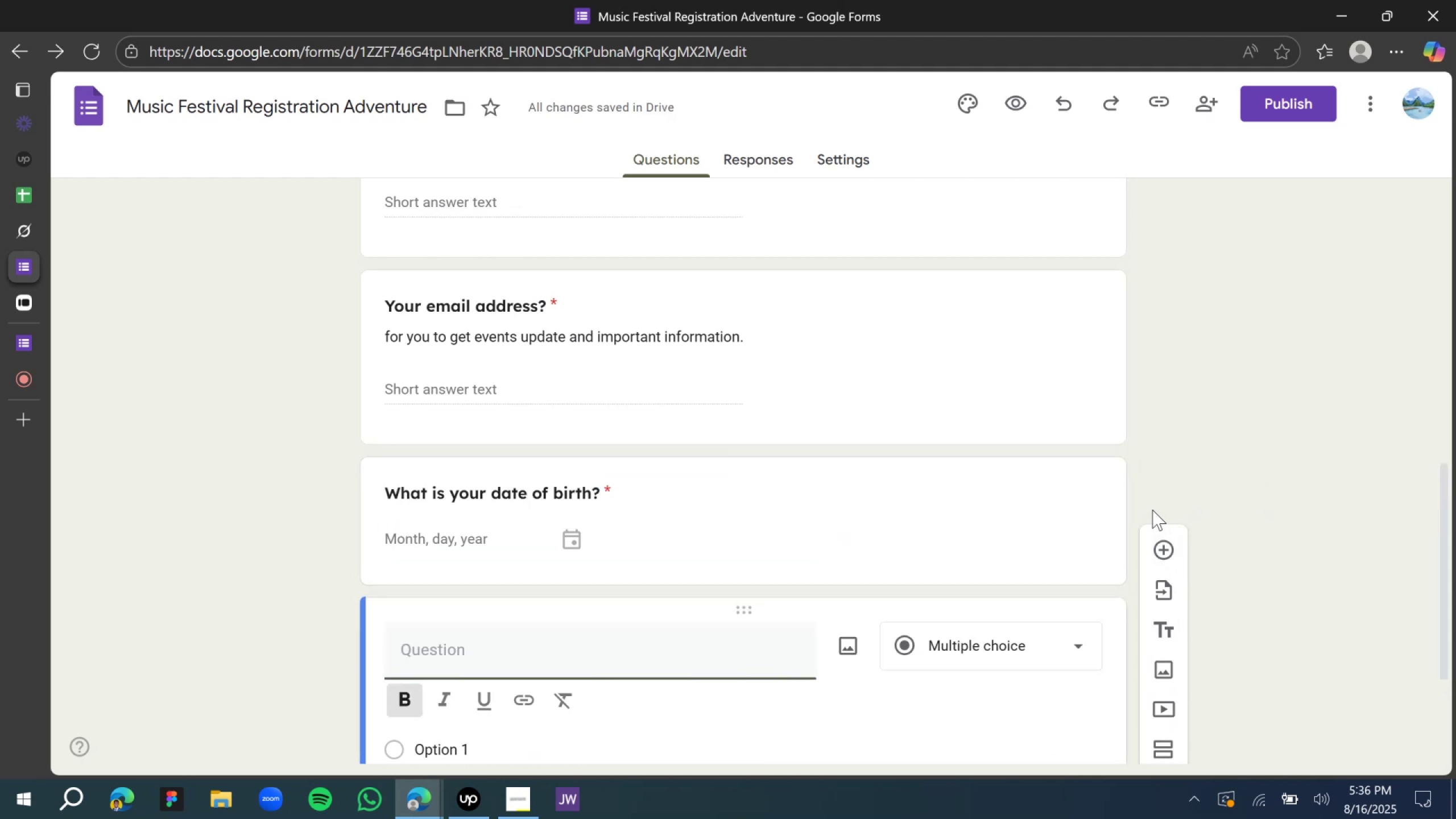 
scroll: coordinate [1149, 512], scroll_direction: down, amount: 4.0
 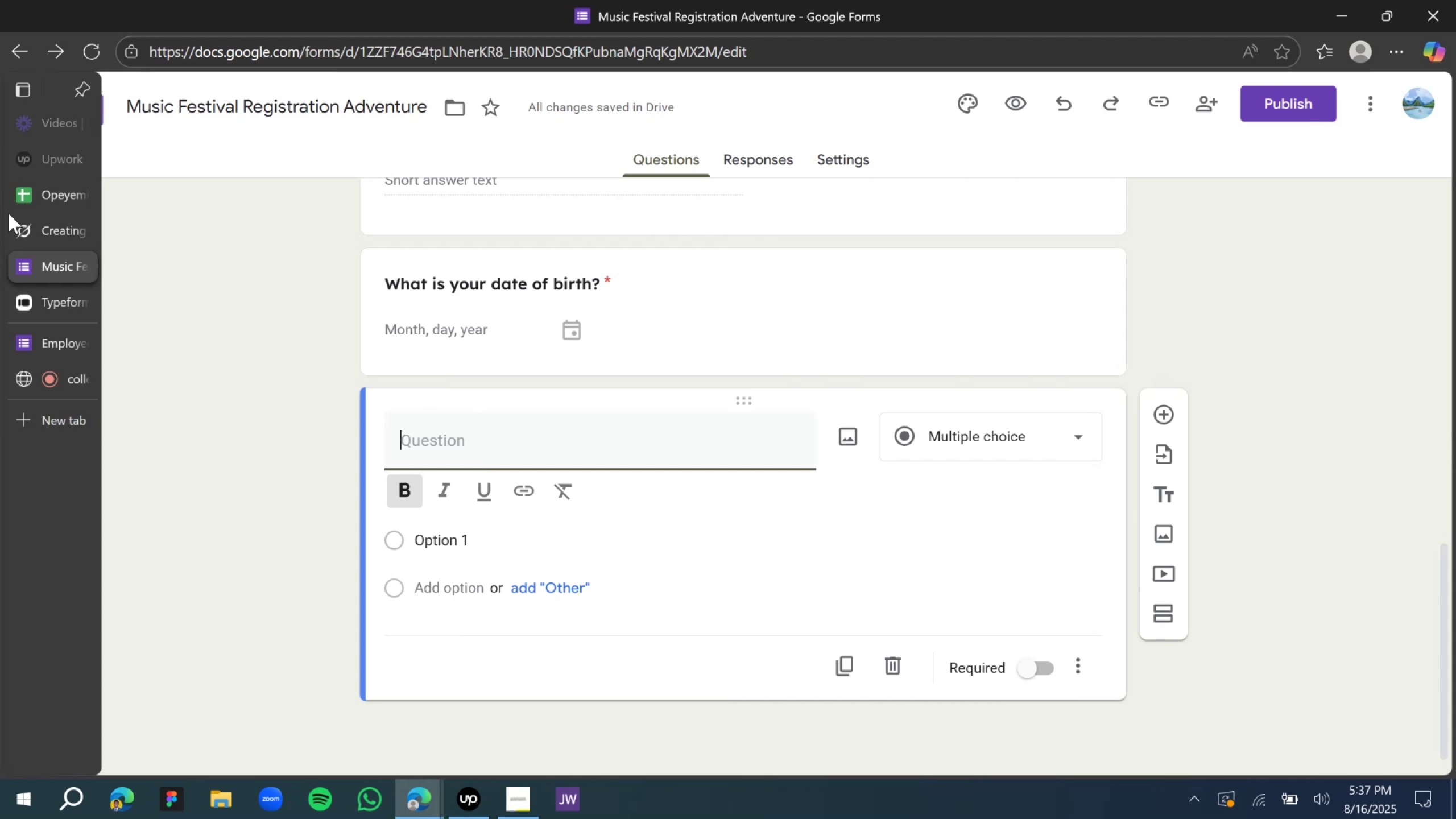 
left_click([21, 235])
 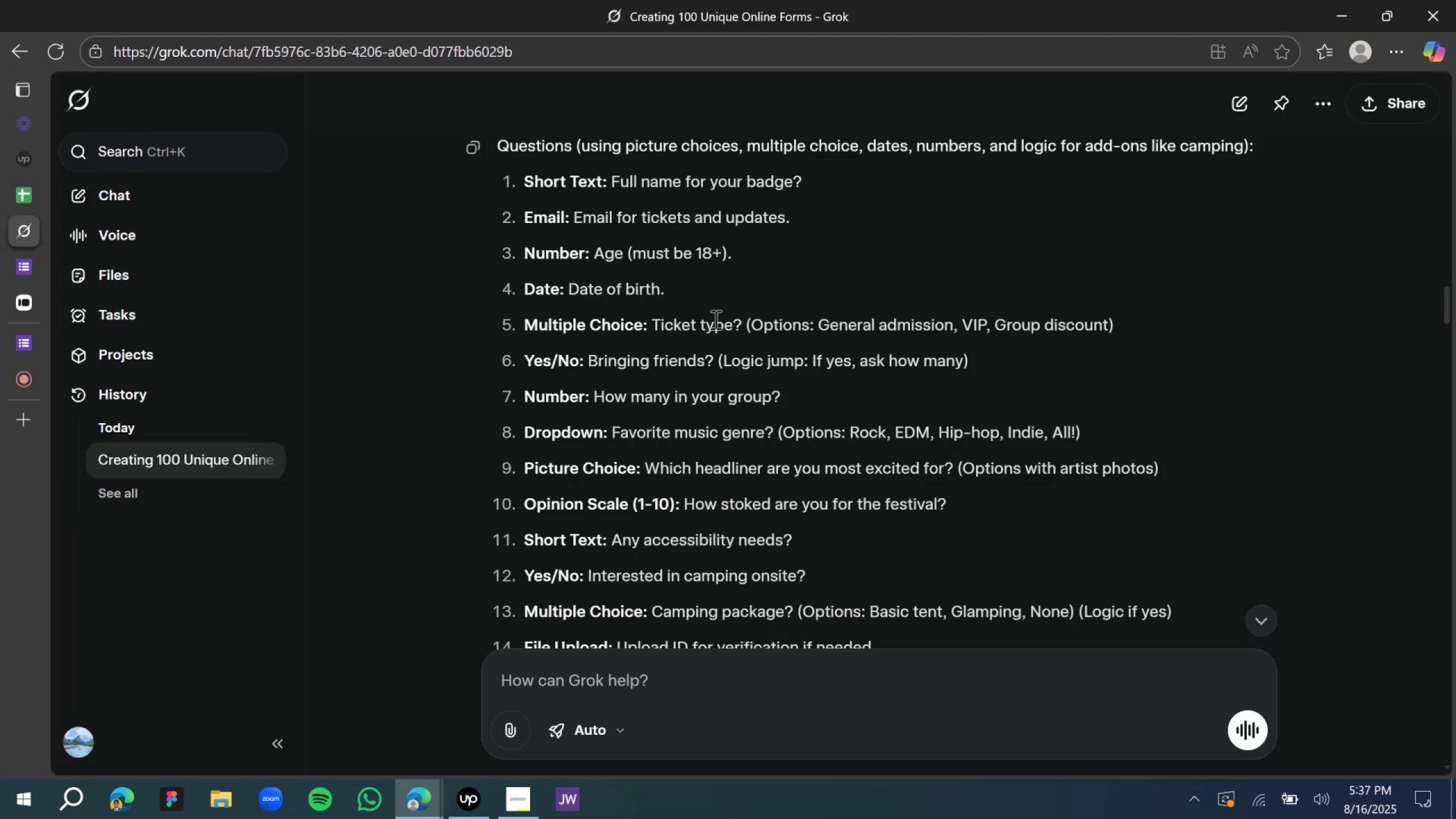 
wait(6.61)
 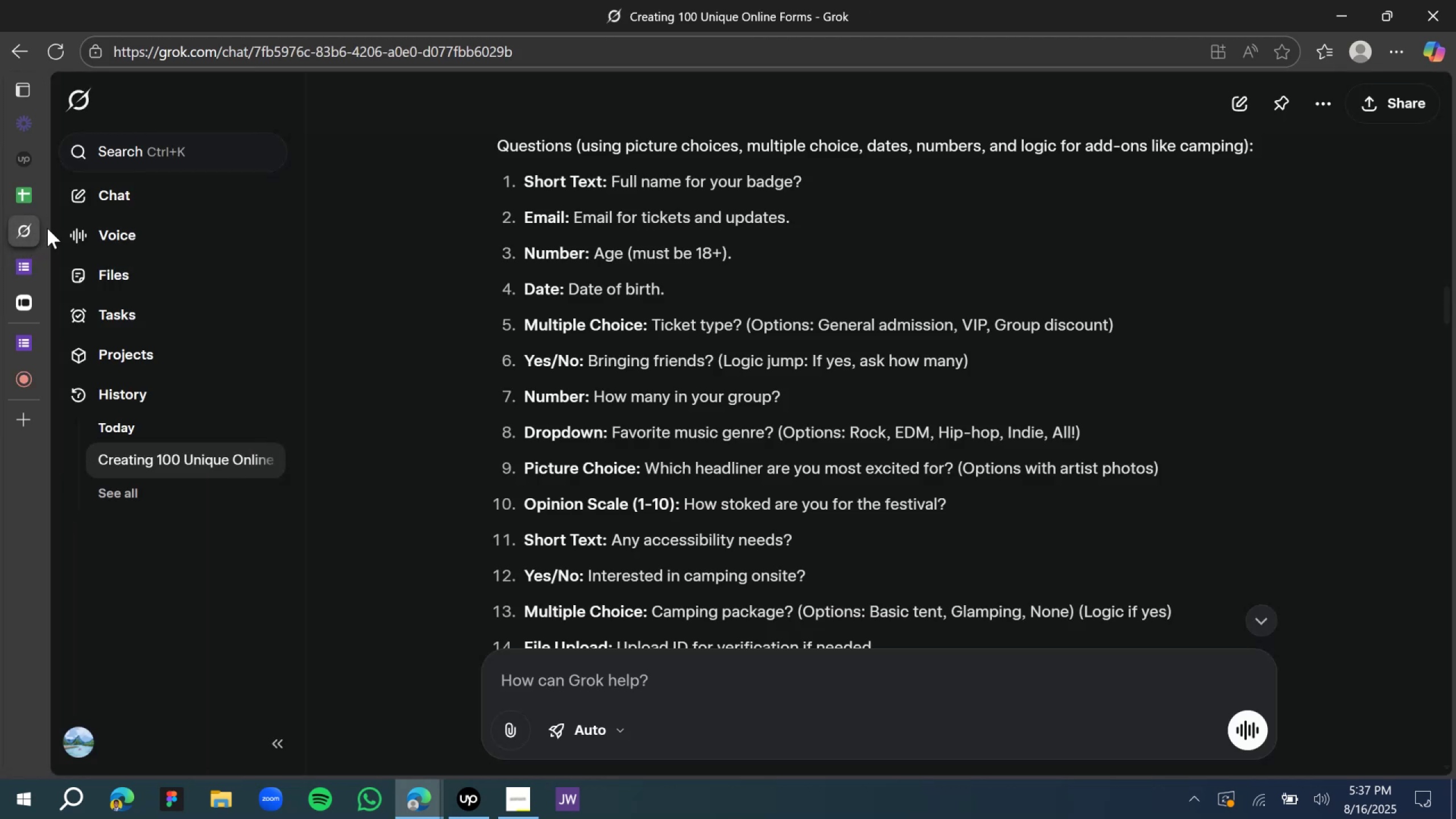 
left_click([35, 268])
 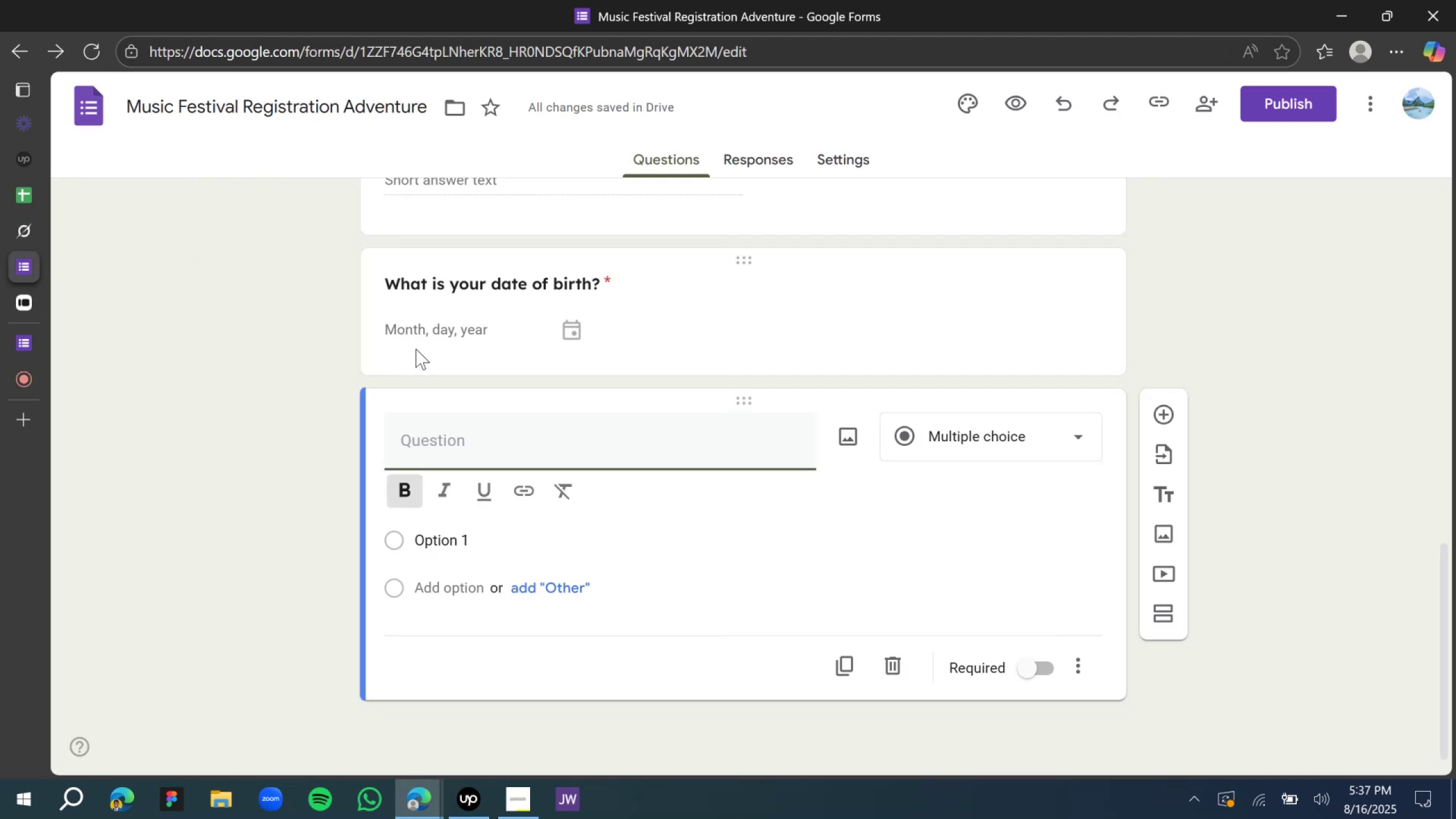 
type(What is your ticket tyo)
key(Backspace)
type(pe?)
 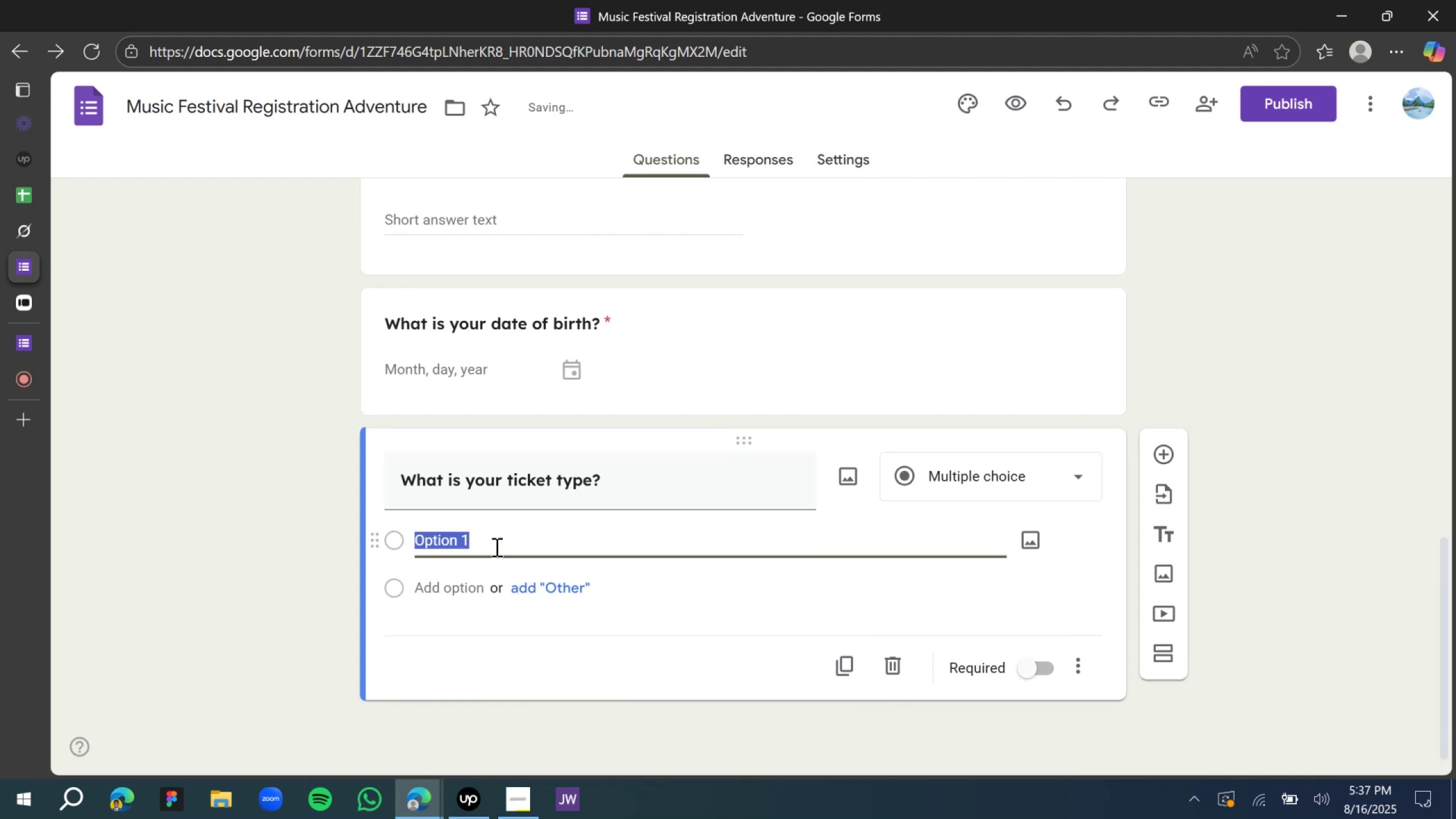 
type(Genr)
key(Backspace)
type(eral Opti)
key(Backspace)
key(Backspace)
key(Backspace)
key(Backspace)
type(ticket)
 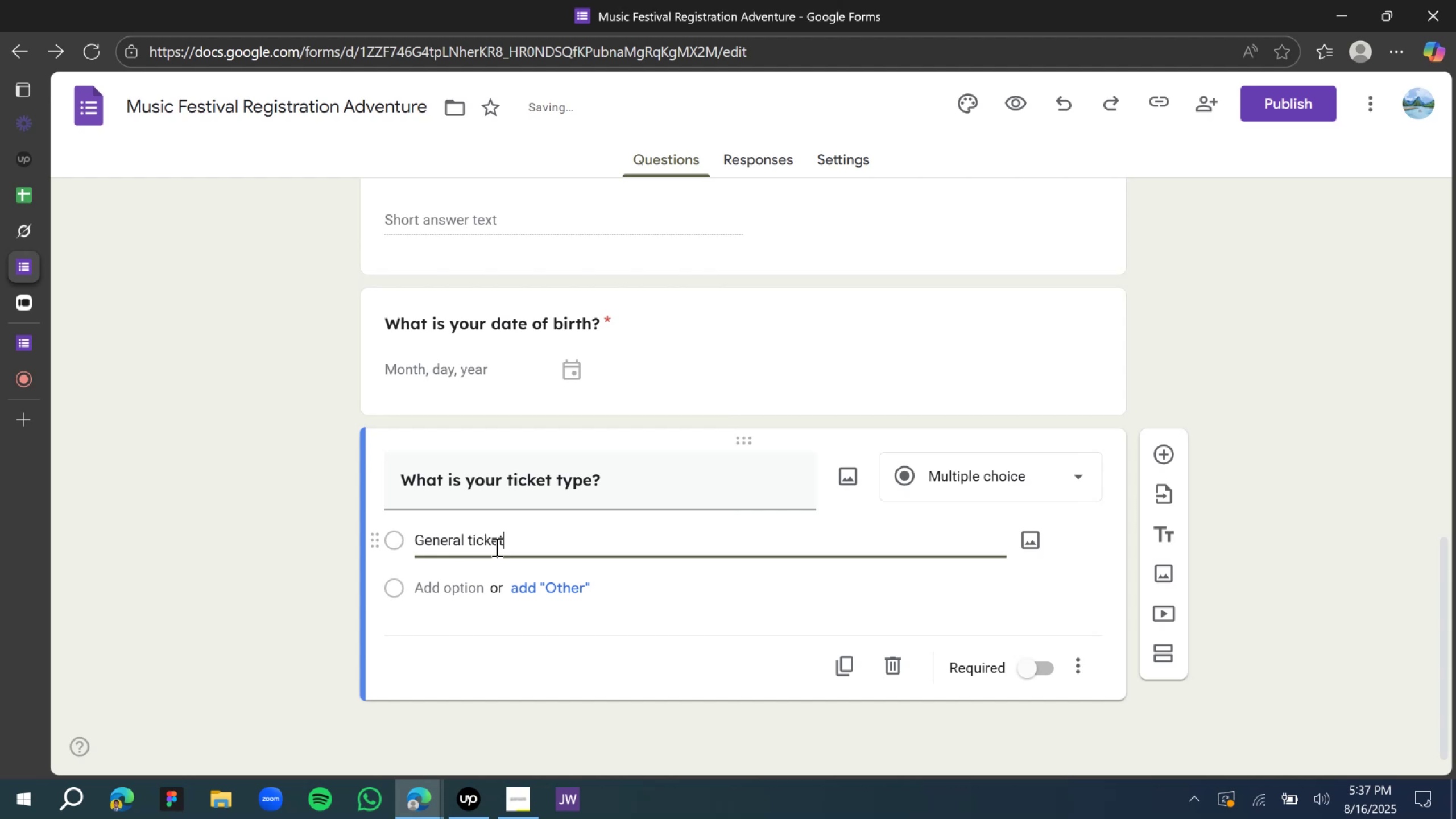 
key(Enter)
 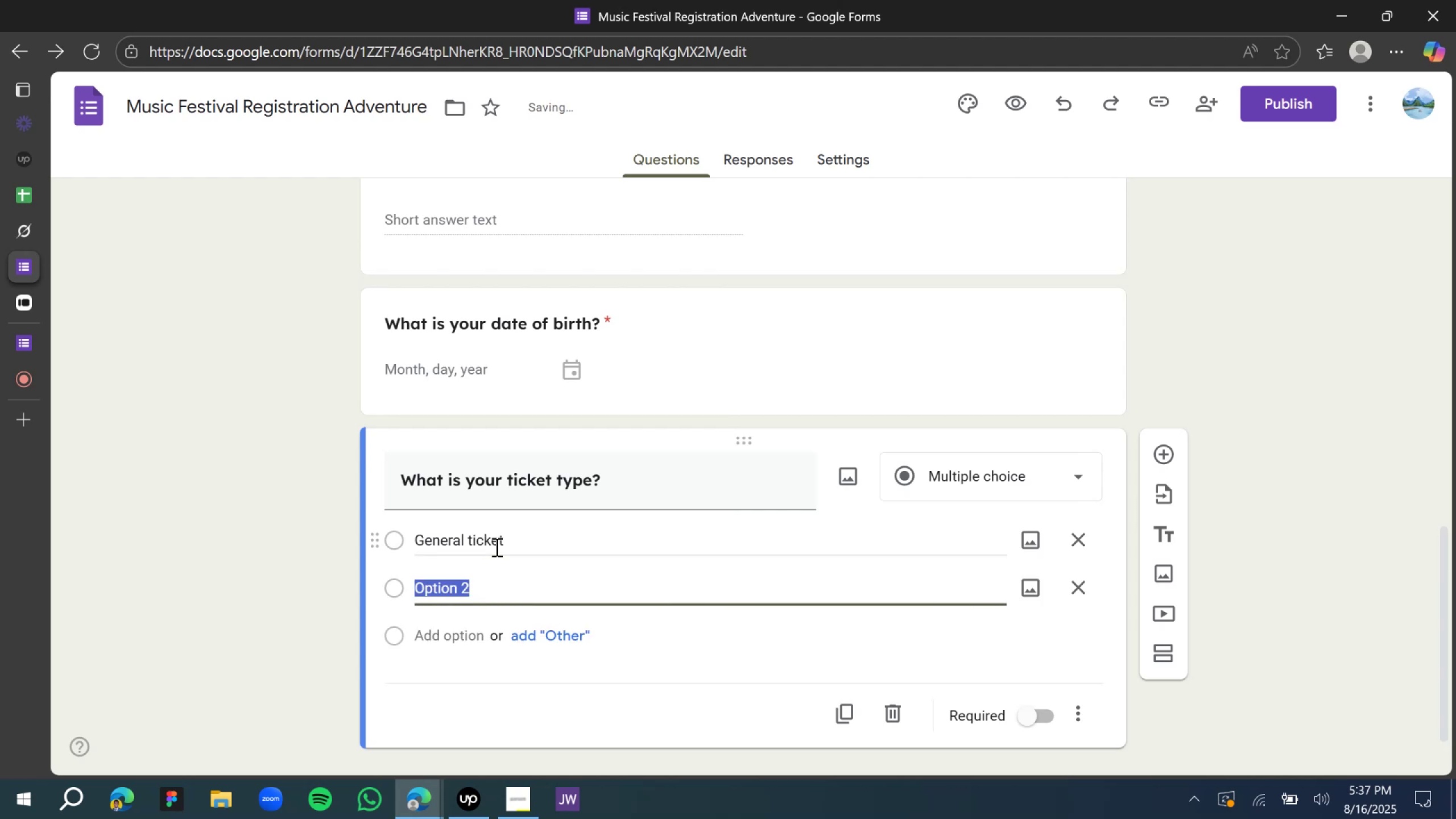 
type(VIP)
 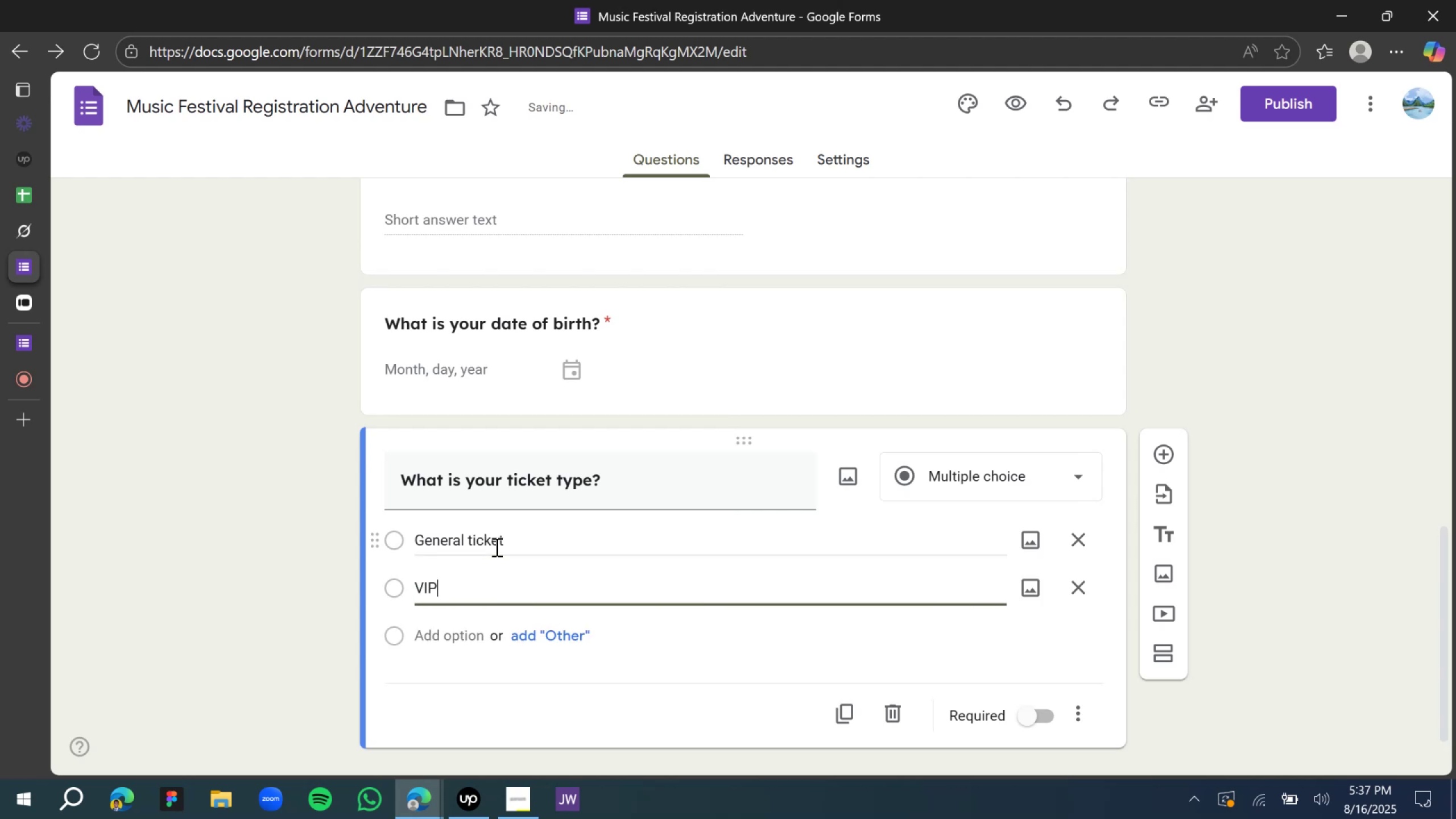 
key(Enter)
 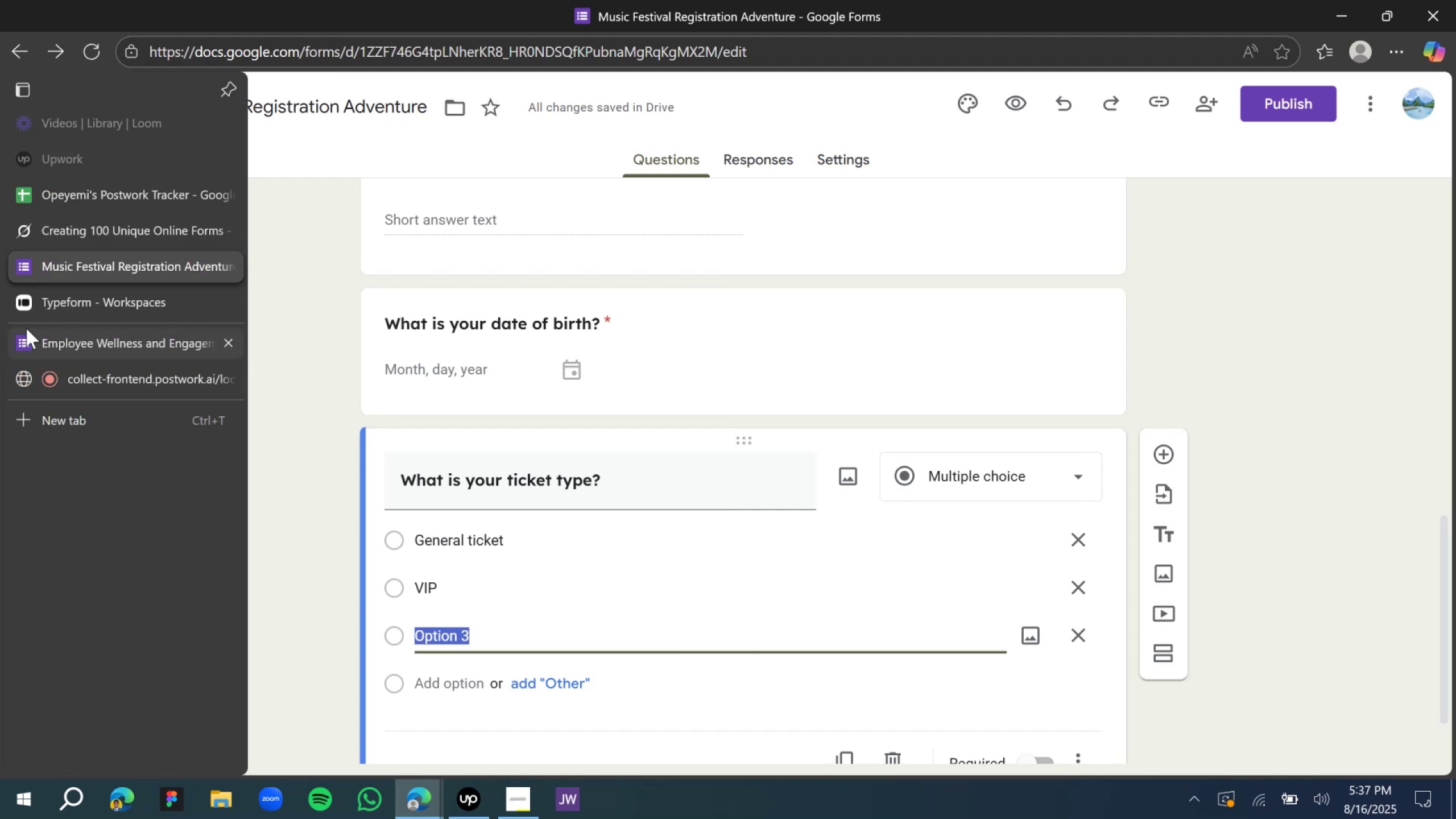 
left_click([51, 243])
 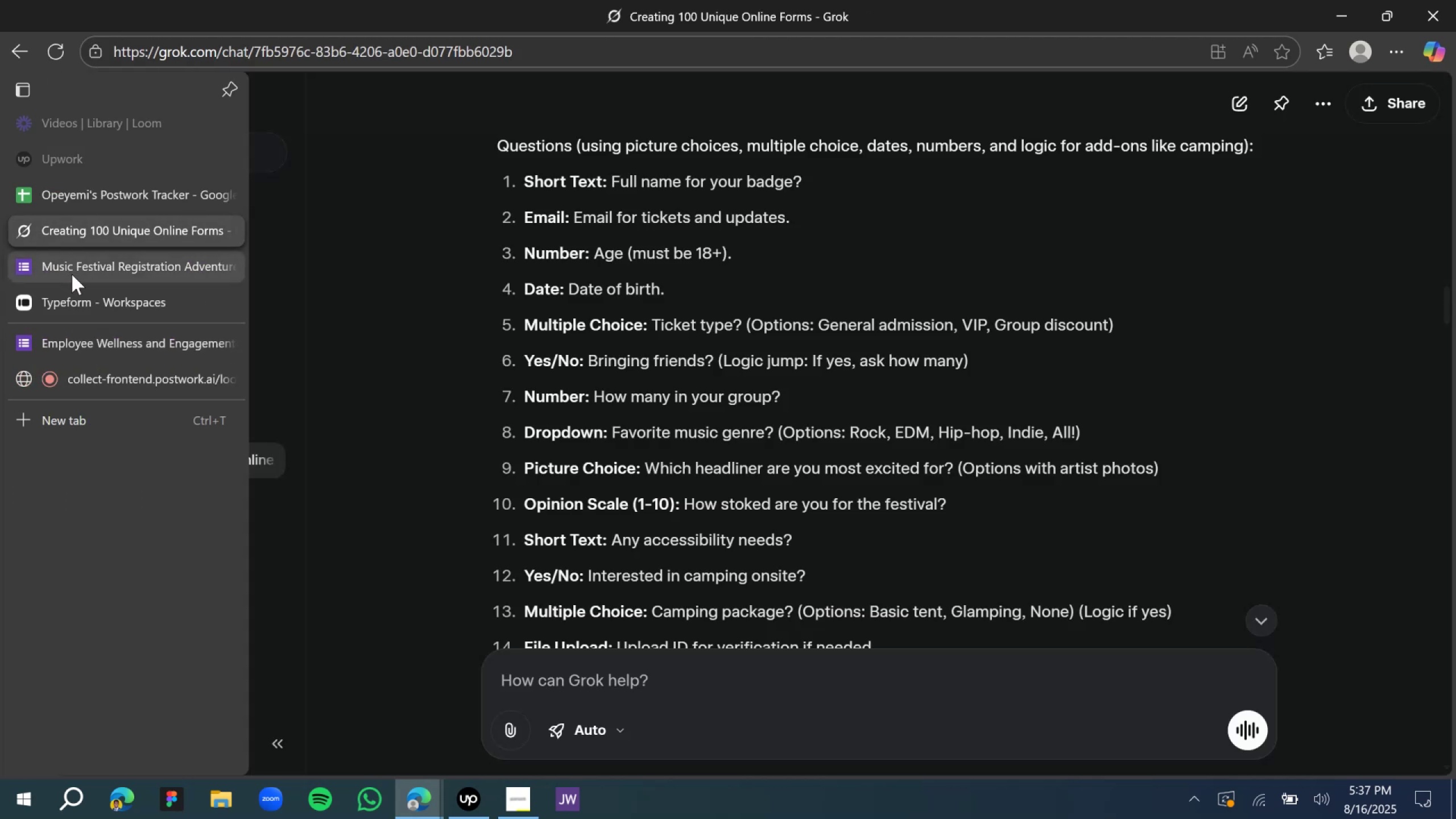 
left_click([73, 277])
 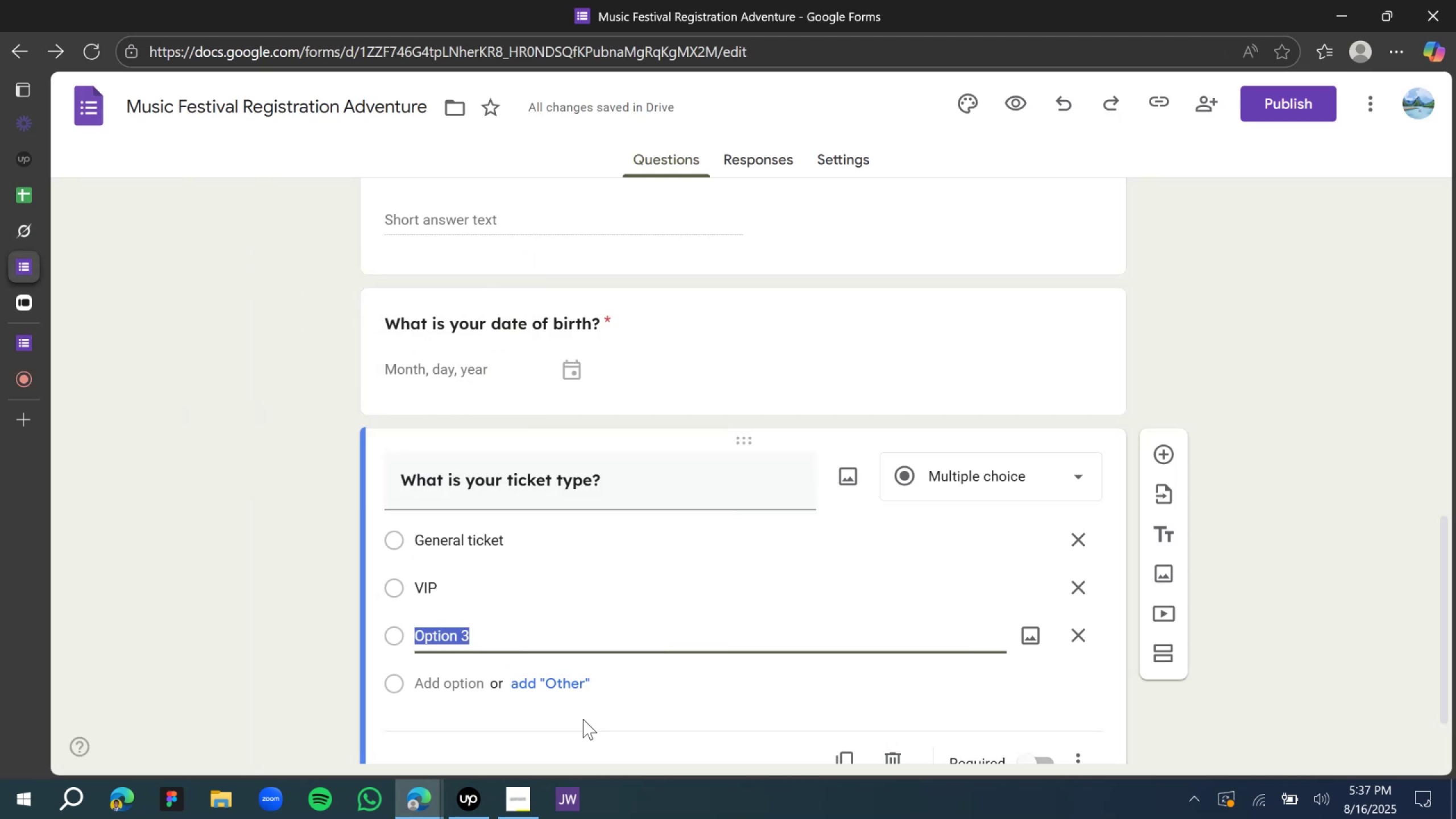 
type(Group discount)
 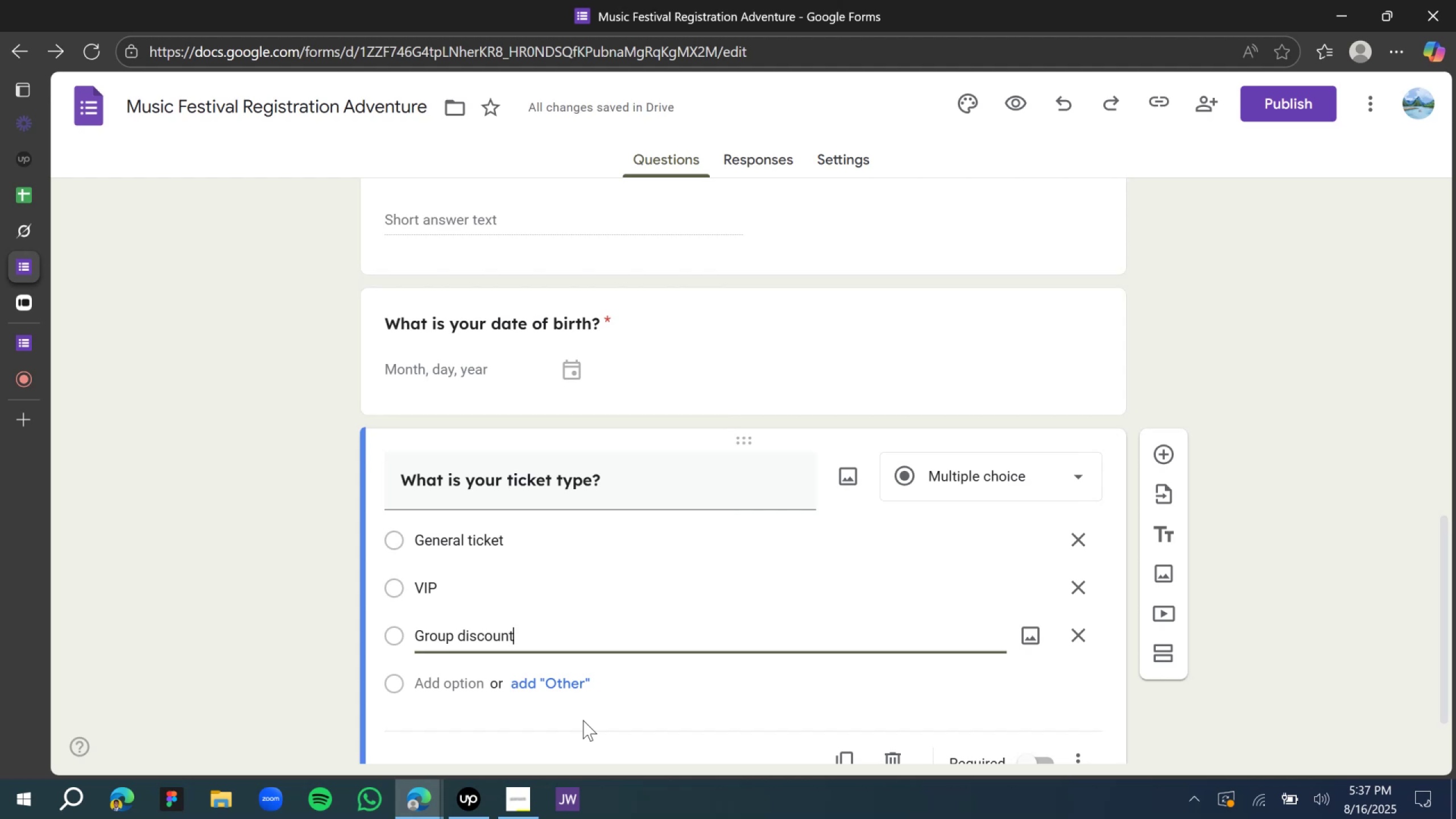 
scroll: coordinate [785, 511], scroll_direction: down, amount: 10.0
 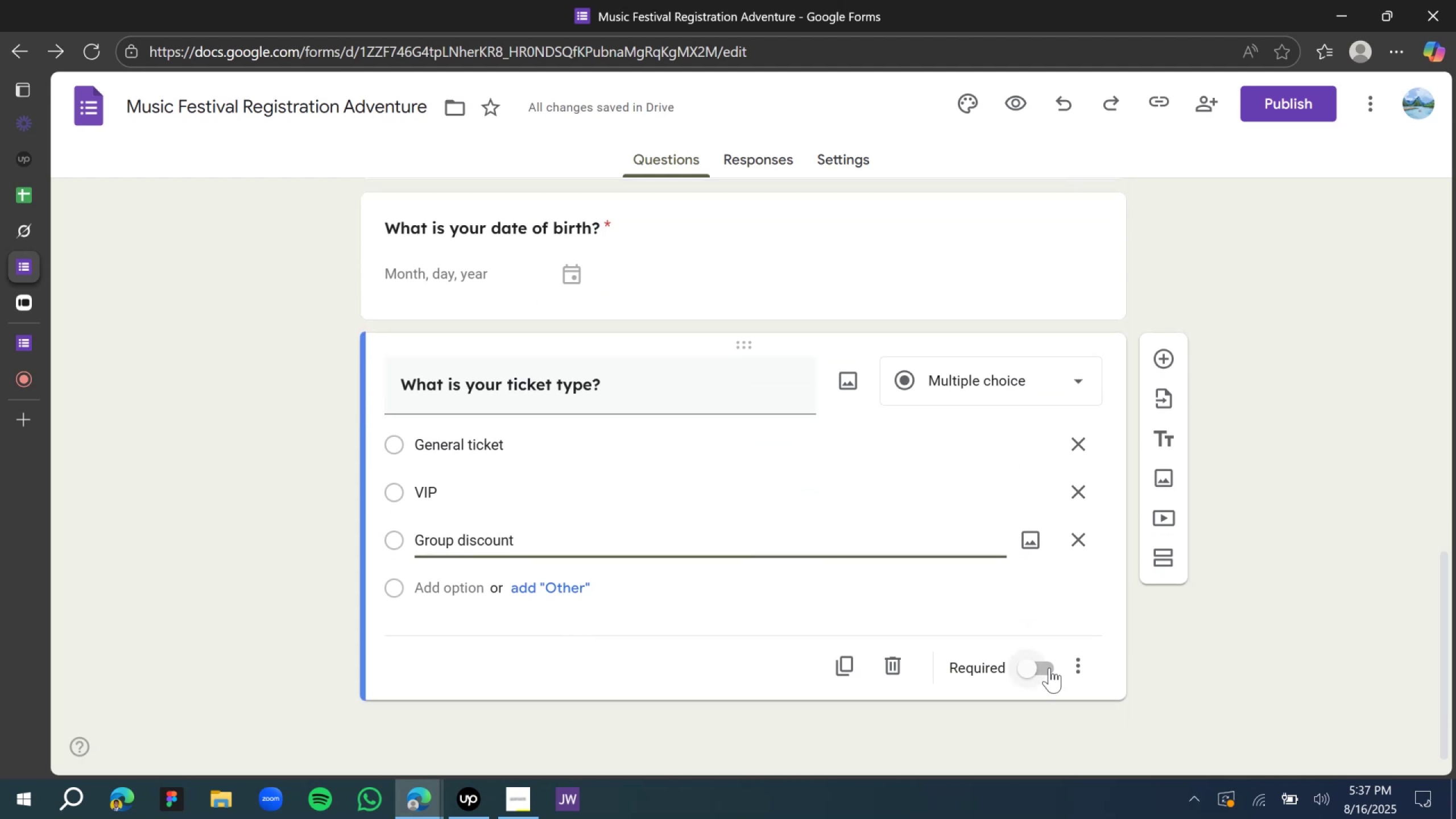 
left_click([1049, 668])
 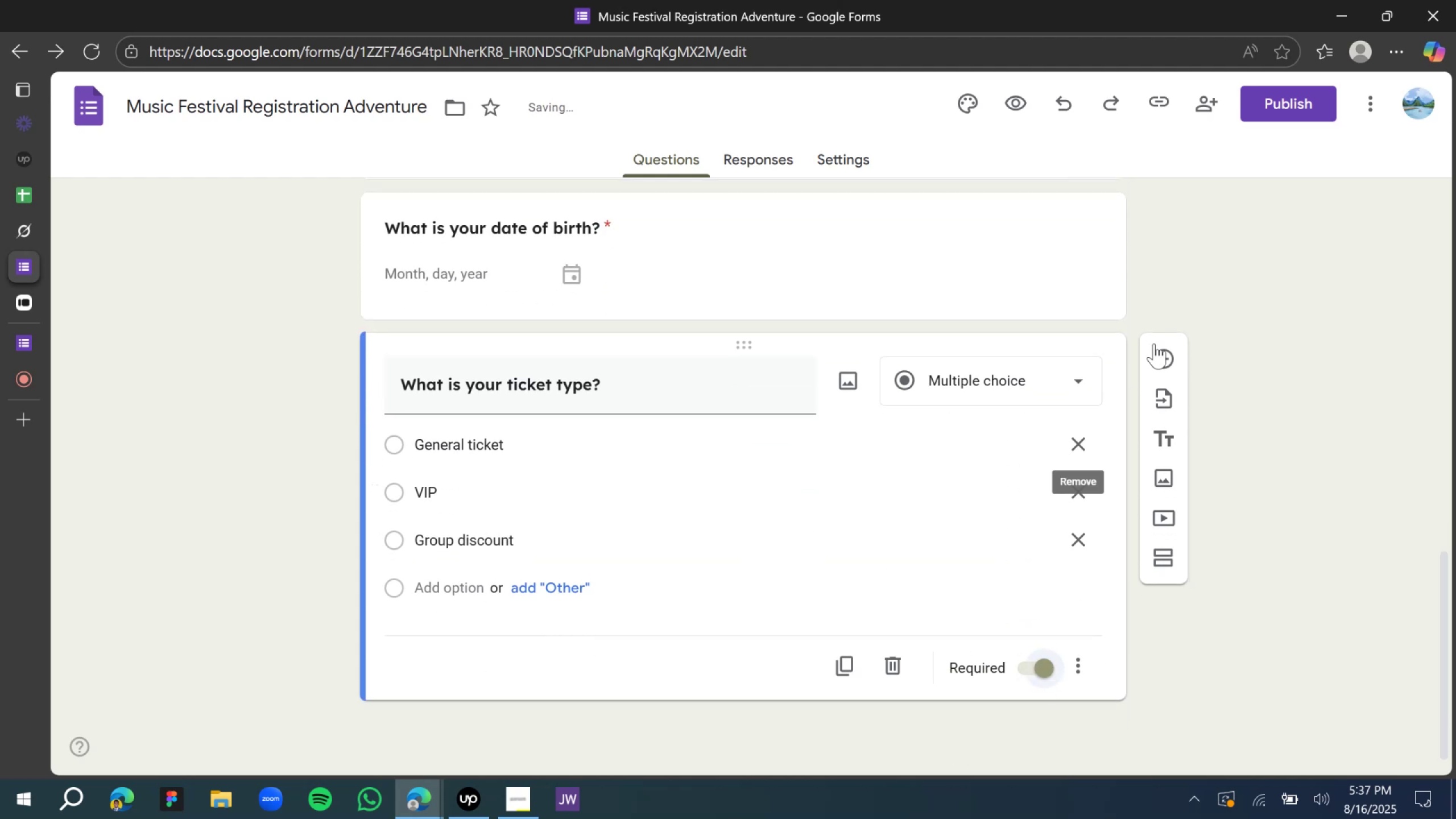 
left_click([1170, 355])
 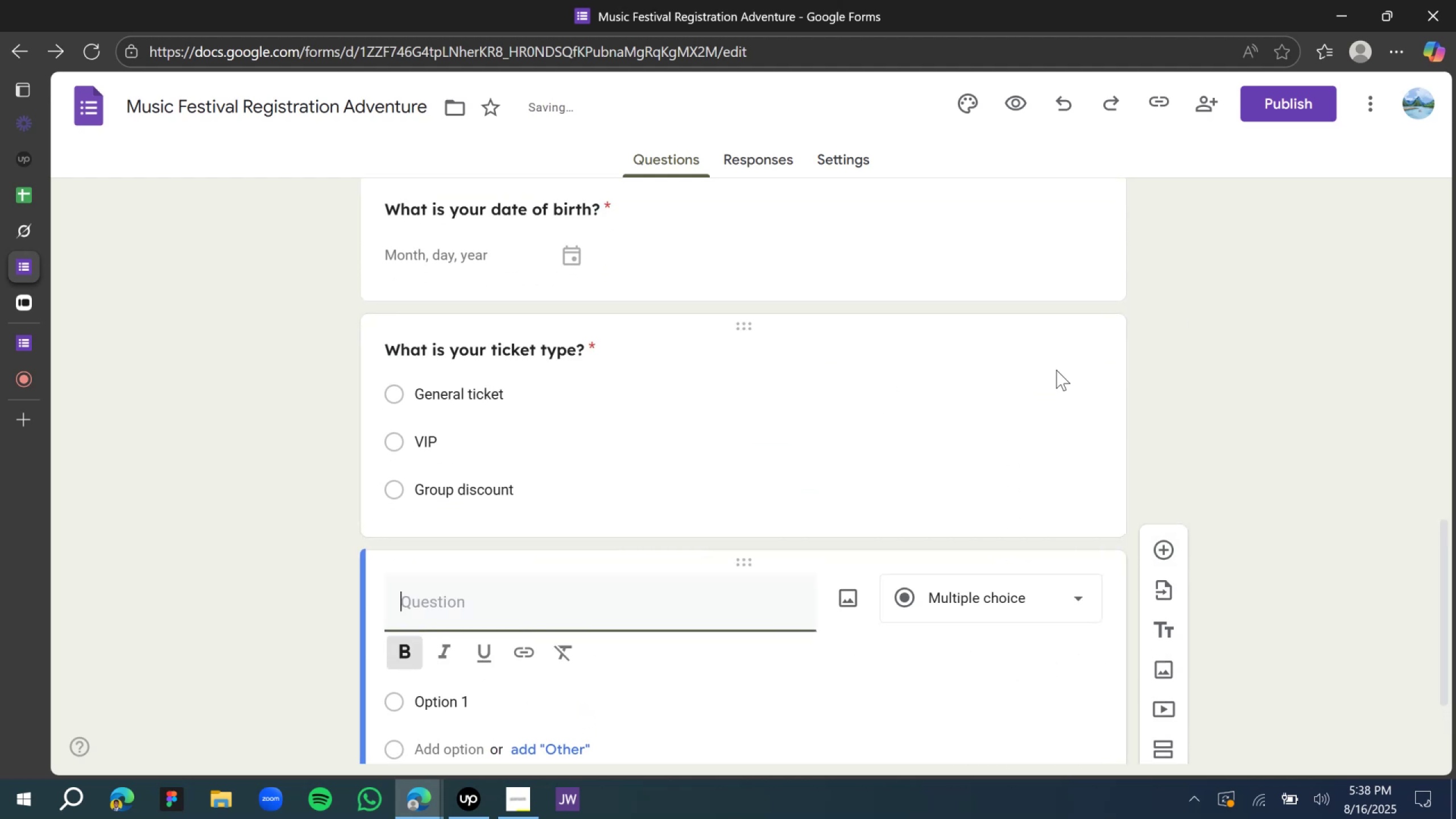 
scroll: coordinate [845, 442], scroll_direction: down, amount: 6.0
 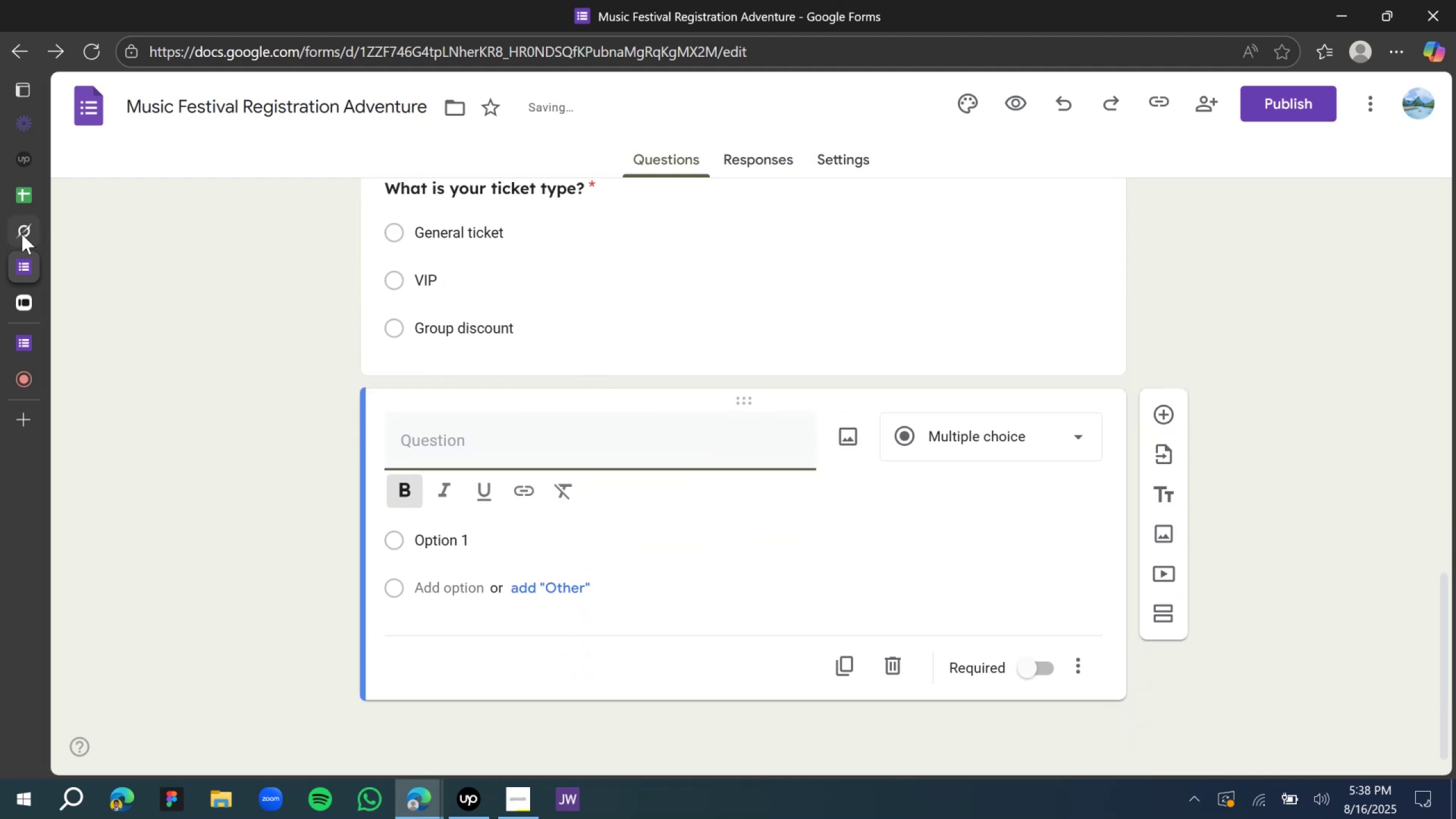 
left_click([14, 232])
 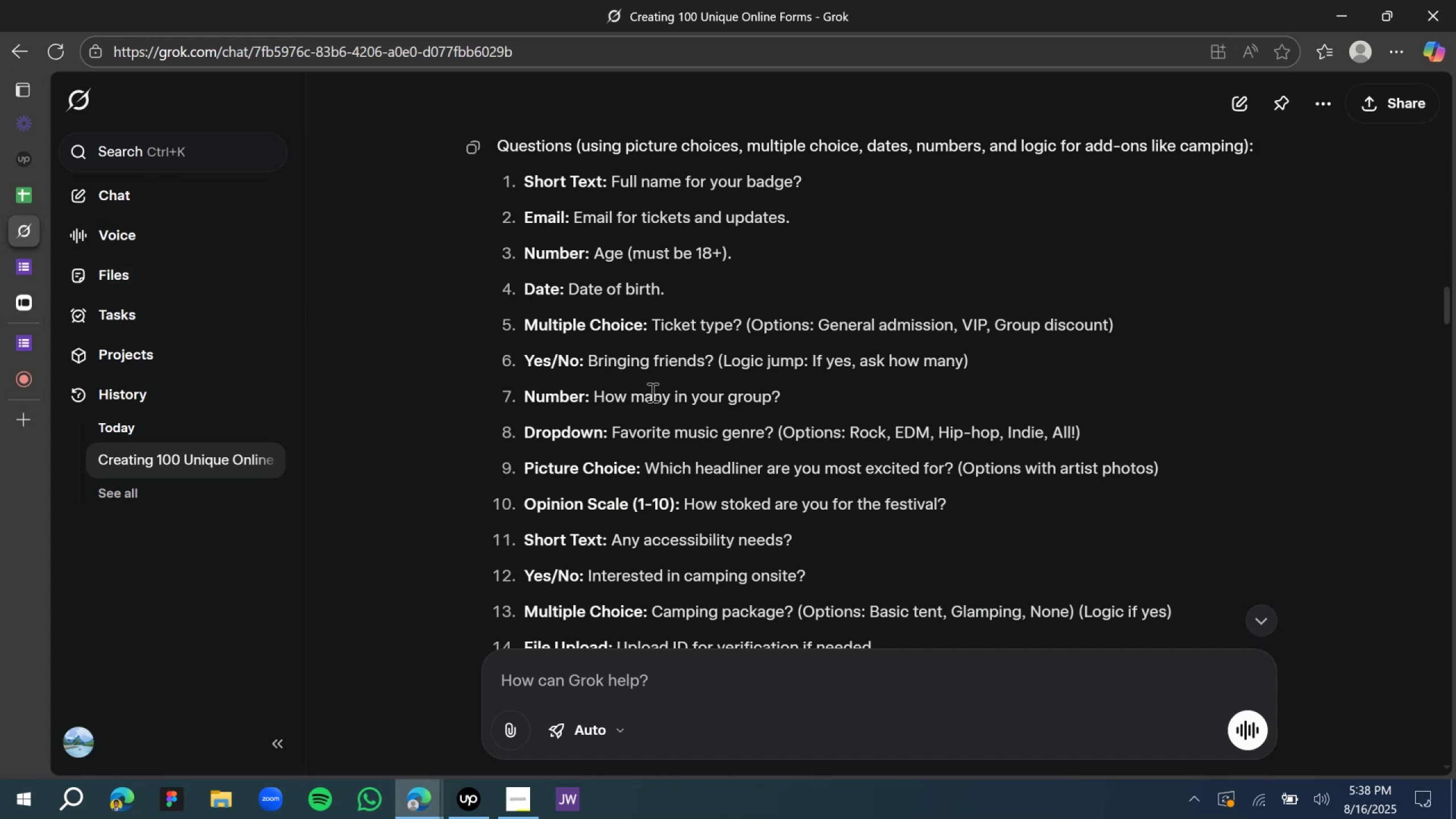 
wait(6.86)
 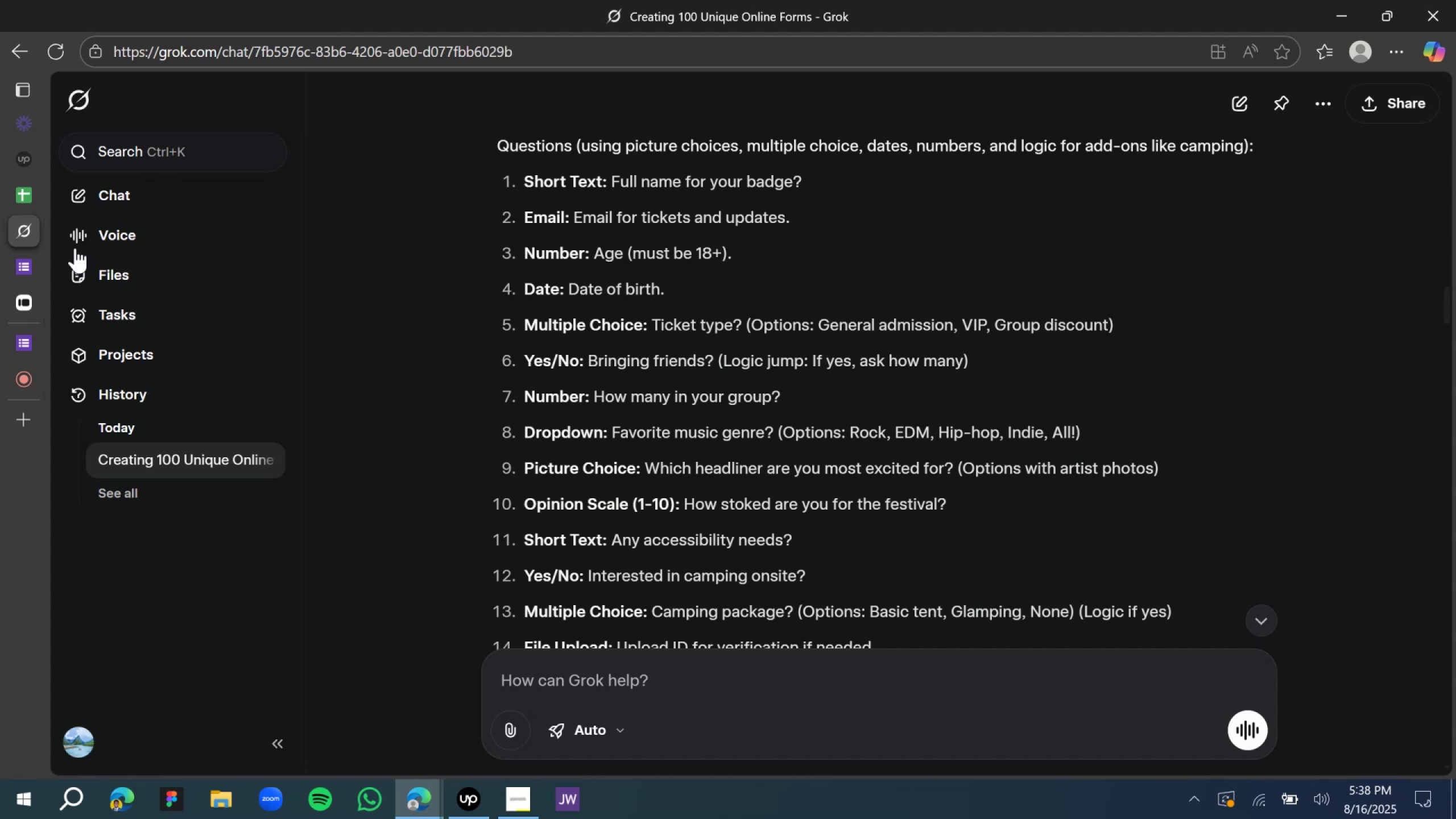 
left_click([23, 269])
 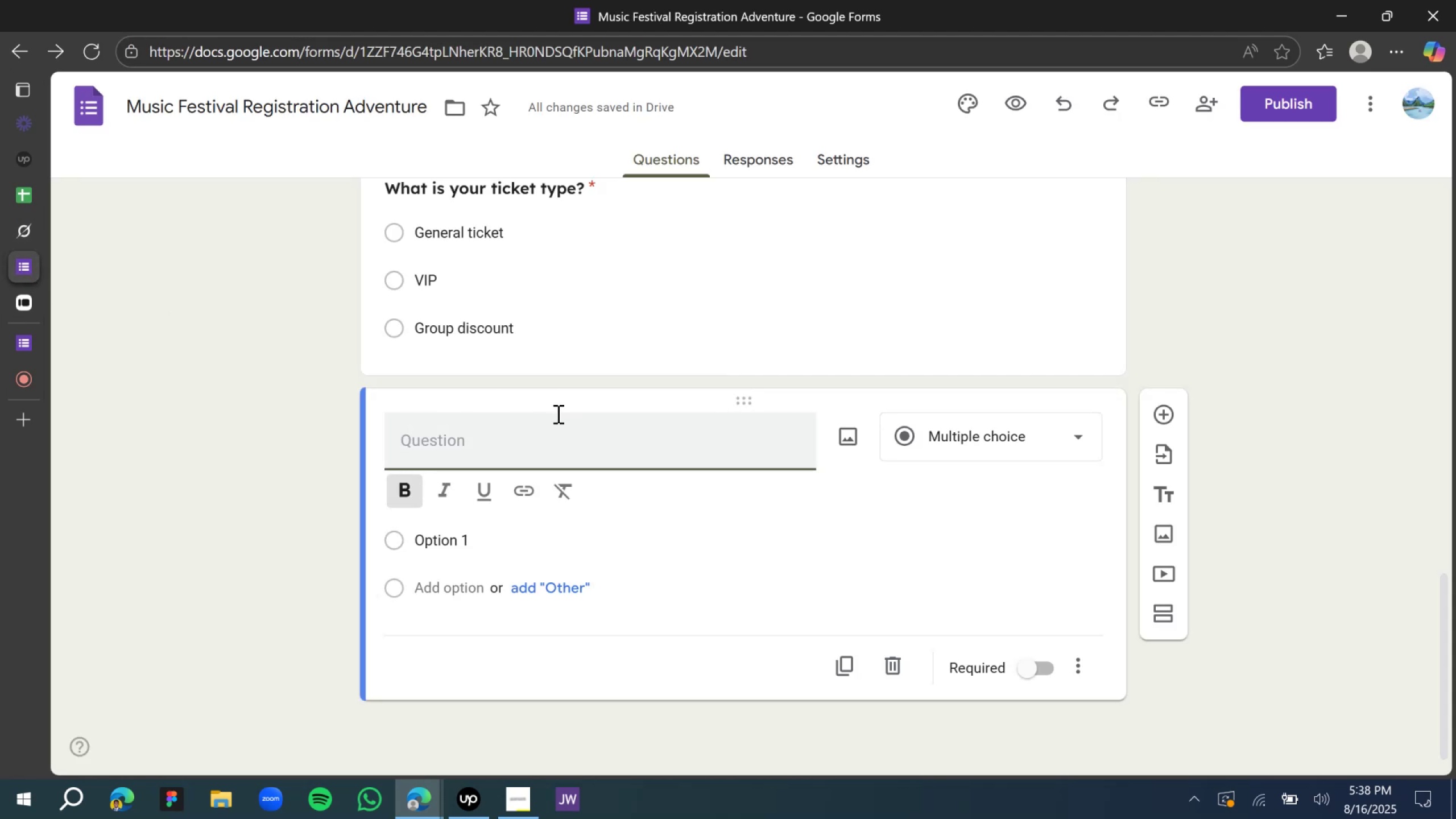 
type(Are you bringing friends?)
 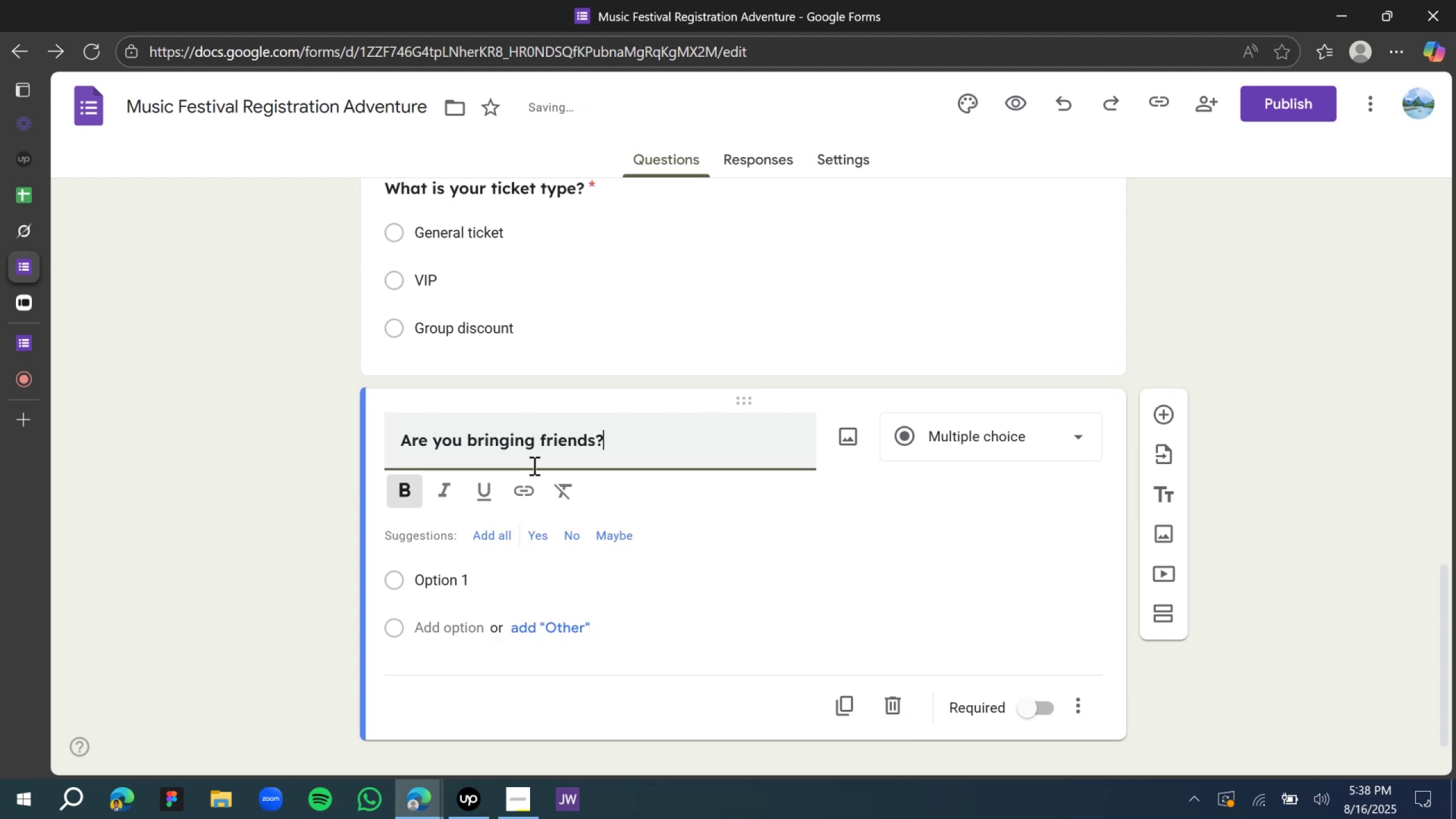 
left_click([501, 538])
 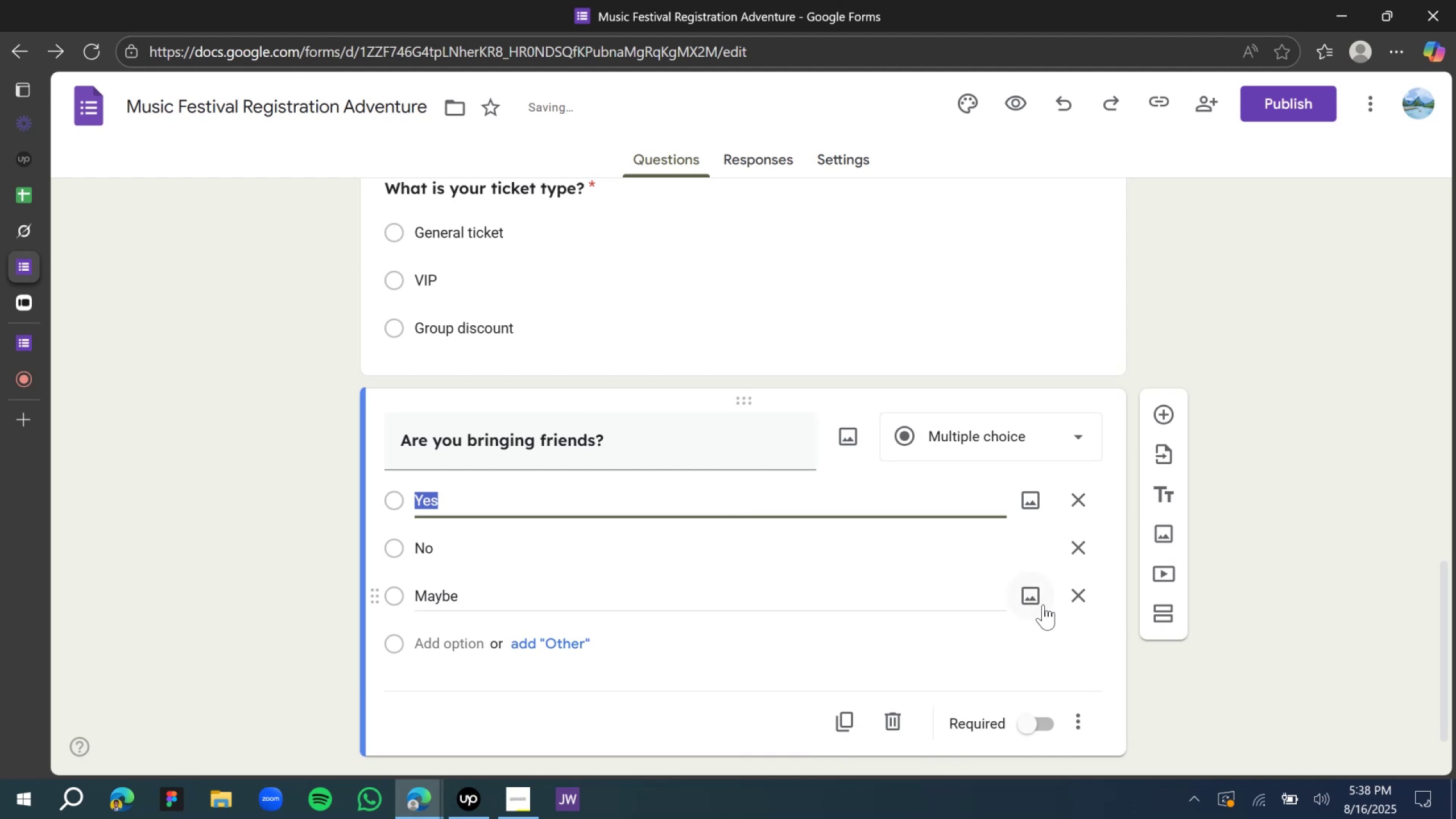 
left_click([1079, 597])
 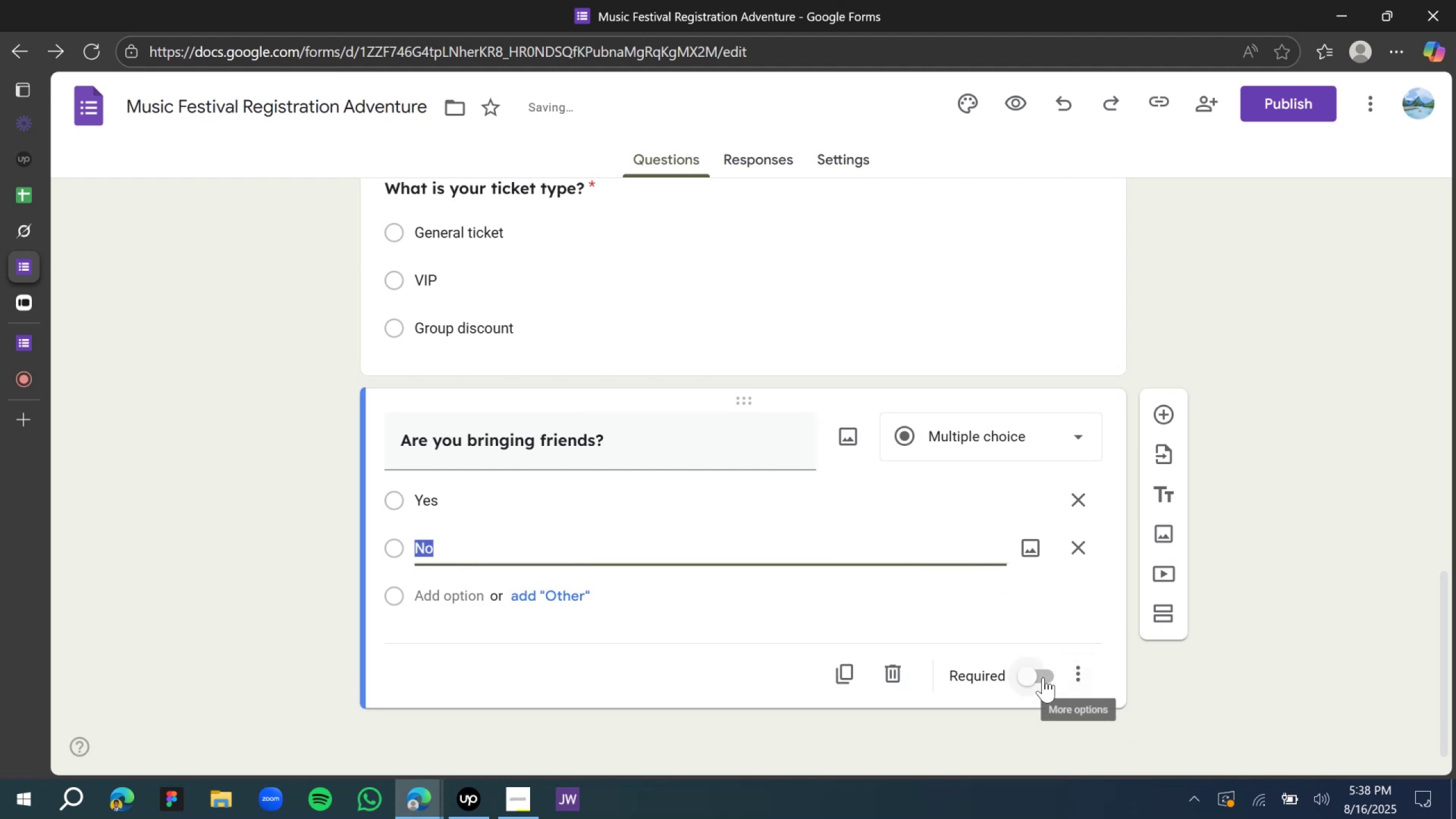 
left_click([1043, 677])
 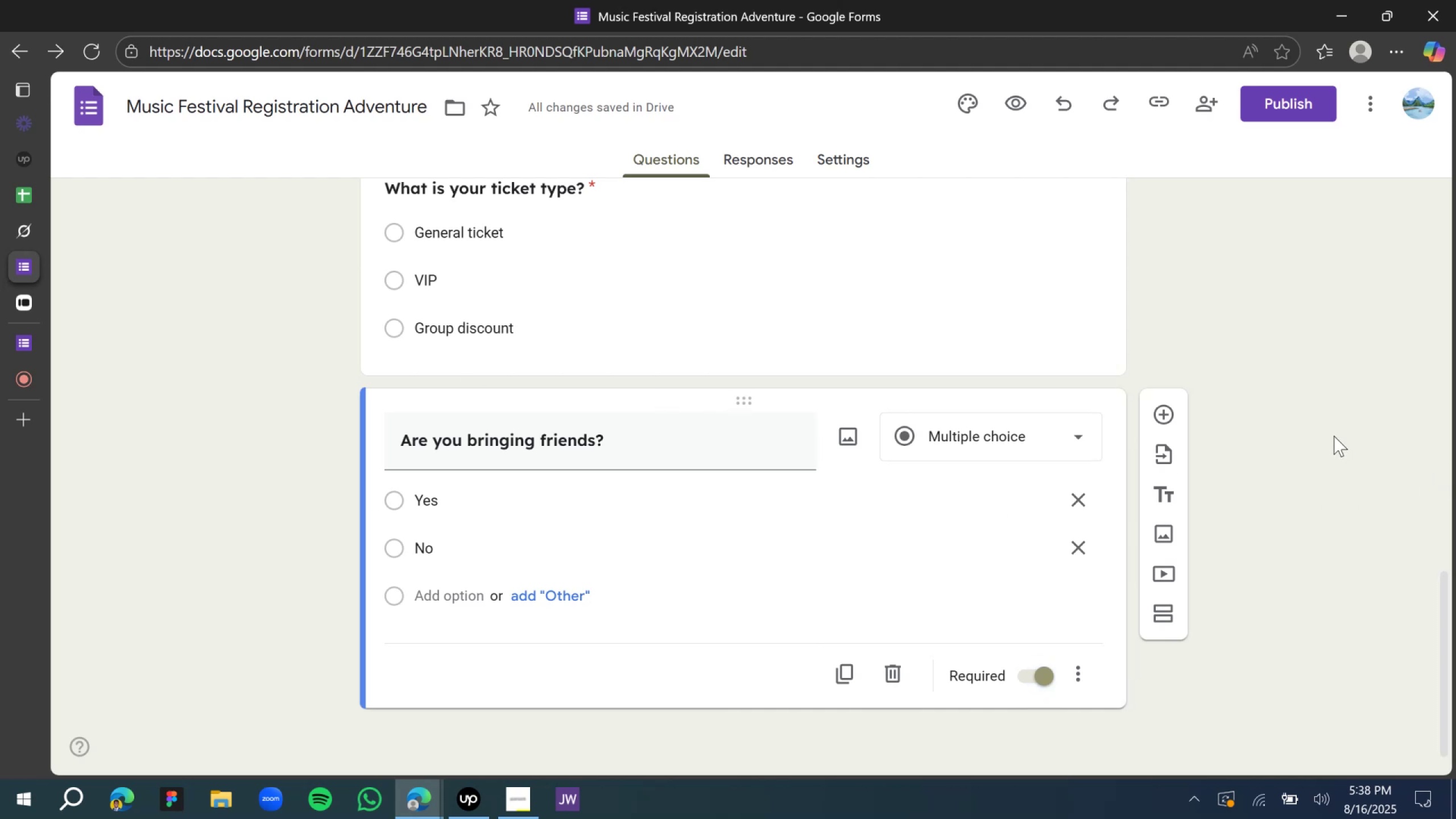 
wait(17.07)
 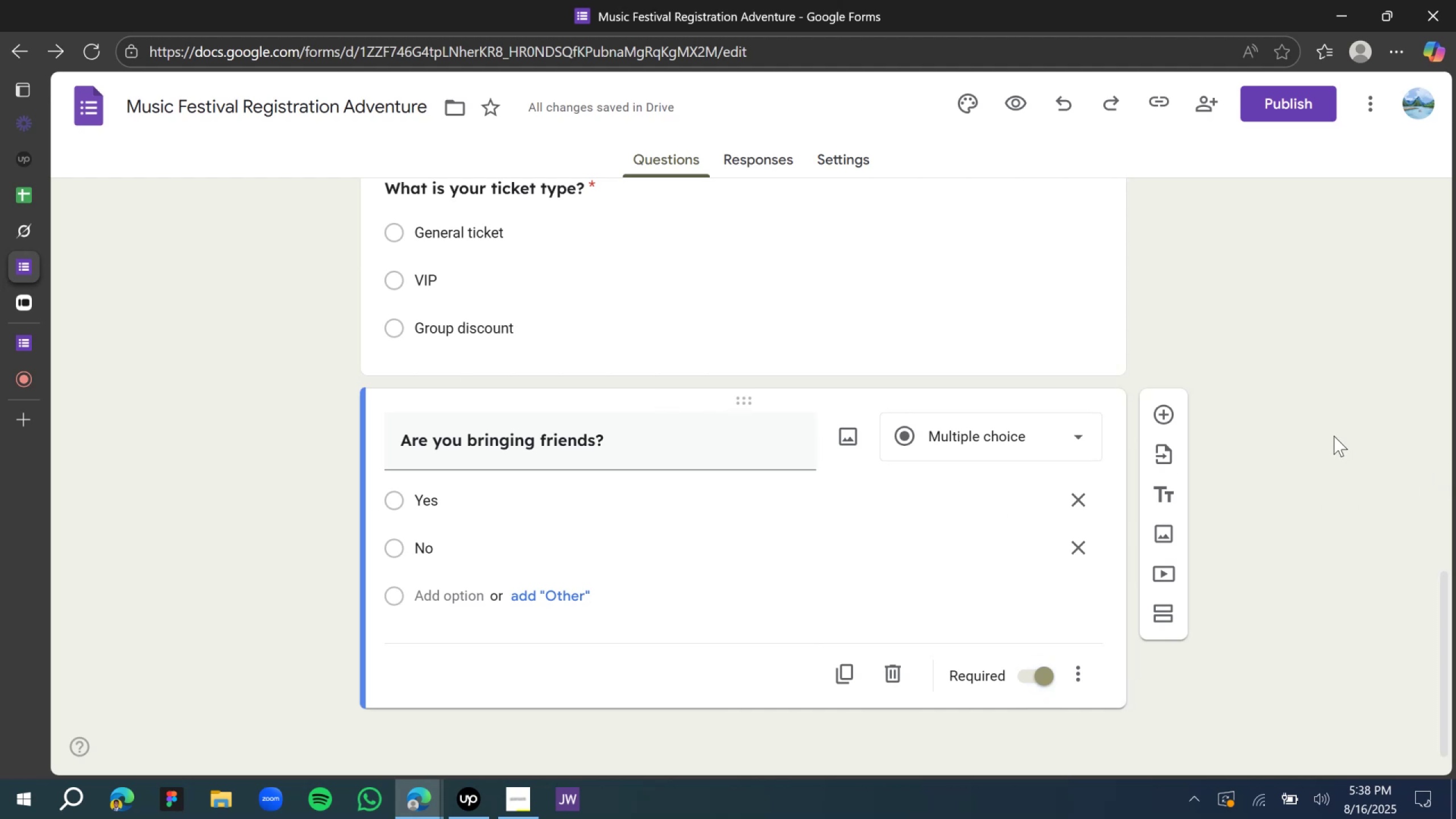 
left_click([1177, 406])
 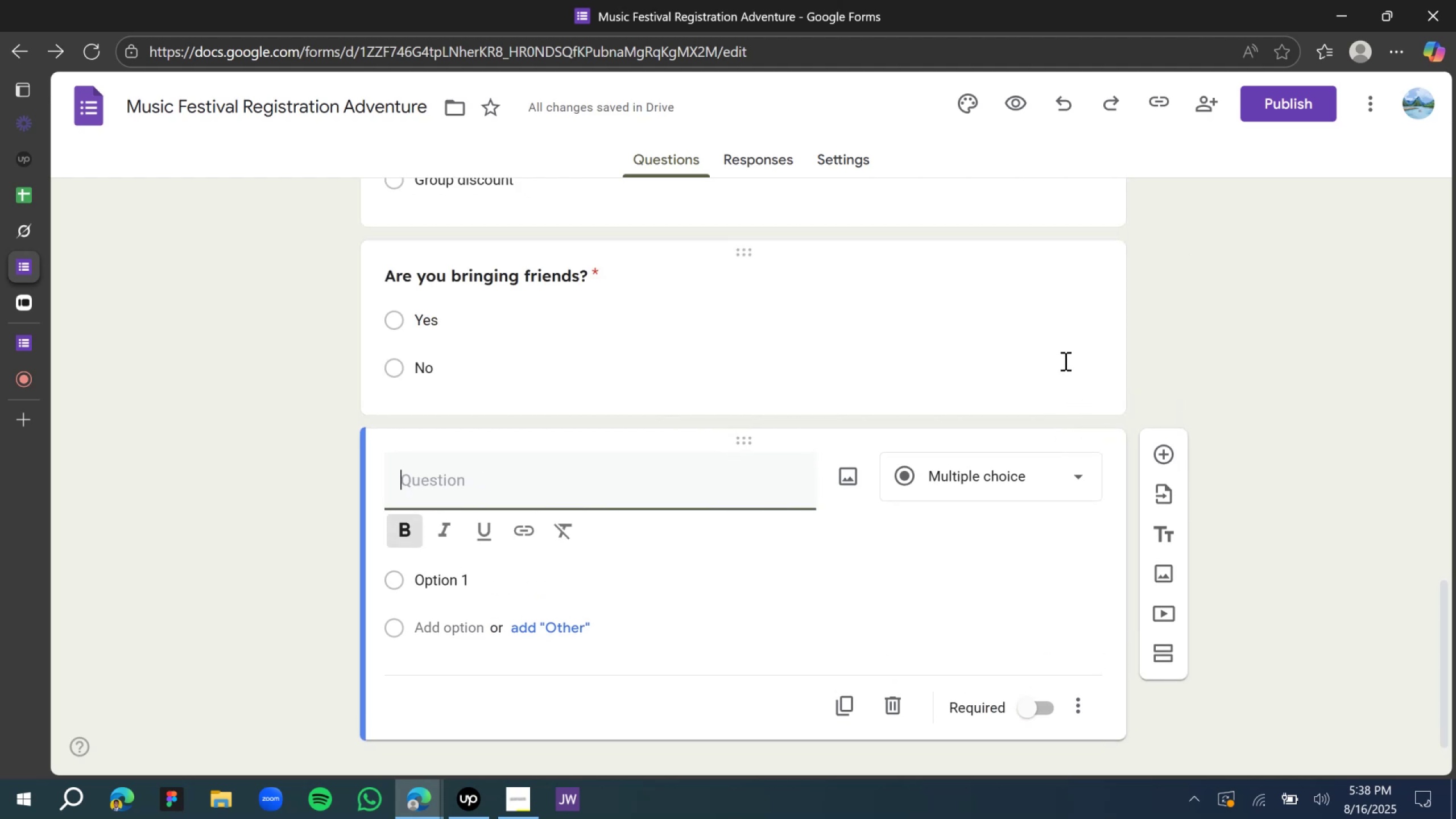 
type(If yes how mn)
key(Backspace)
type(any )
 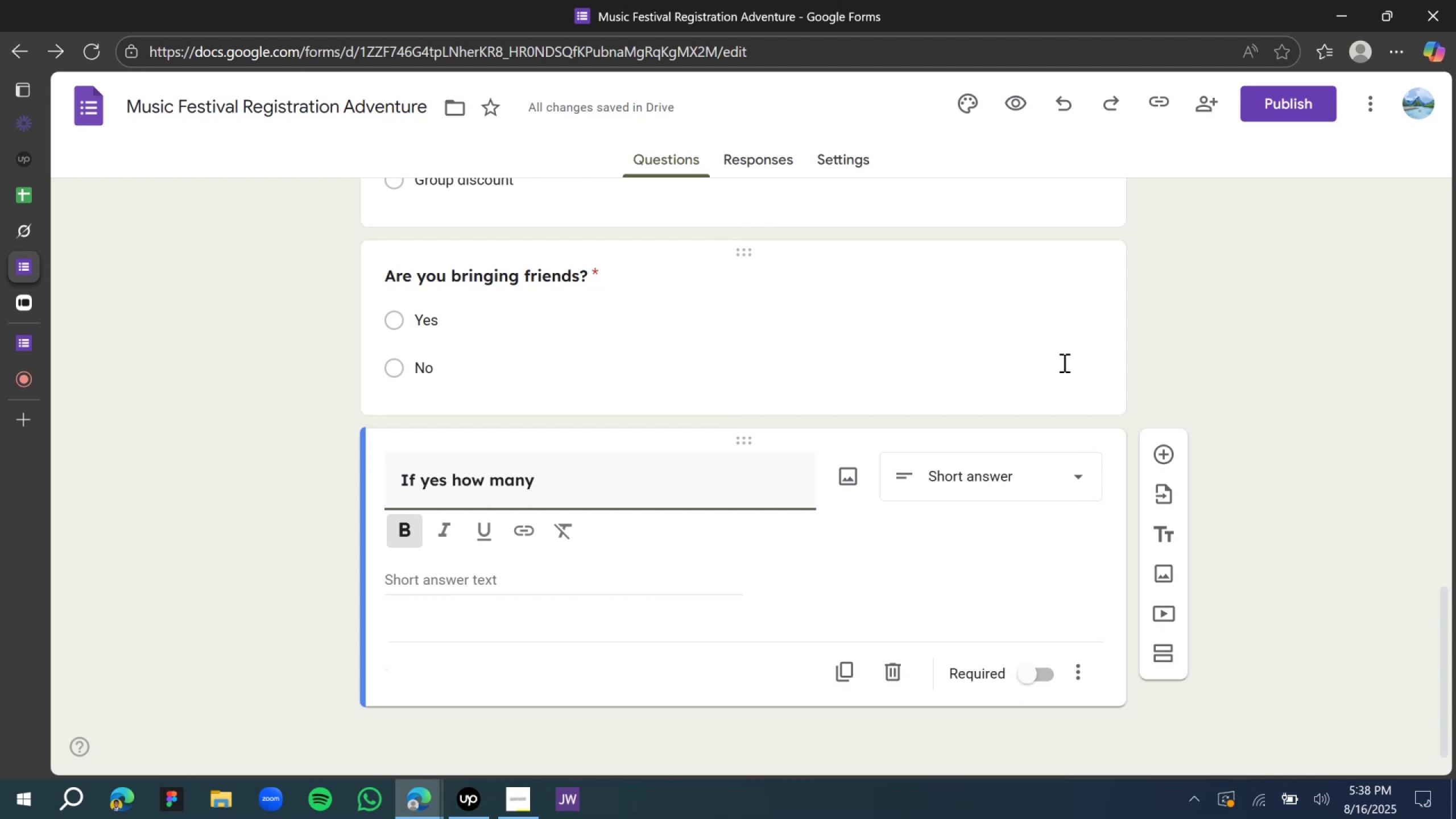 
wait(5.52)
 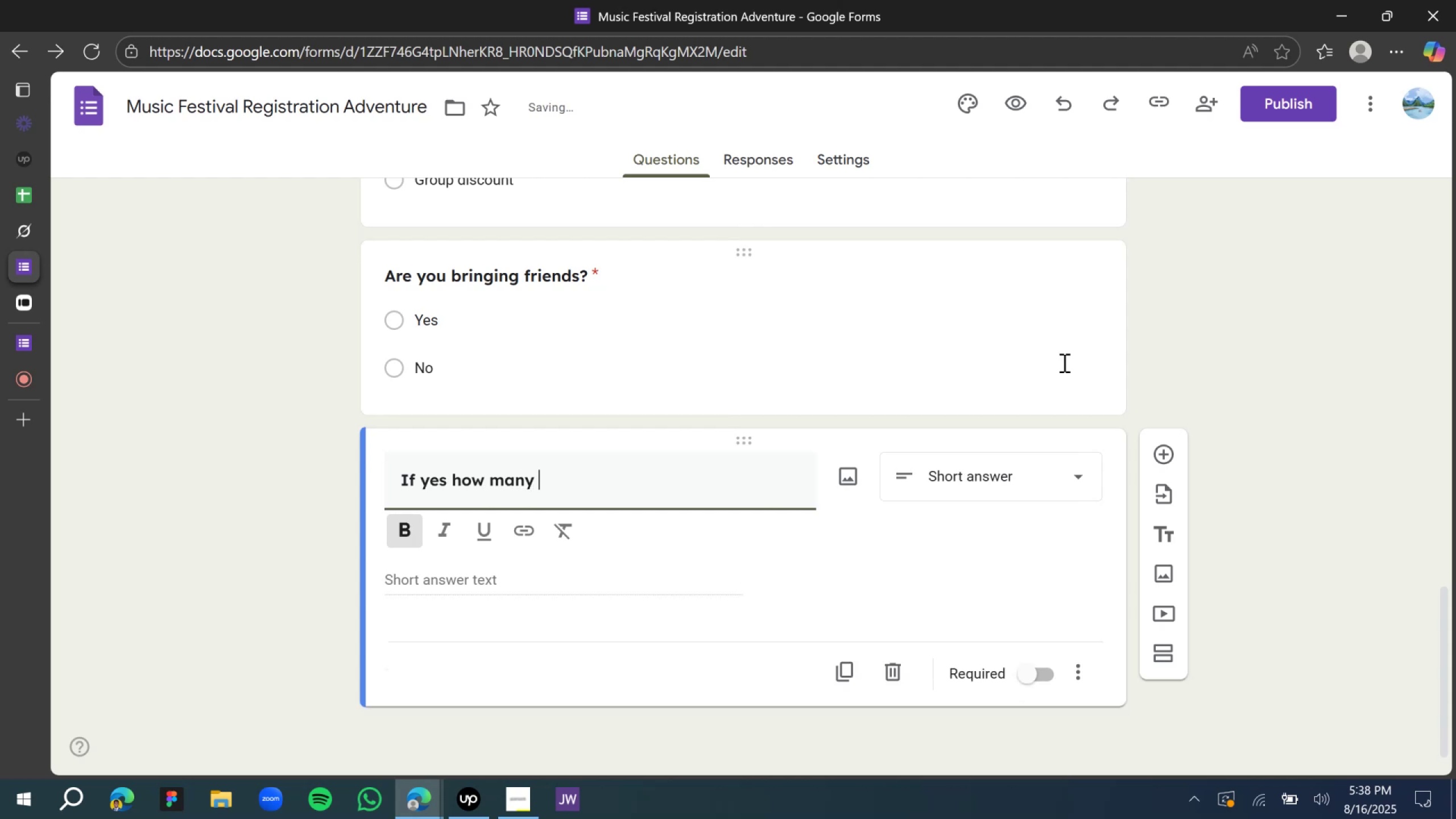 
key(Backspace)
 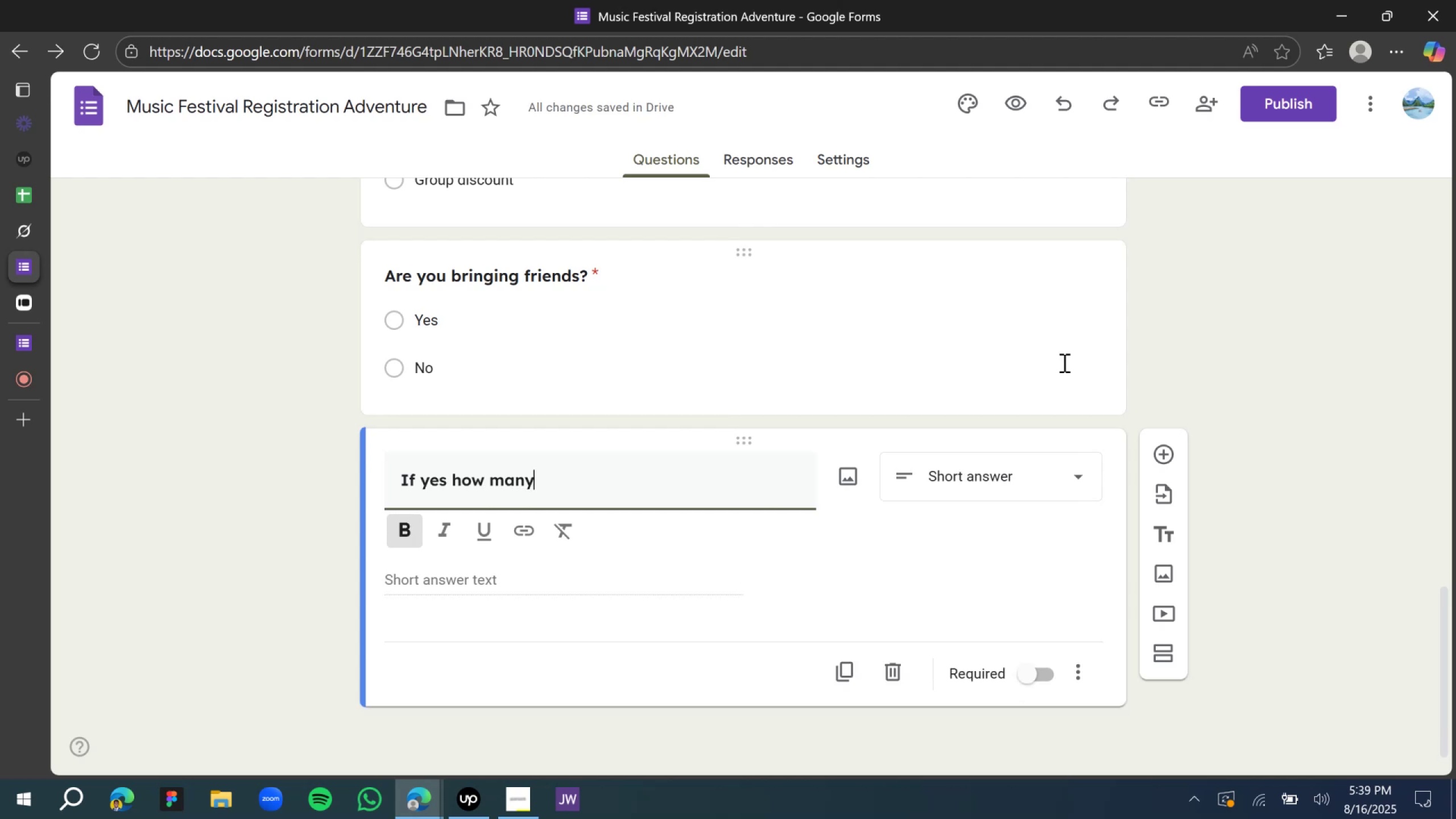 
key(Shift+Slash)
 